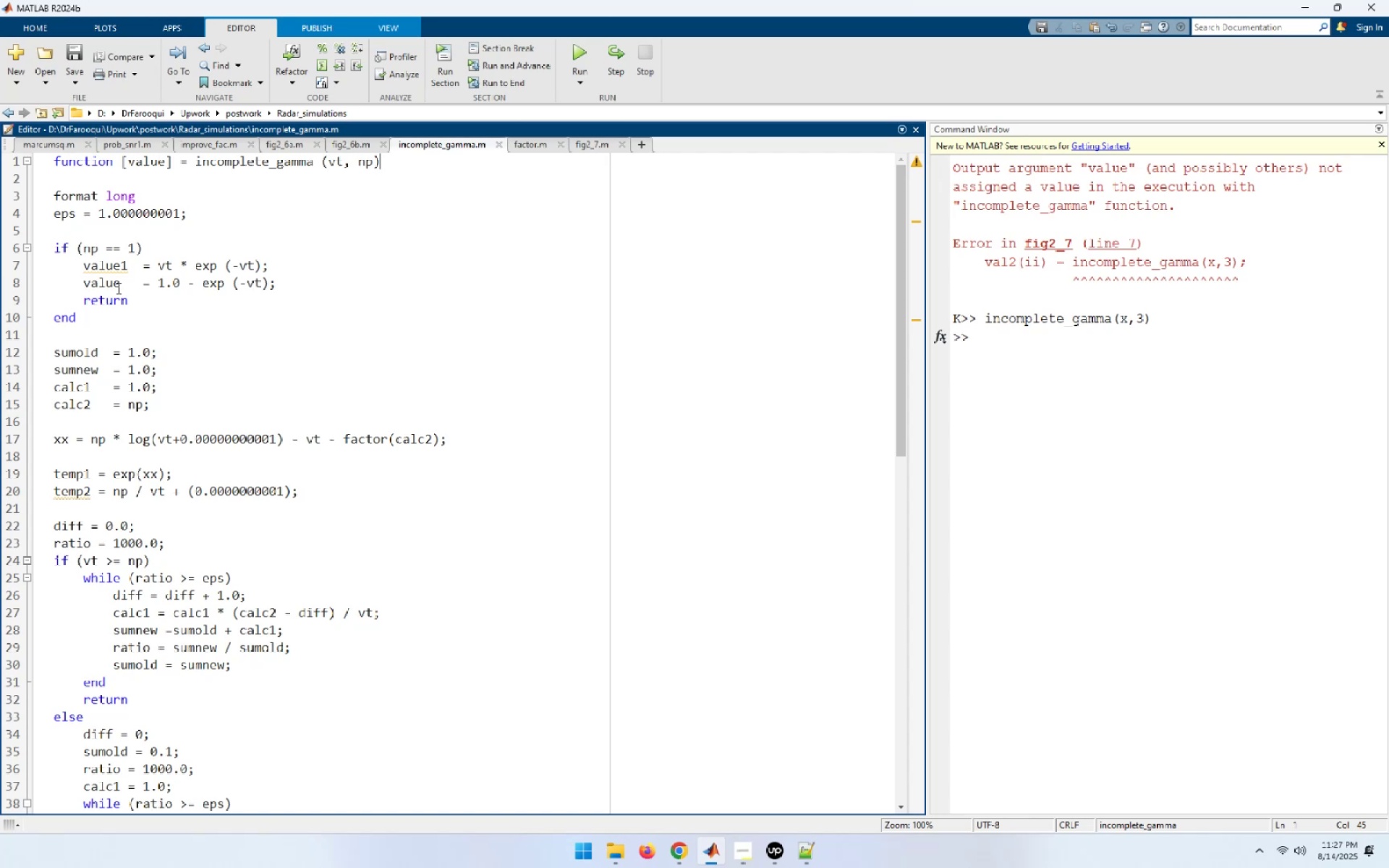 
key(ArrowRight)
 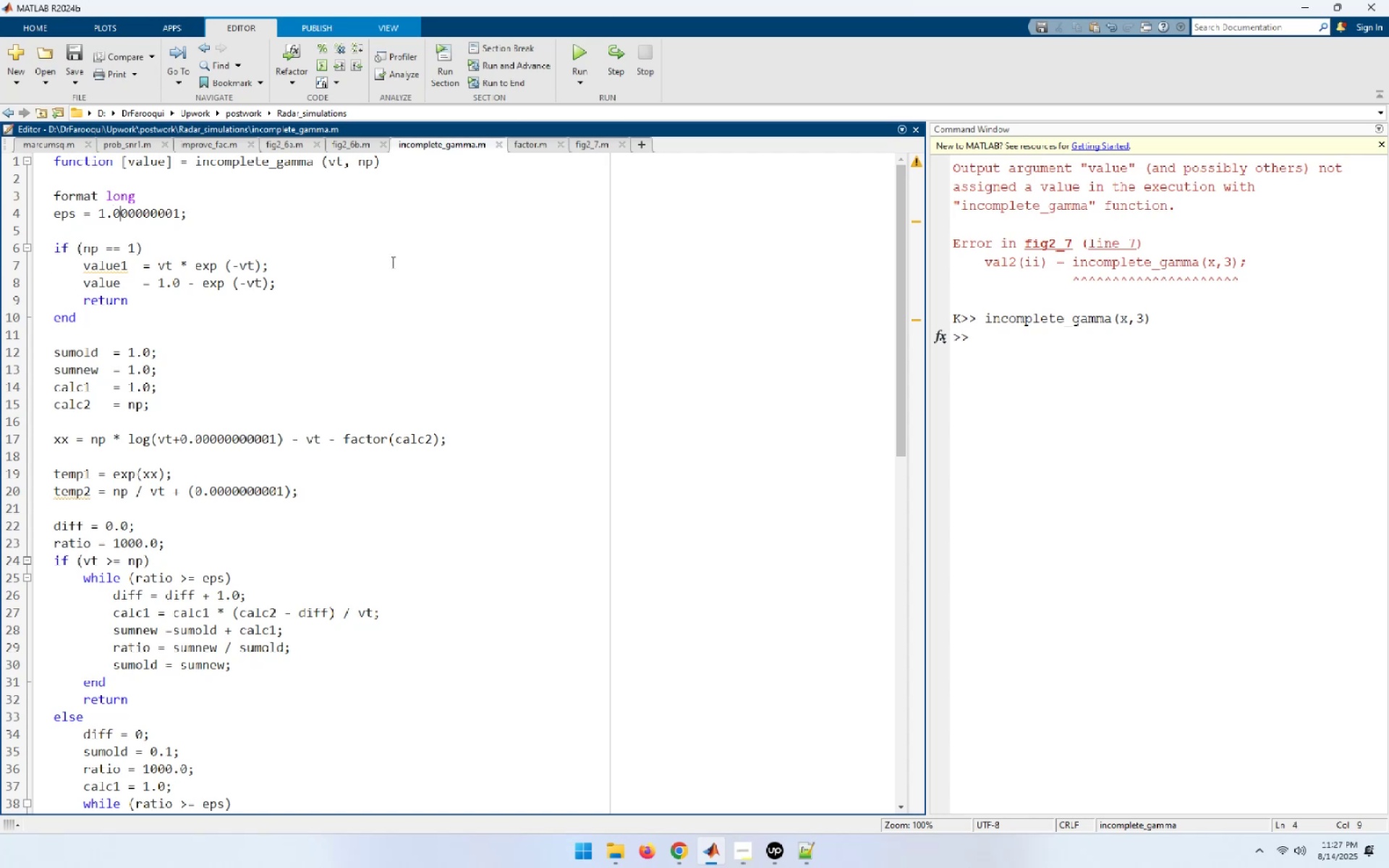 
key(ArrowRight)
 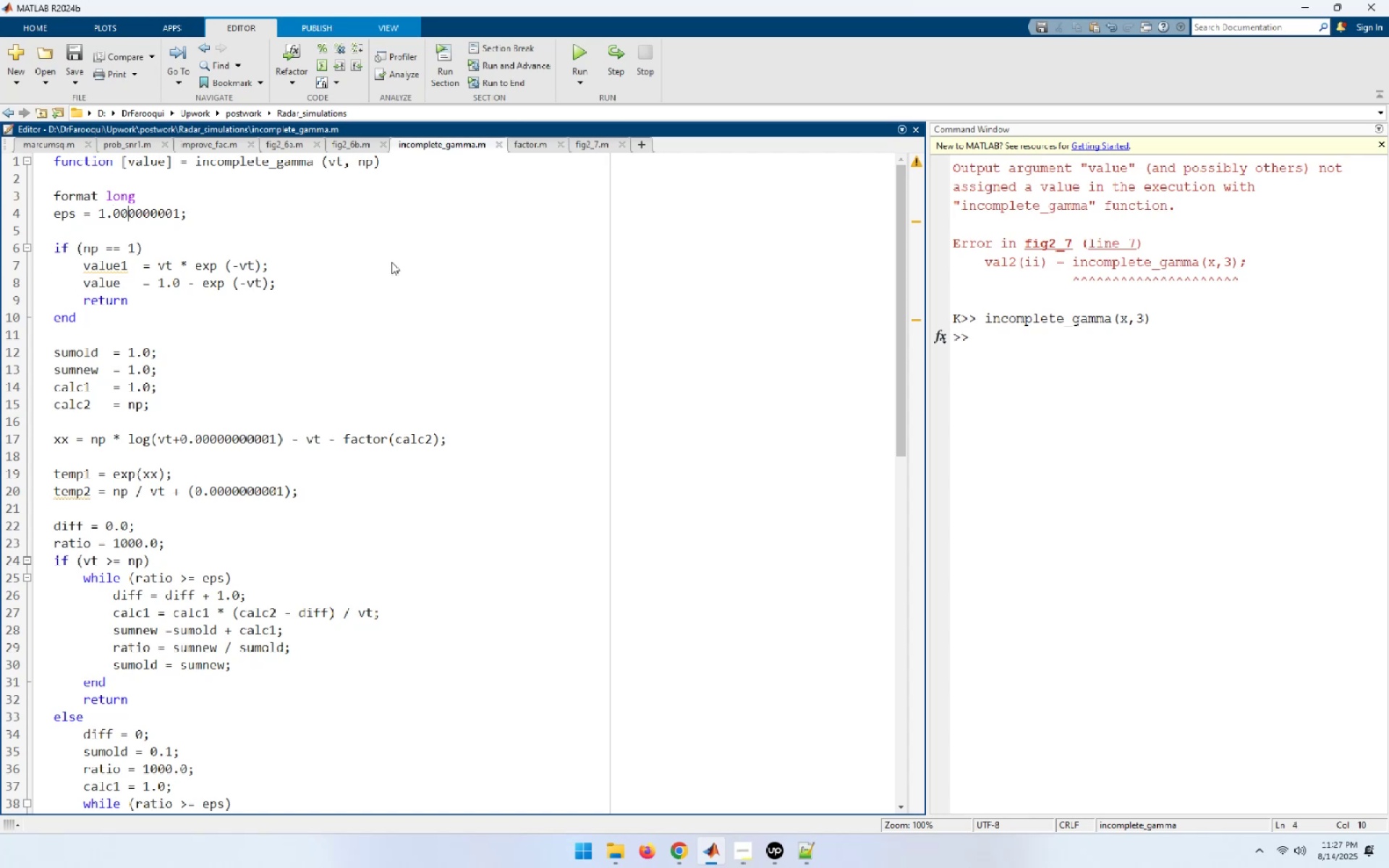 
key(ArrowRight)
 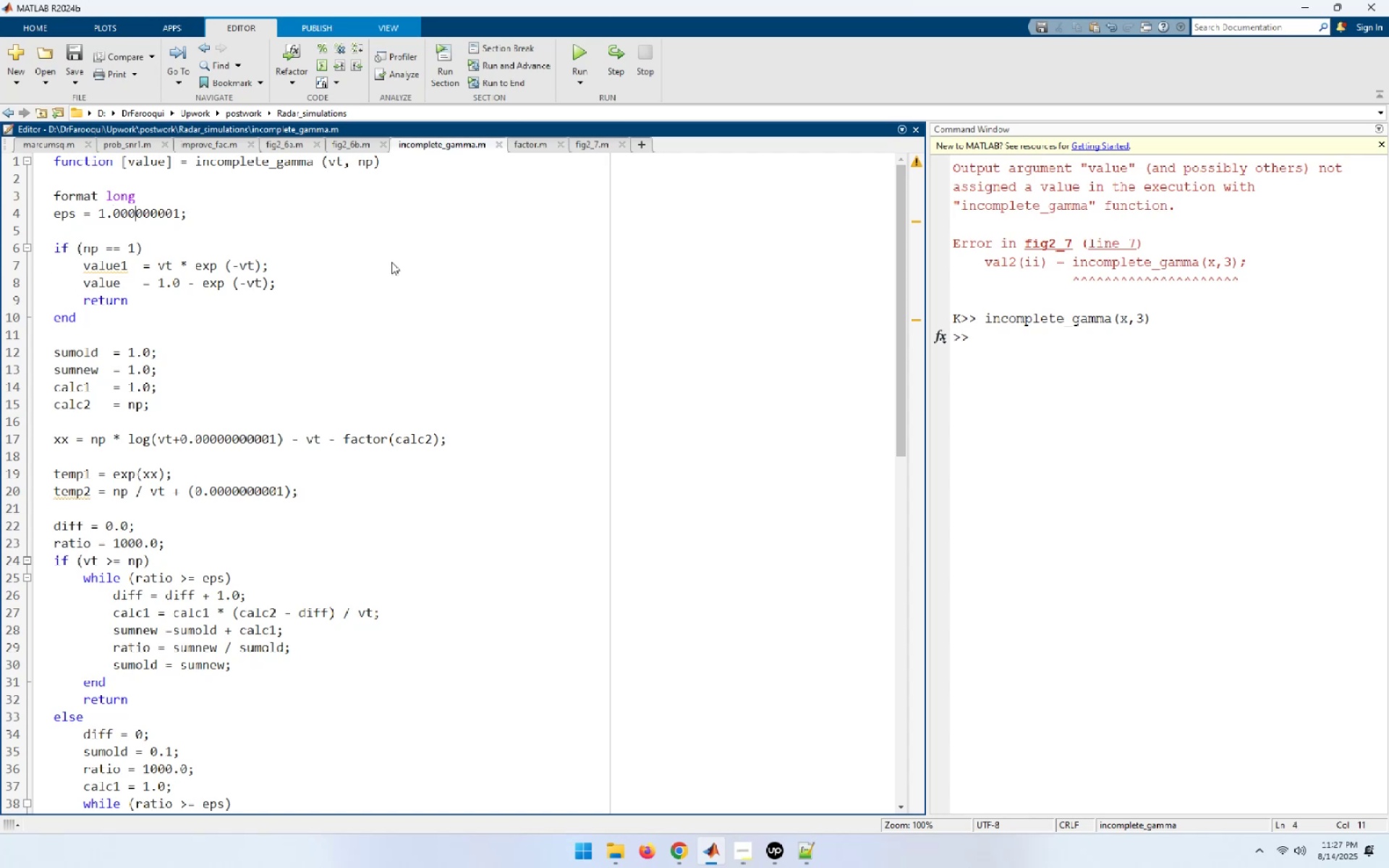 
key(ArrowRight)
 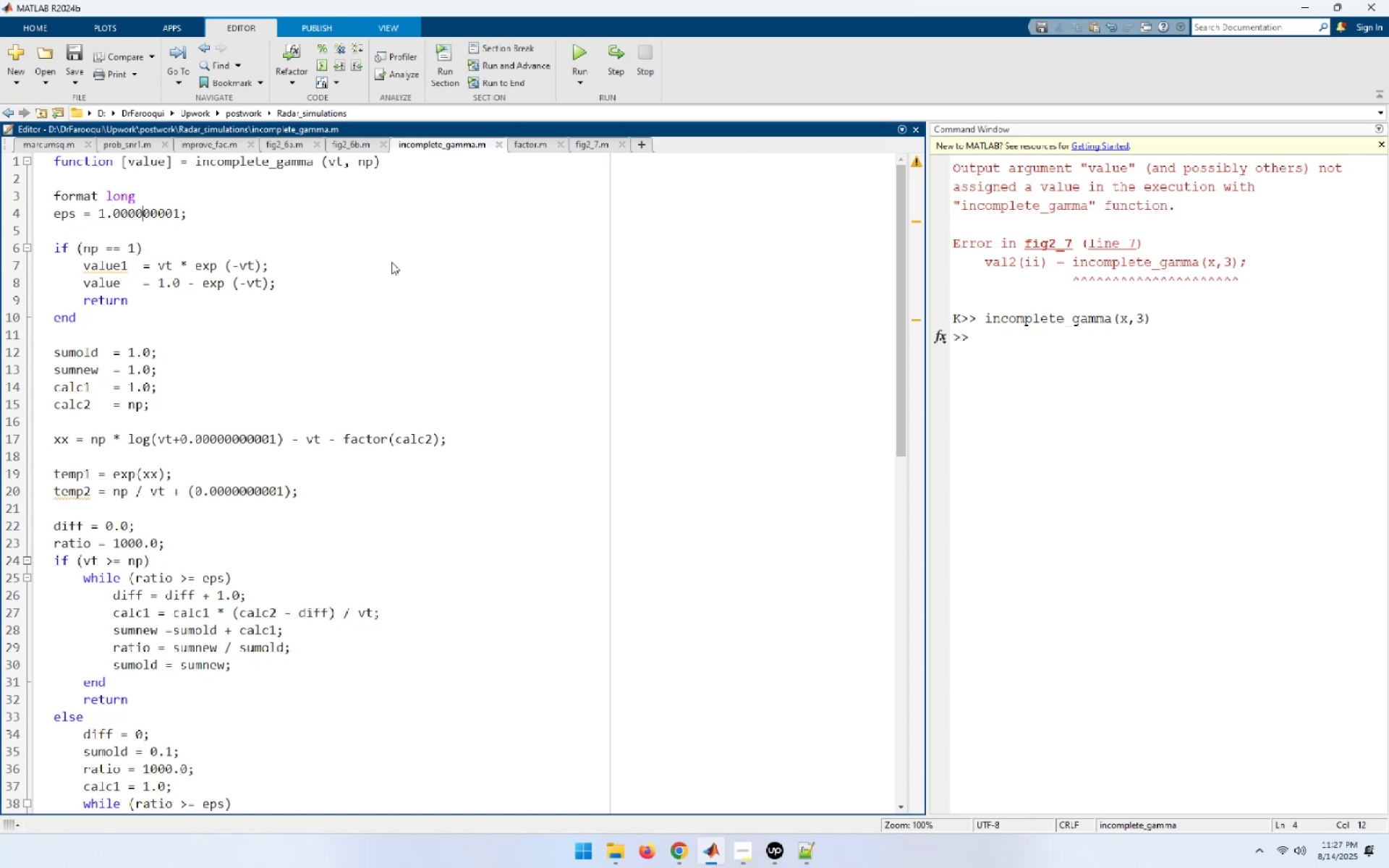 
key(ArrowRight)
 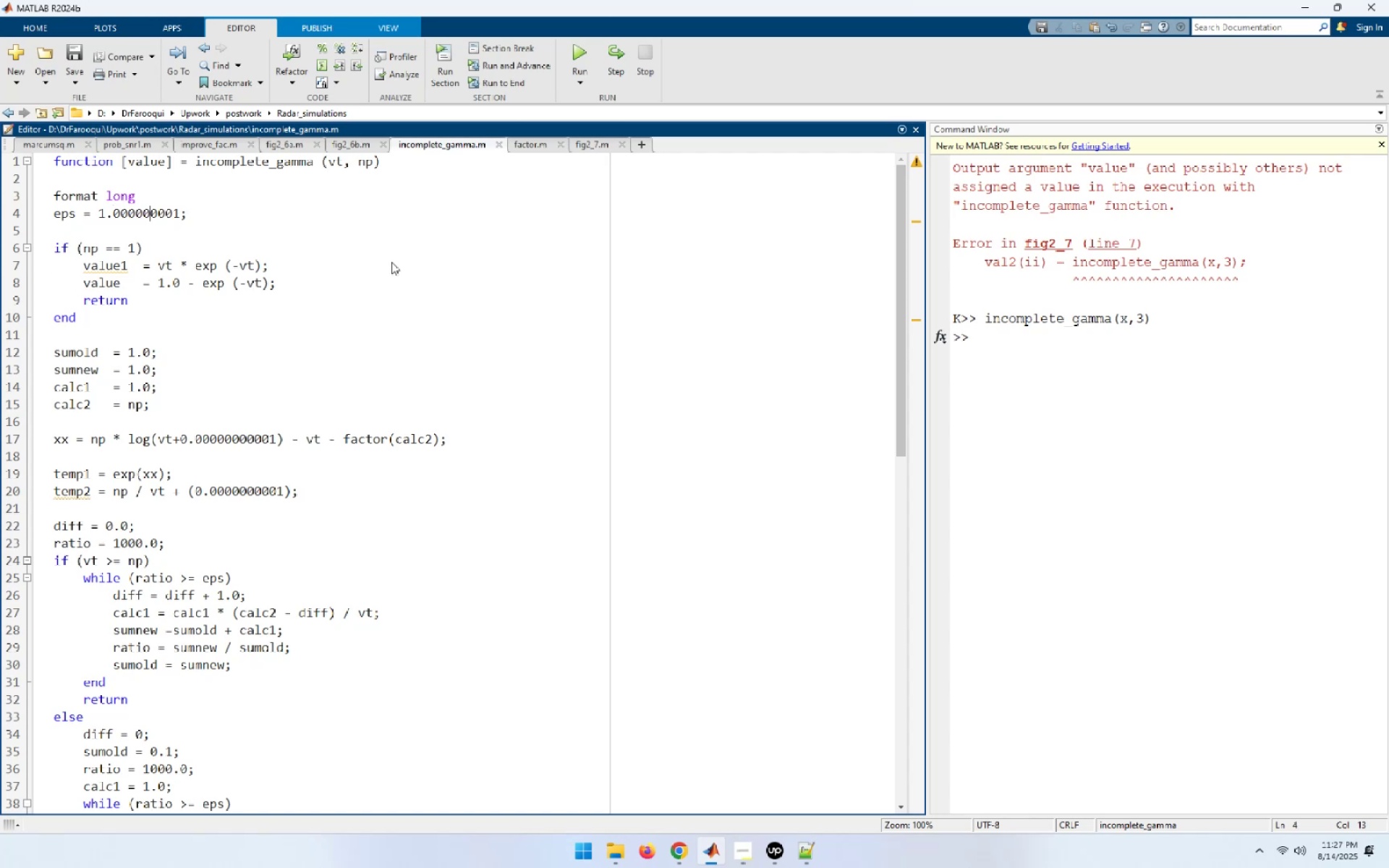 
key(ArrowRight)
 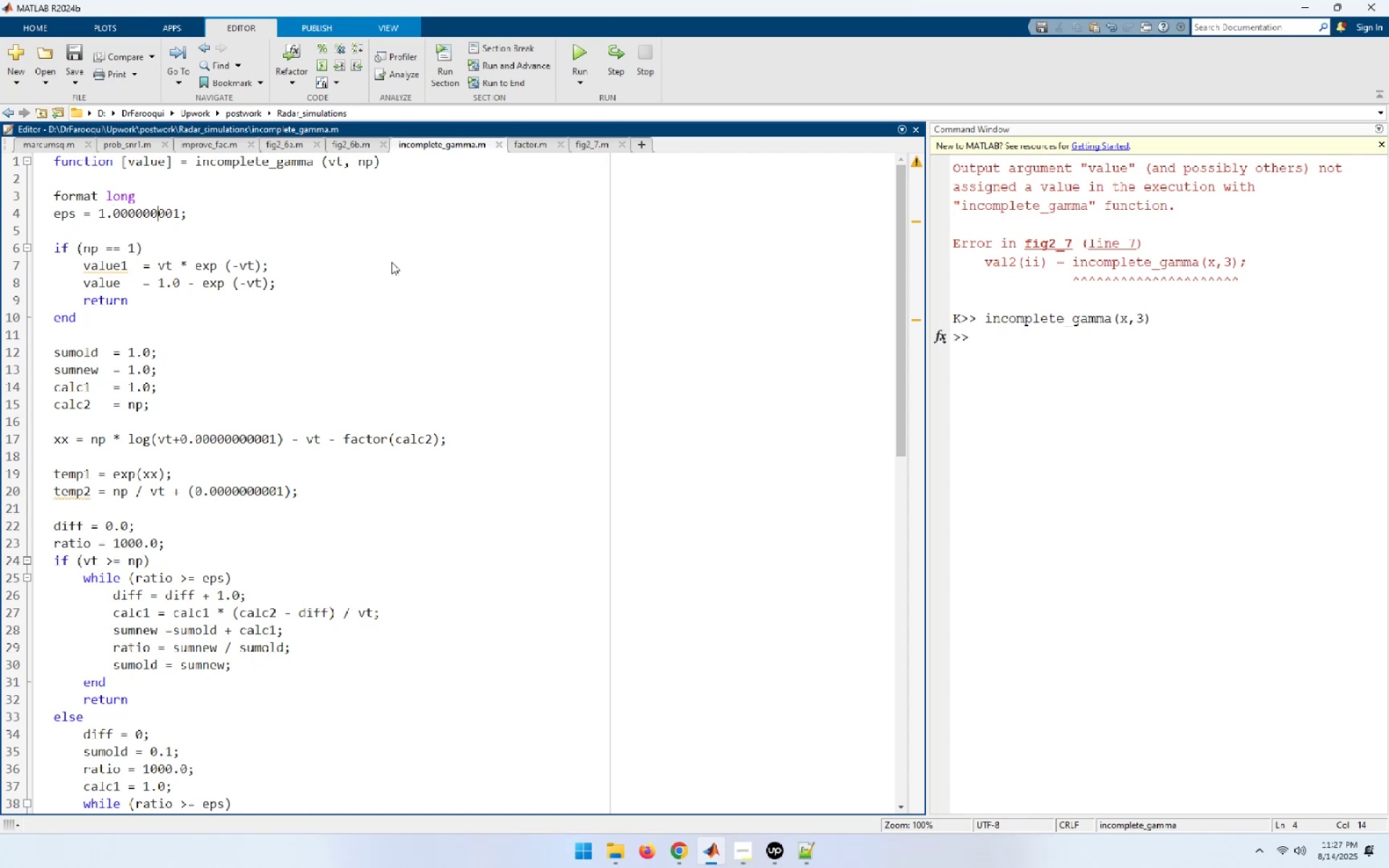 
key(ArrowRight)
 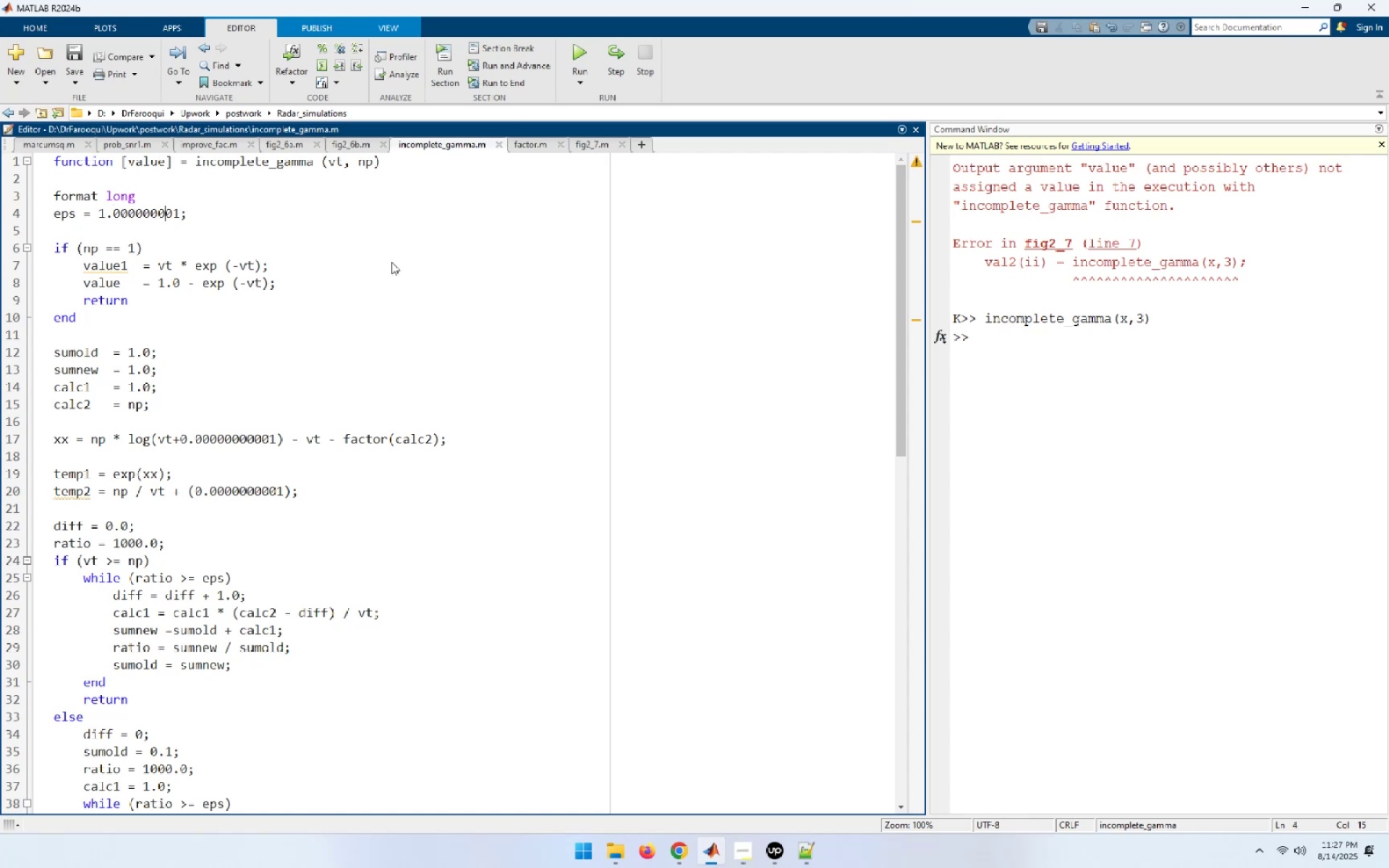 
key(ArrowRight)
 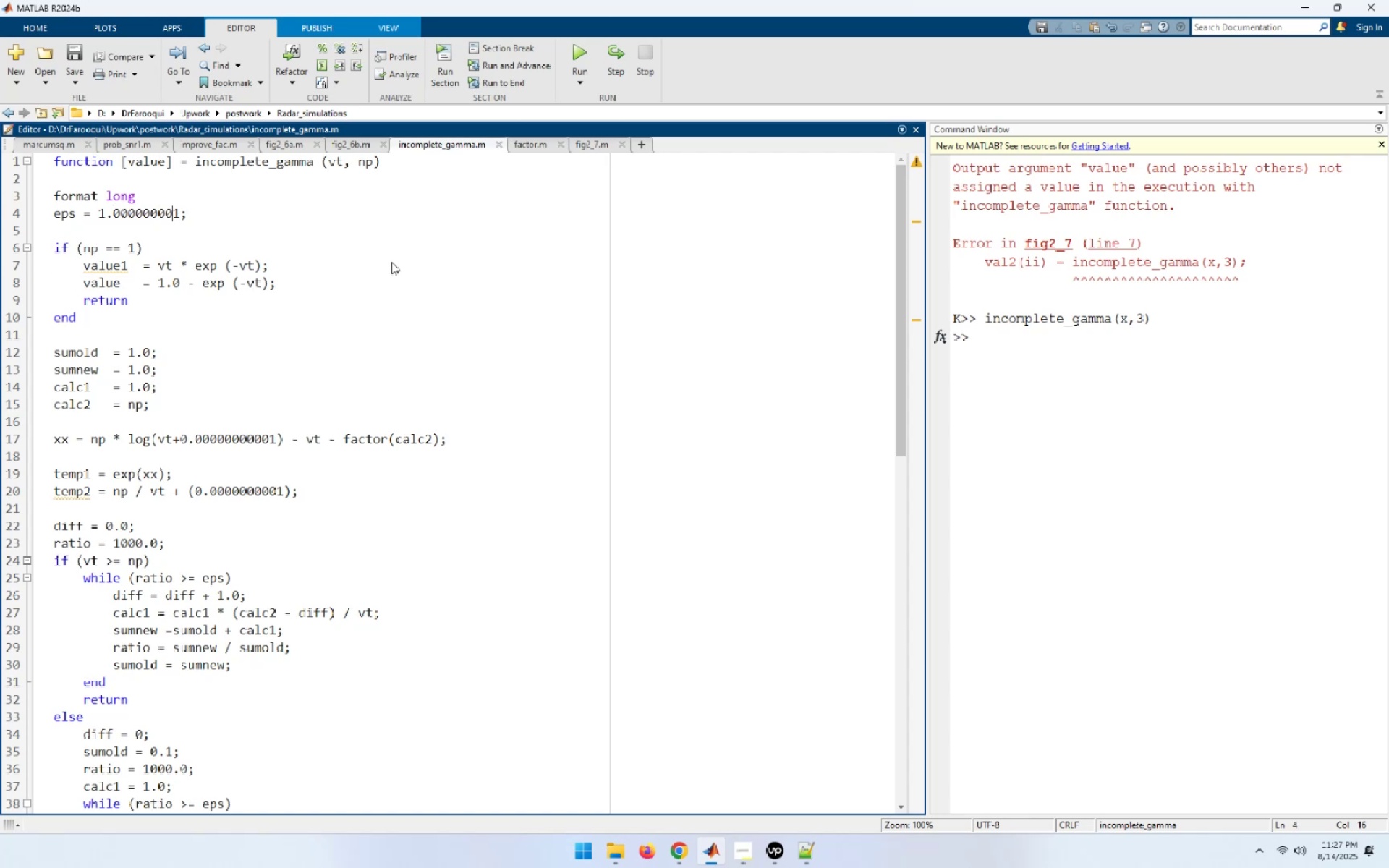 
key(ArrowRight)
 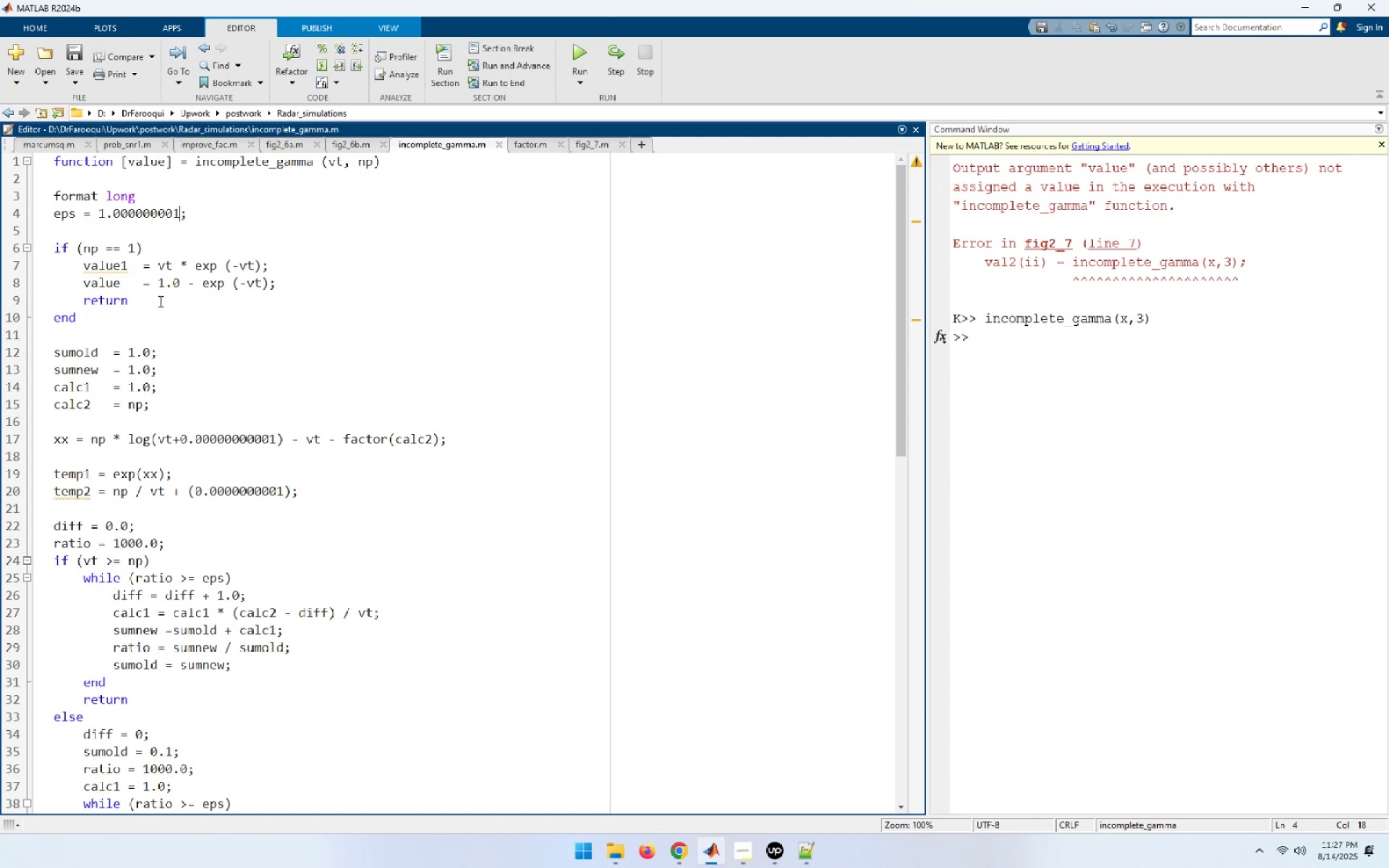 
wait(16.58)
 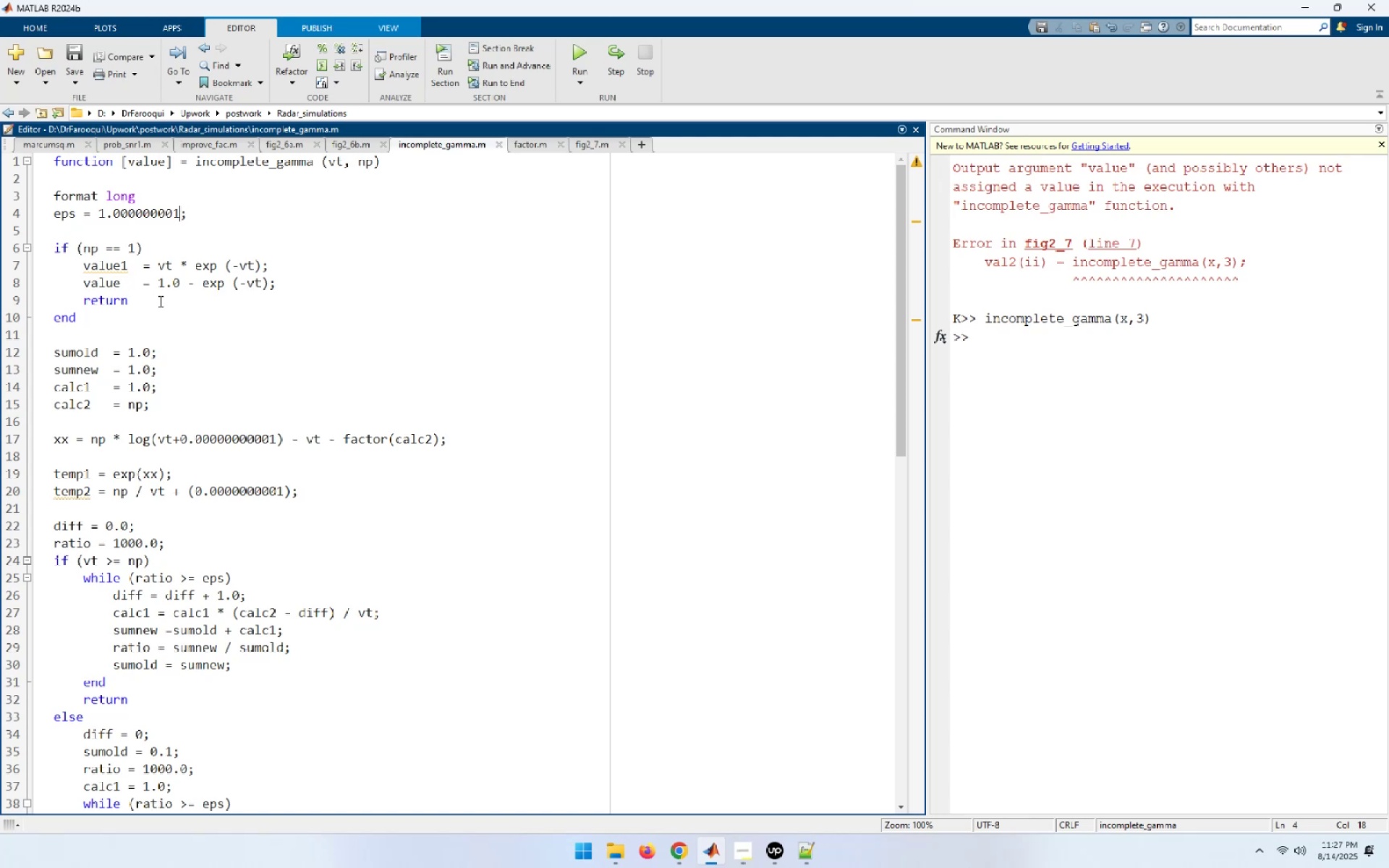 
left_click([137, 297])
 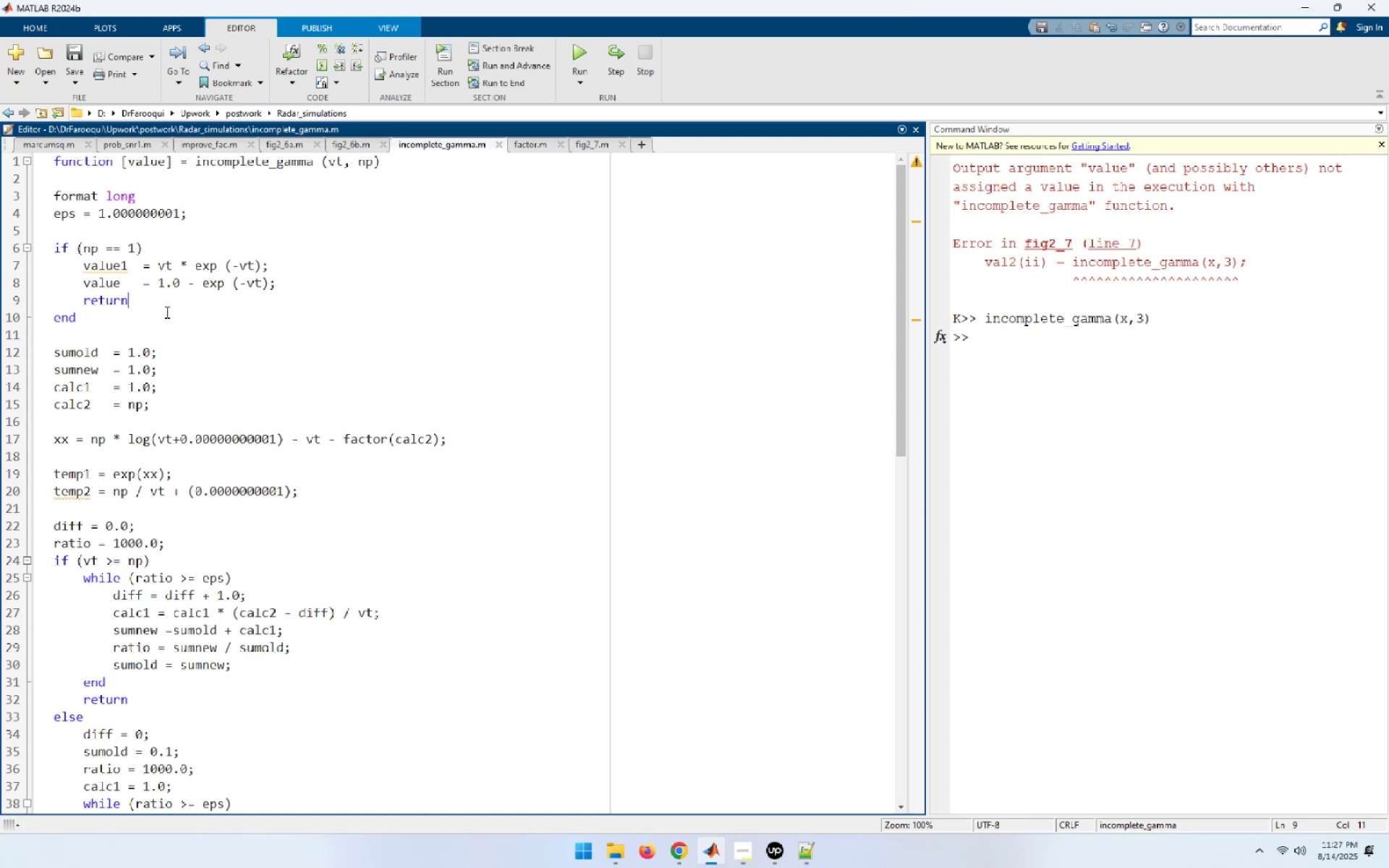 
scroll: coordinate [166, 312], scroll_direction: down, amount: 2.0
 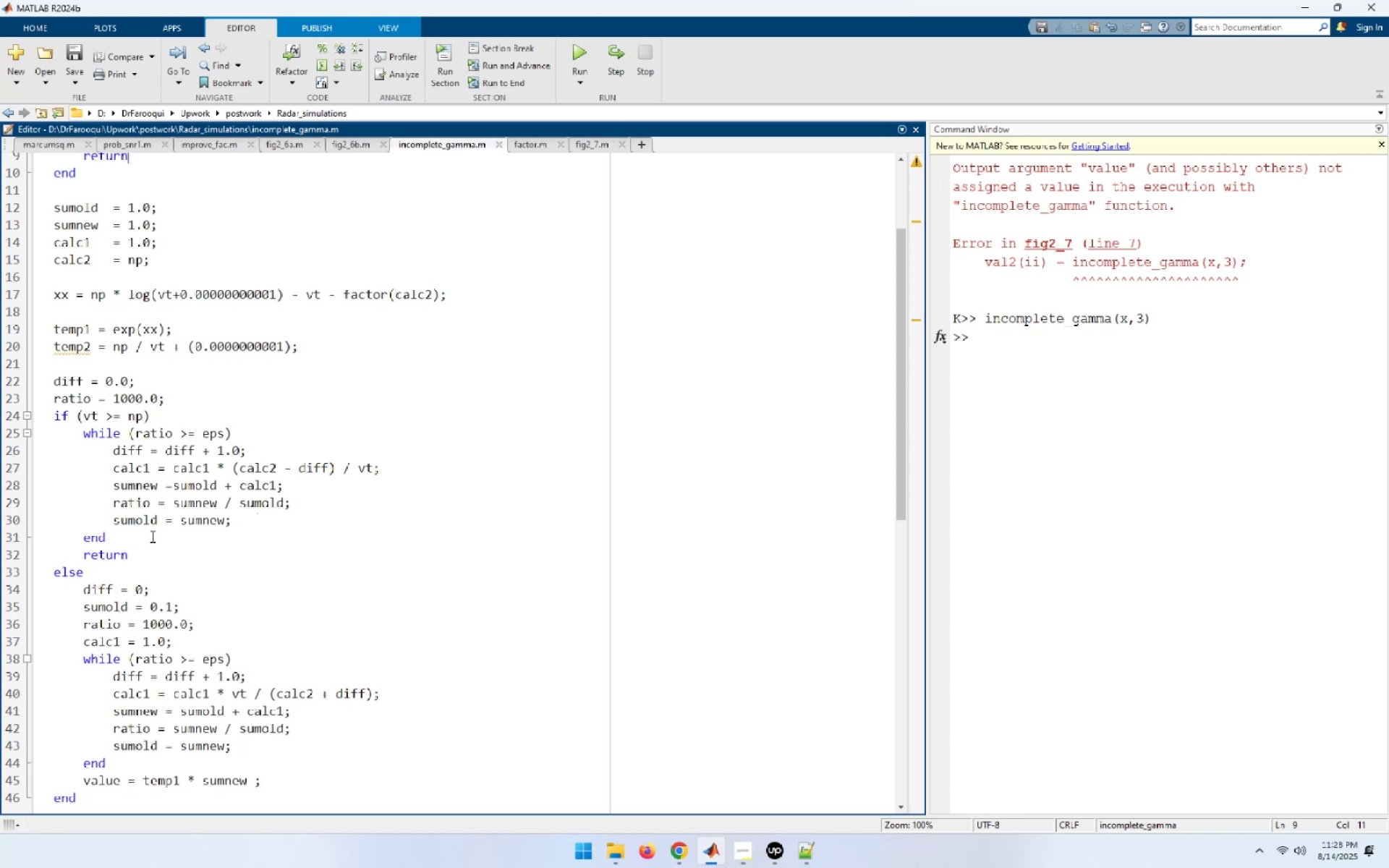 
wait(70.15)
 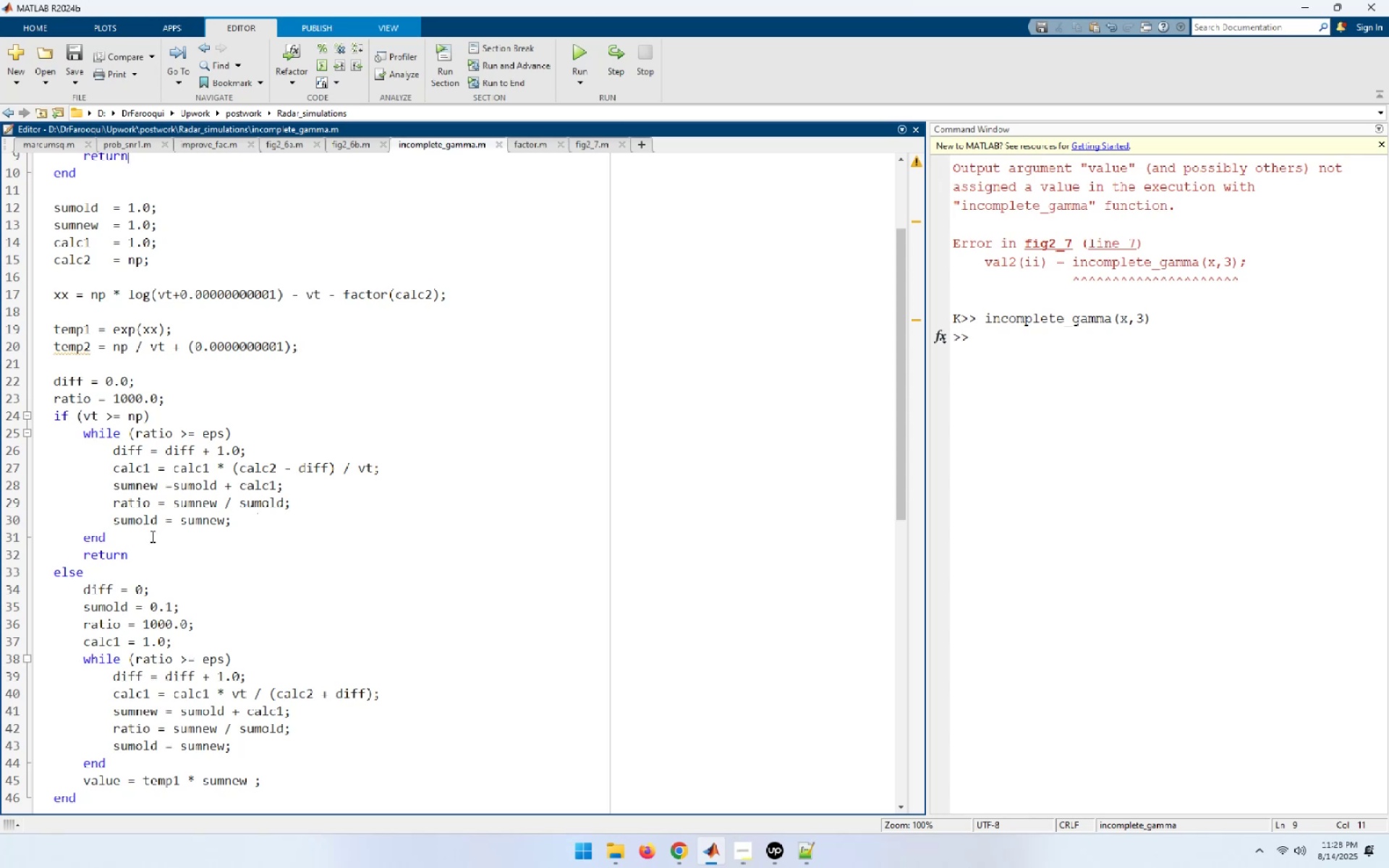 
left_click([118, 576])
 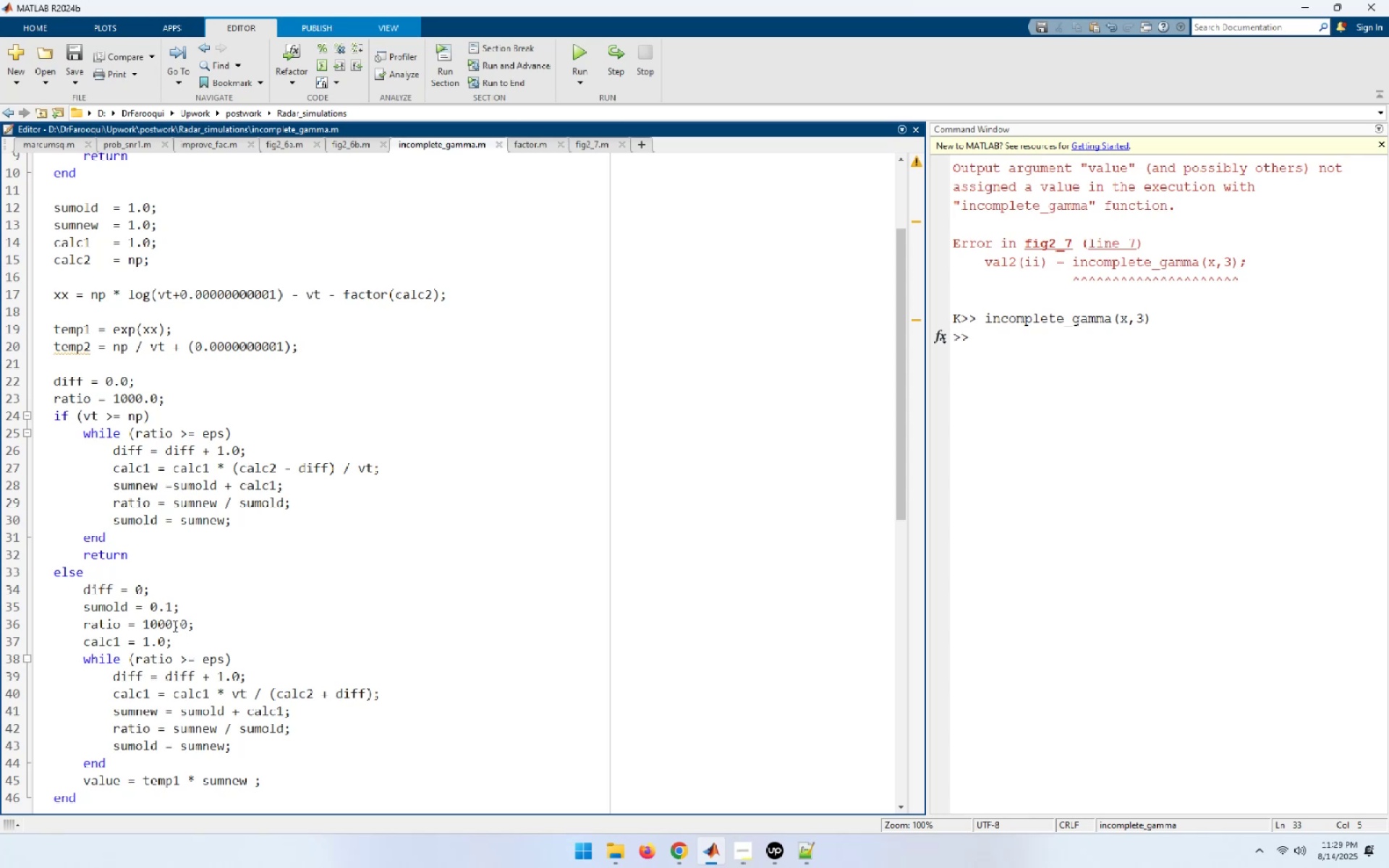 
wait(10.46)
 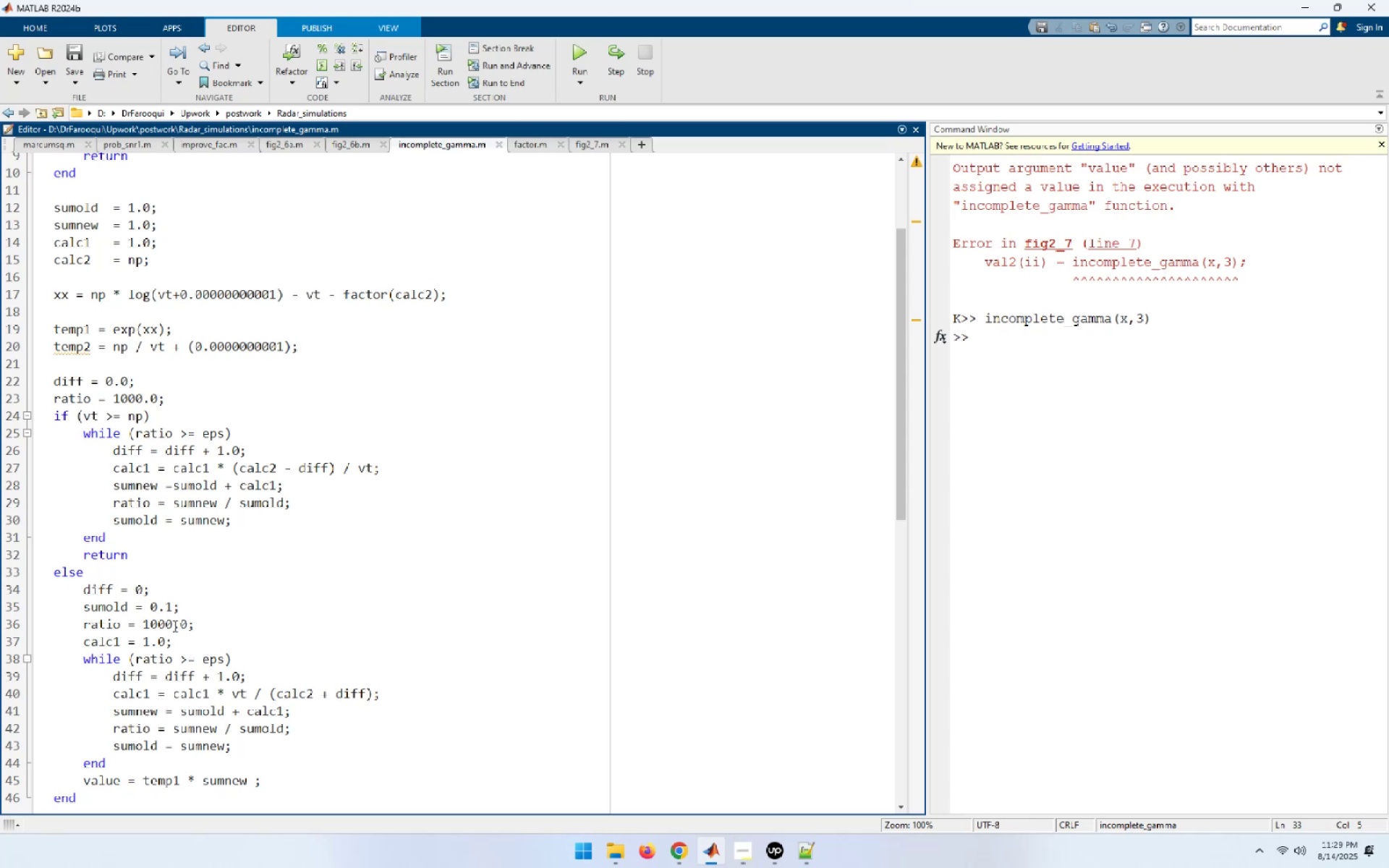 
left_click_drag(start_coordinate=[173, 605], to_coordinate=[152, 607])
 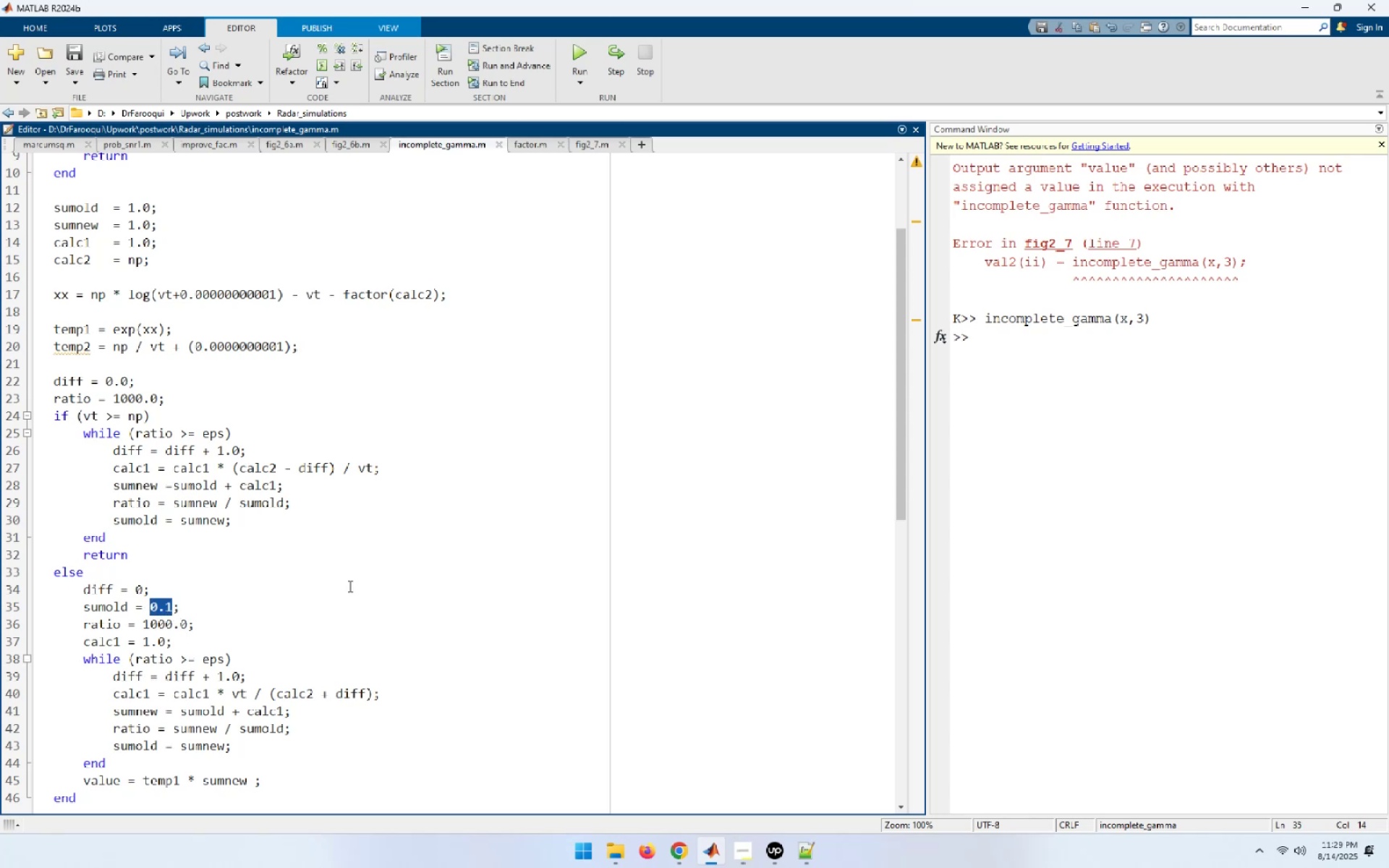 
key(Numpad1)
 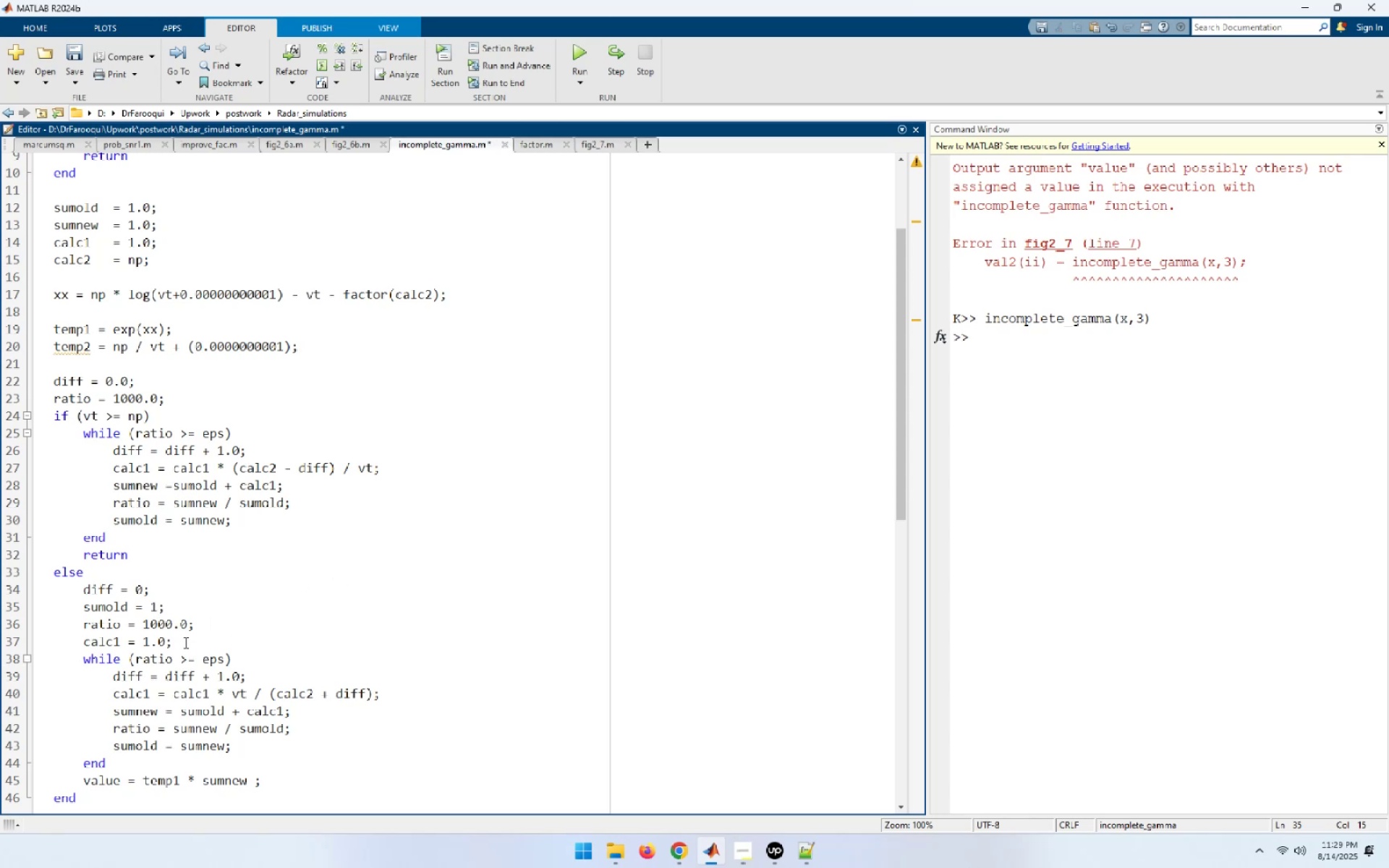 
wait(8.69)
 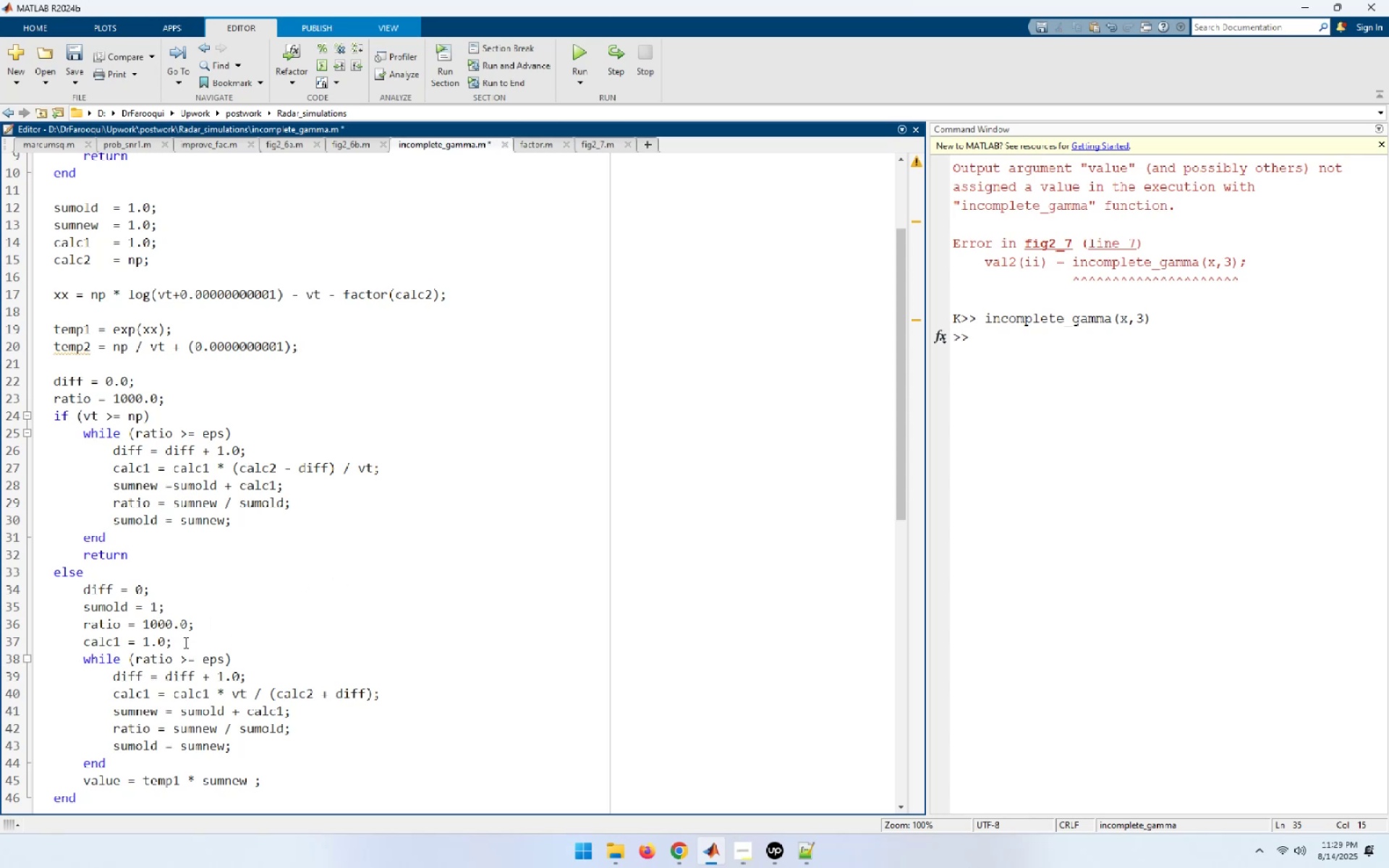 
left_click([252, 678])
 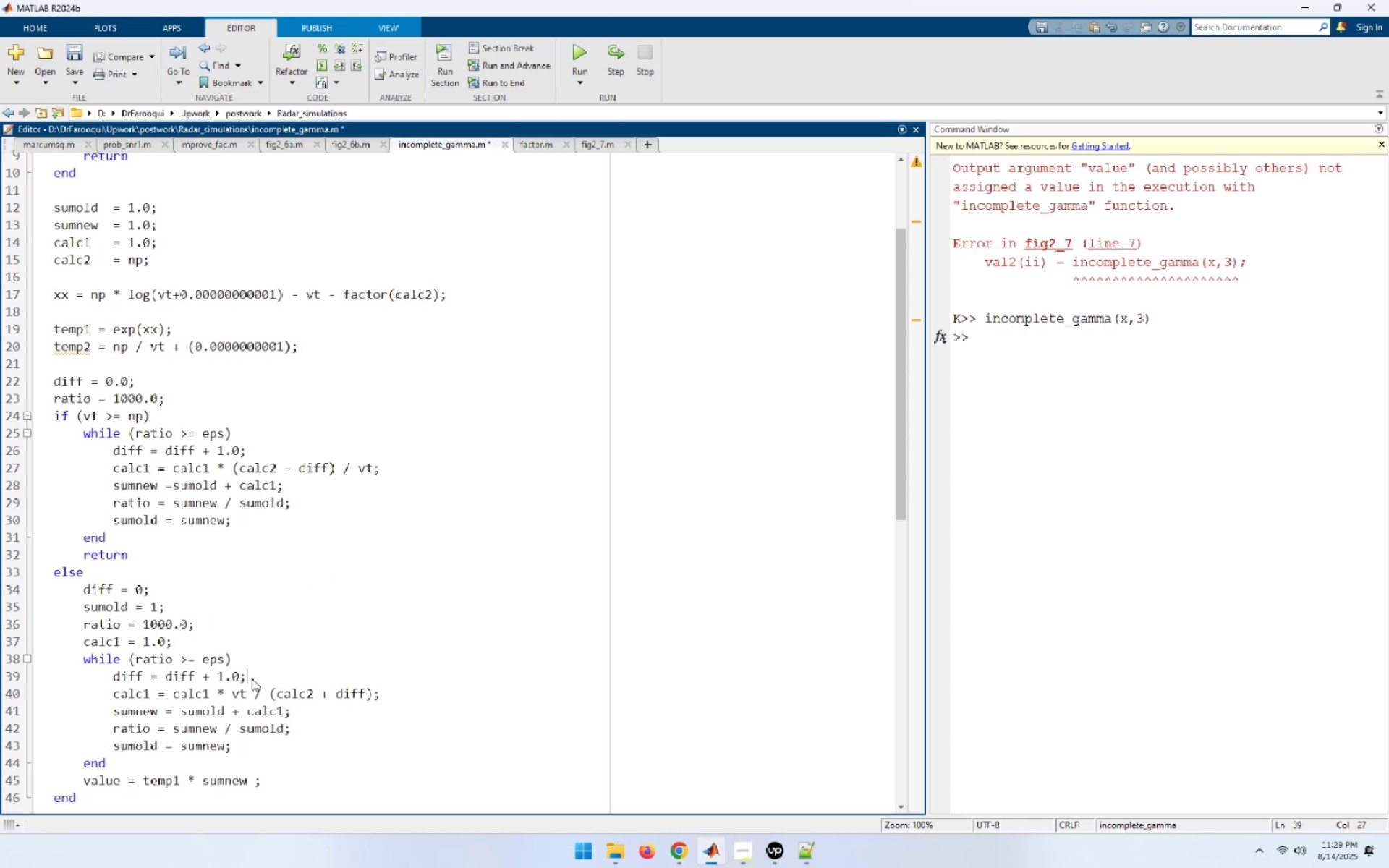 
scroll: coordinate [252, 678], scroll_direction: down, amount: 1.0
 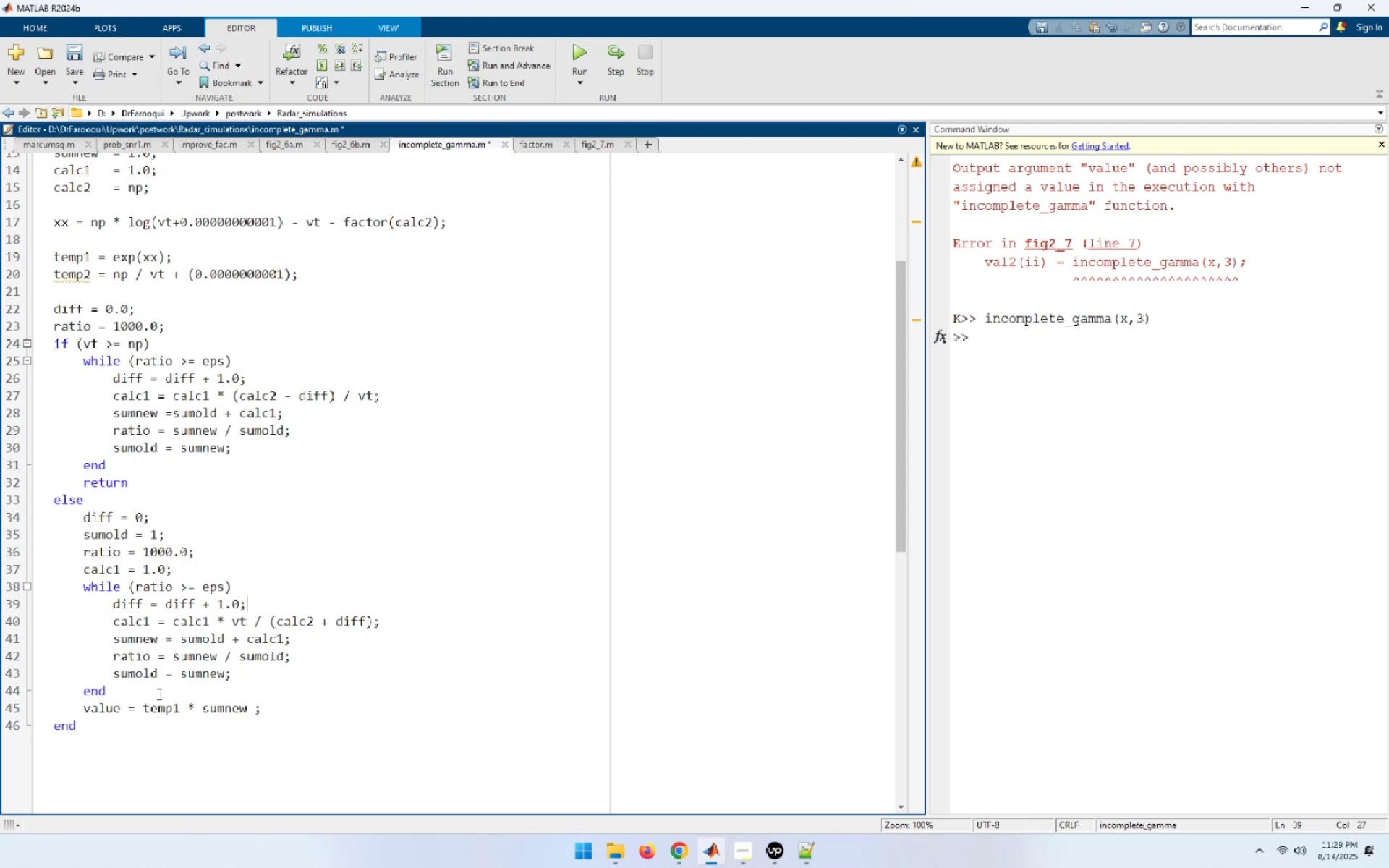 
wait(35.9)
 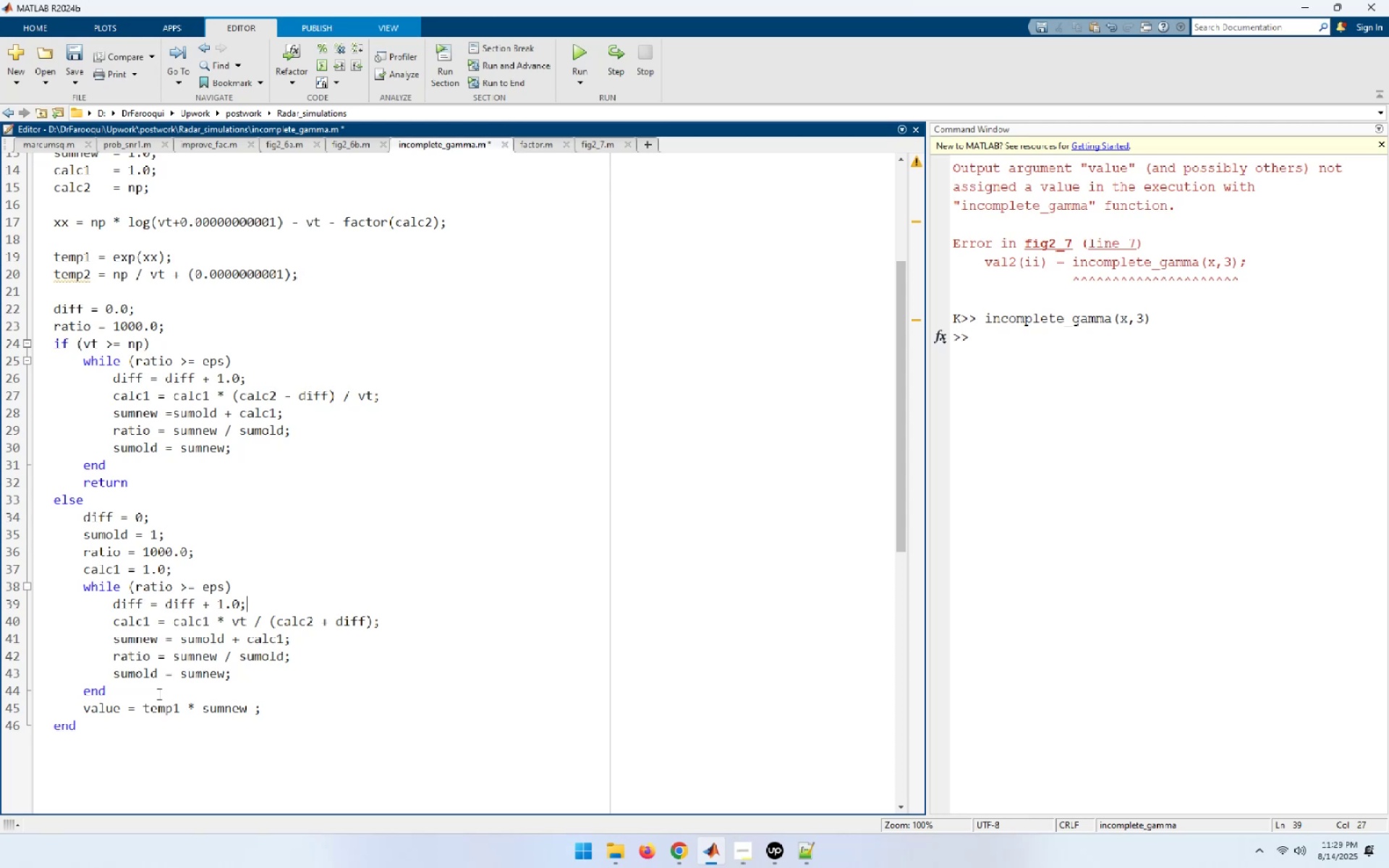 
left_click([434, 375])
 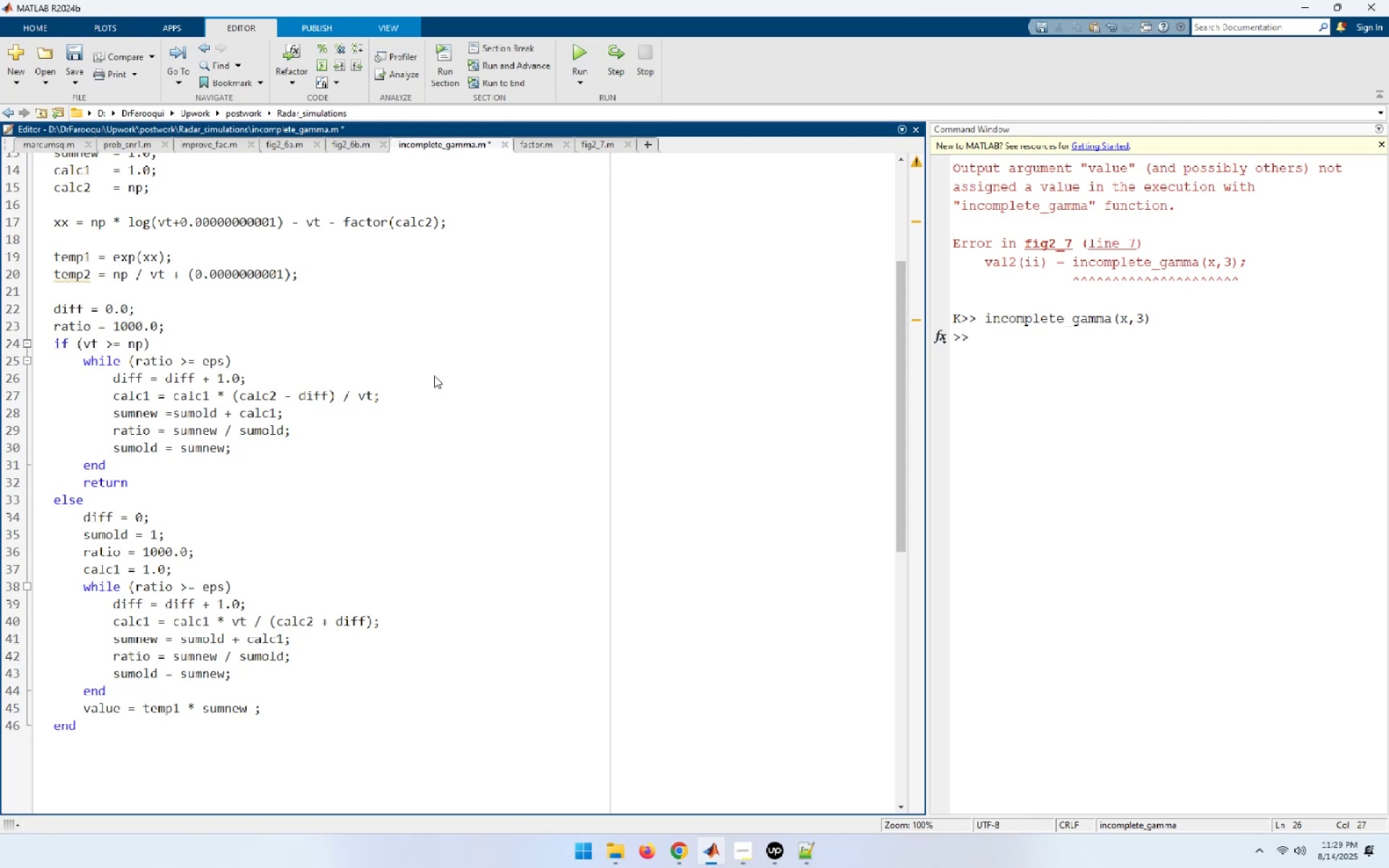 
key(Control+A)
 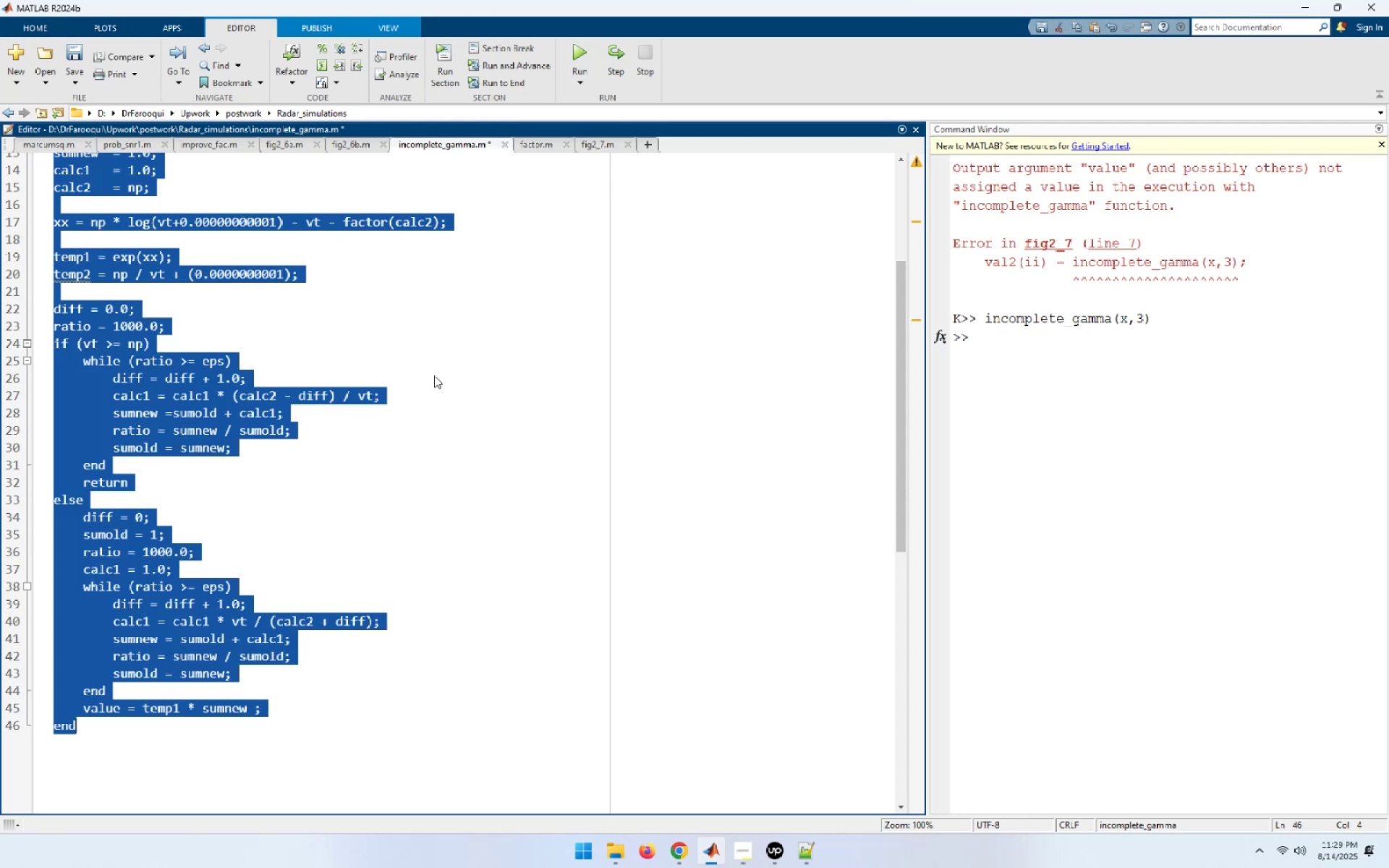 
key(Control+I)
 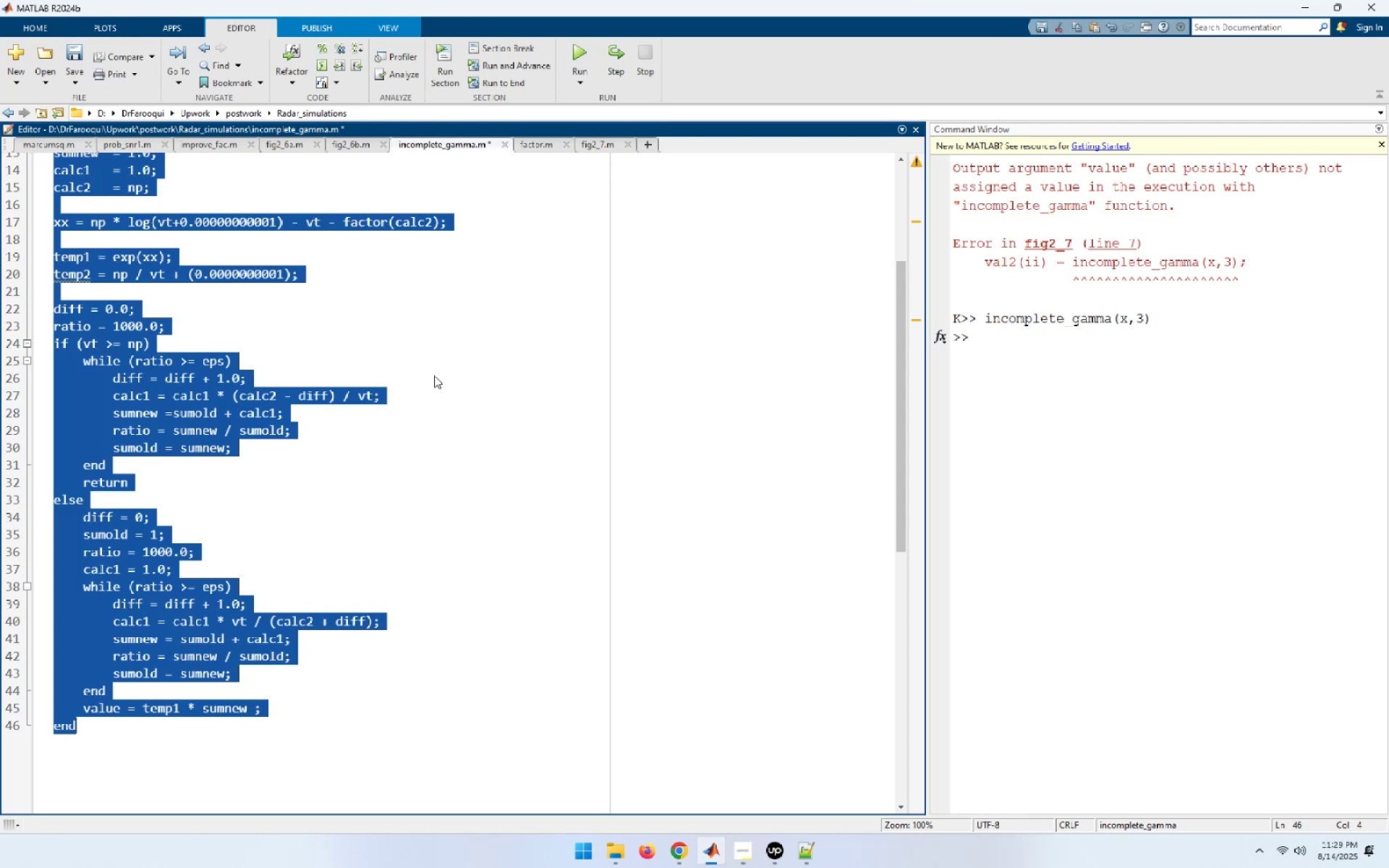 
key(Control+S)
 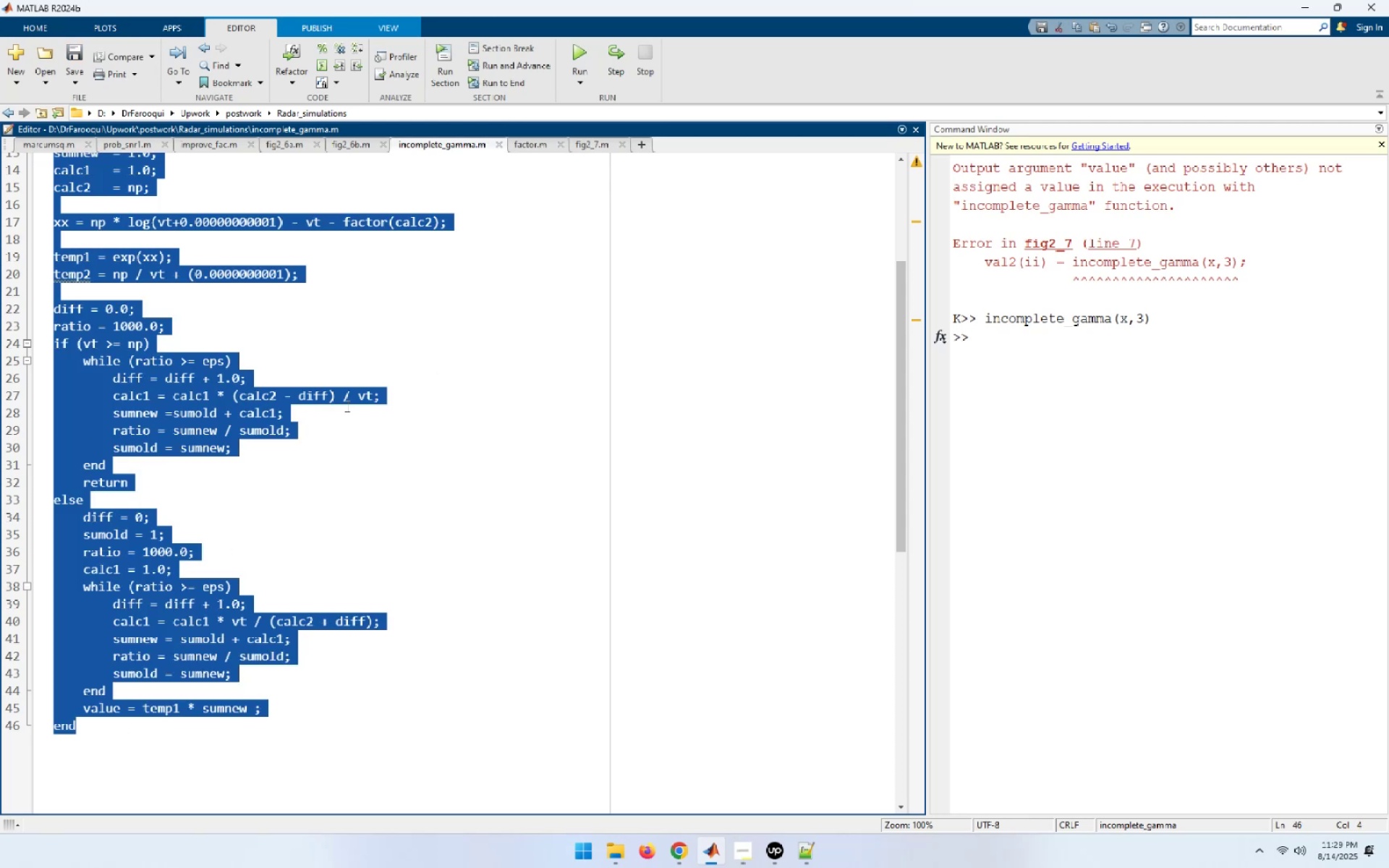 
left_click([404, 443])
 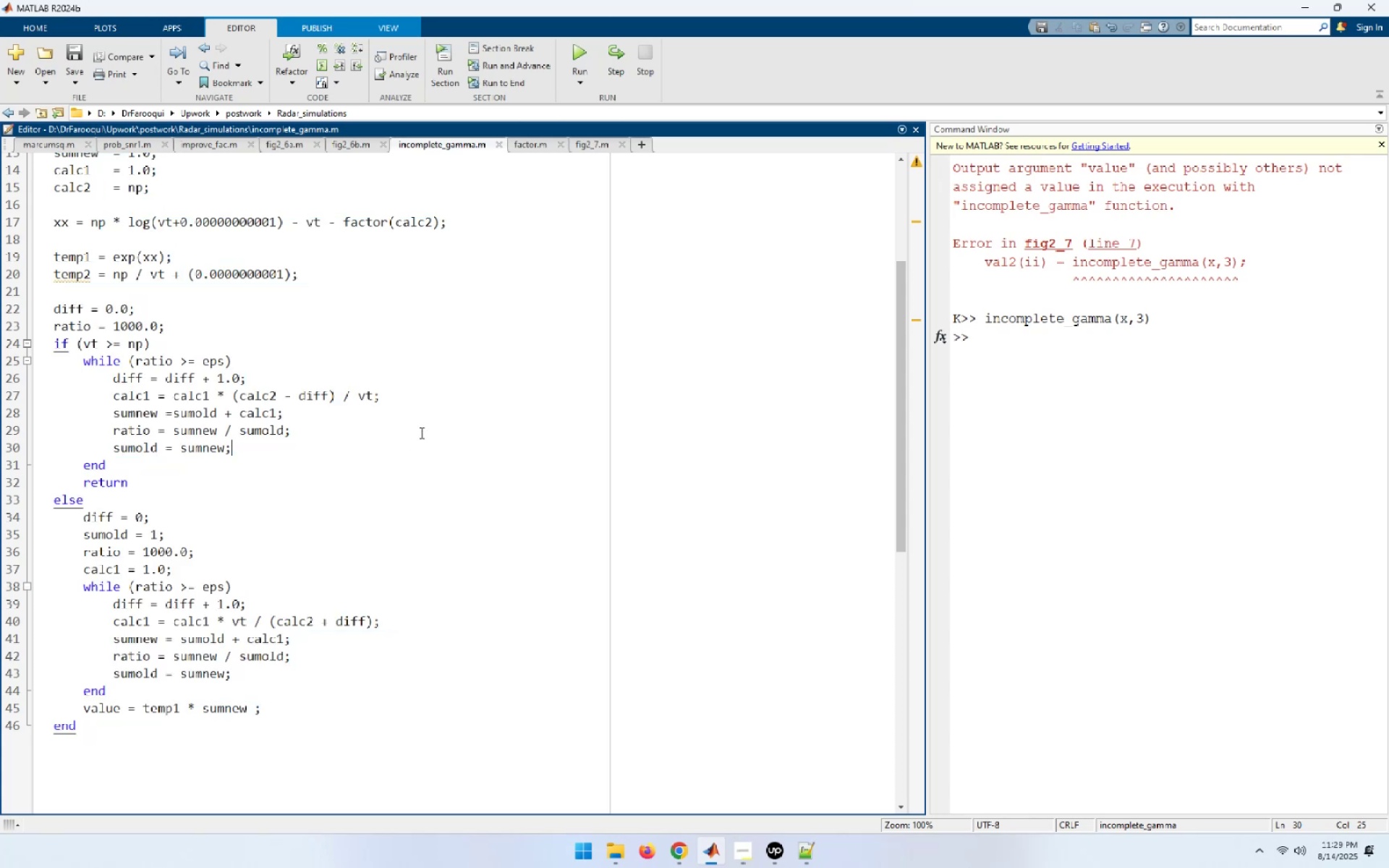 
key(Control+S)
 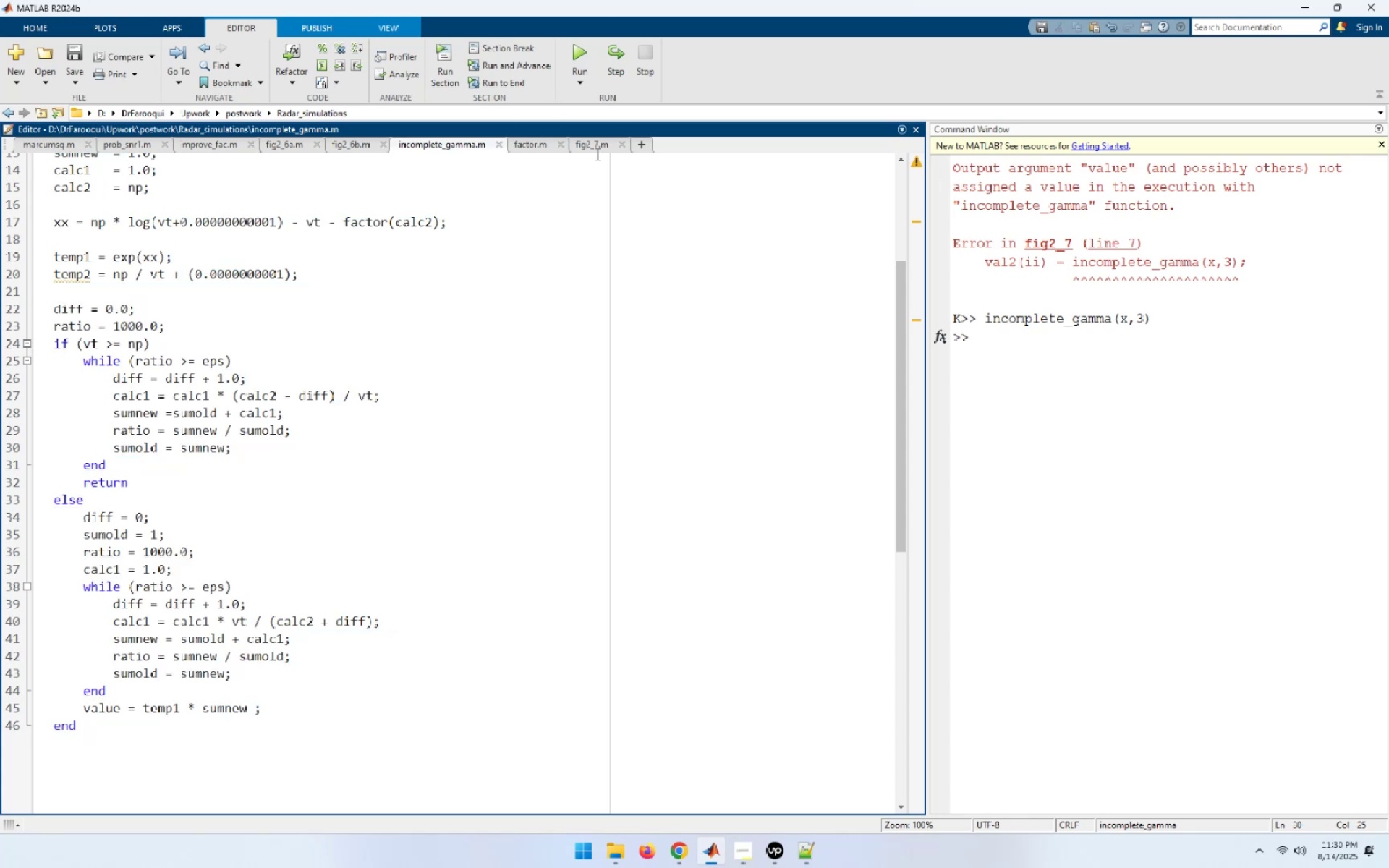 
left_click([590, 143])
 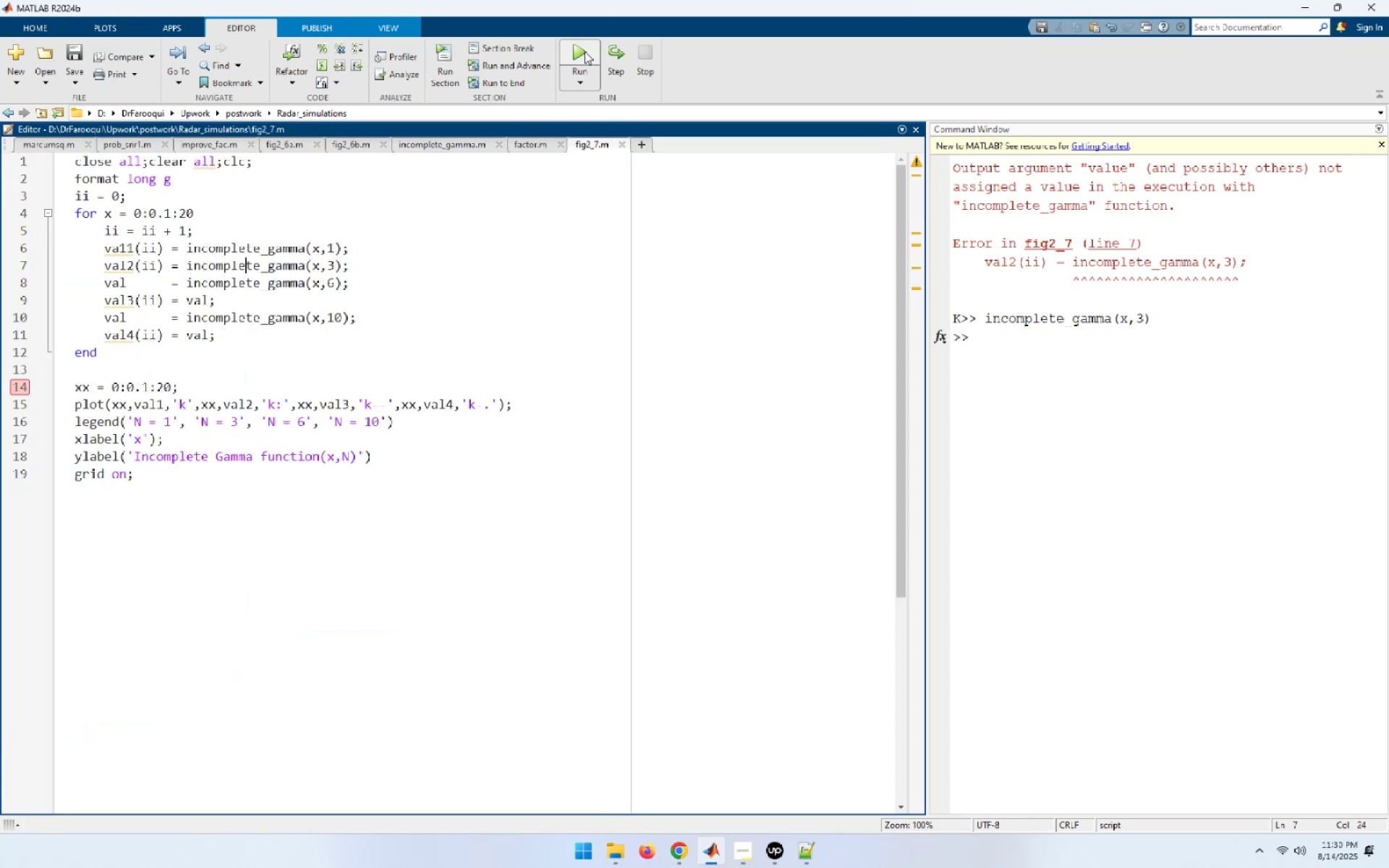 
left_click([585, 51])
 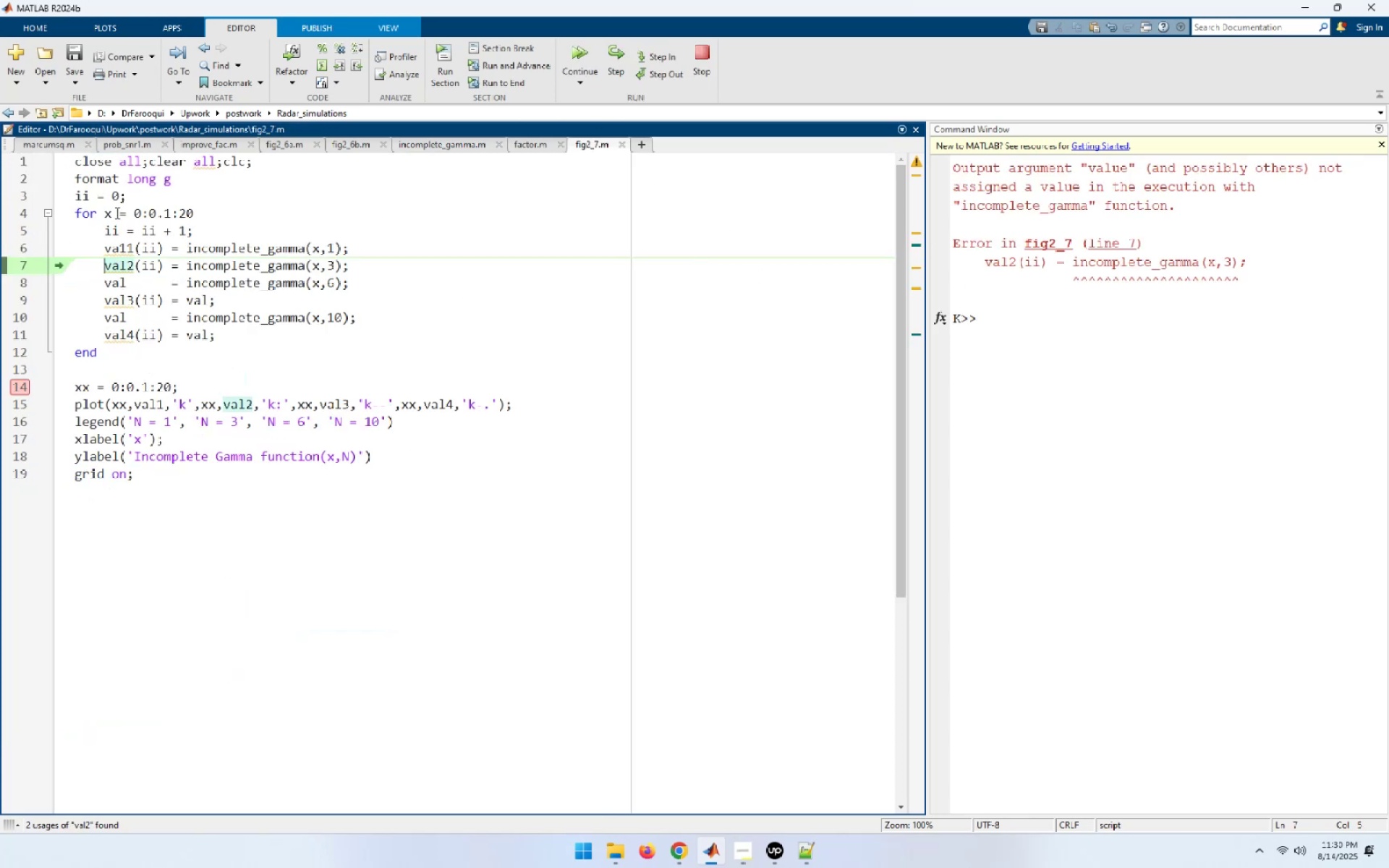 
wait(6.14)
 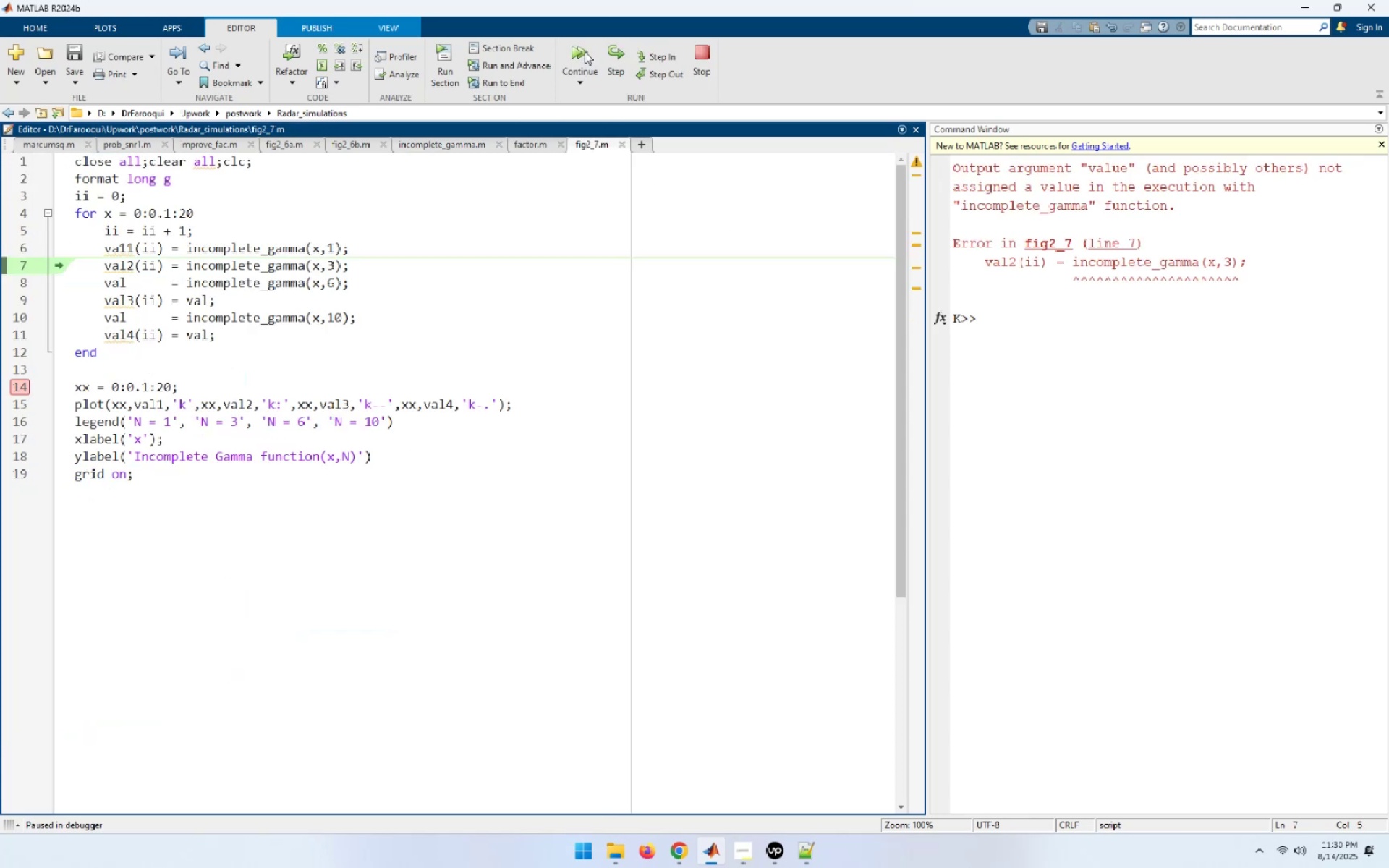 
double_click([150, 234])
 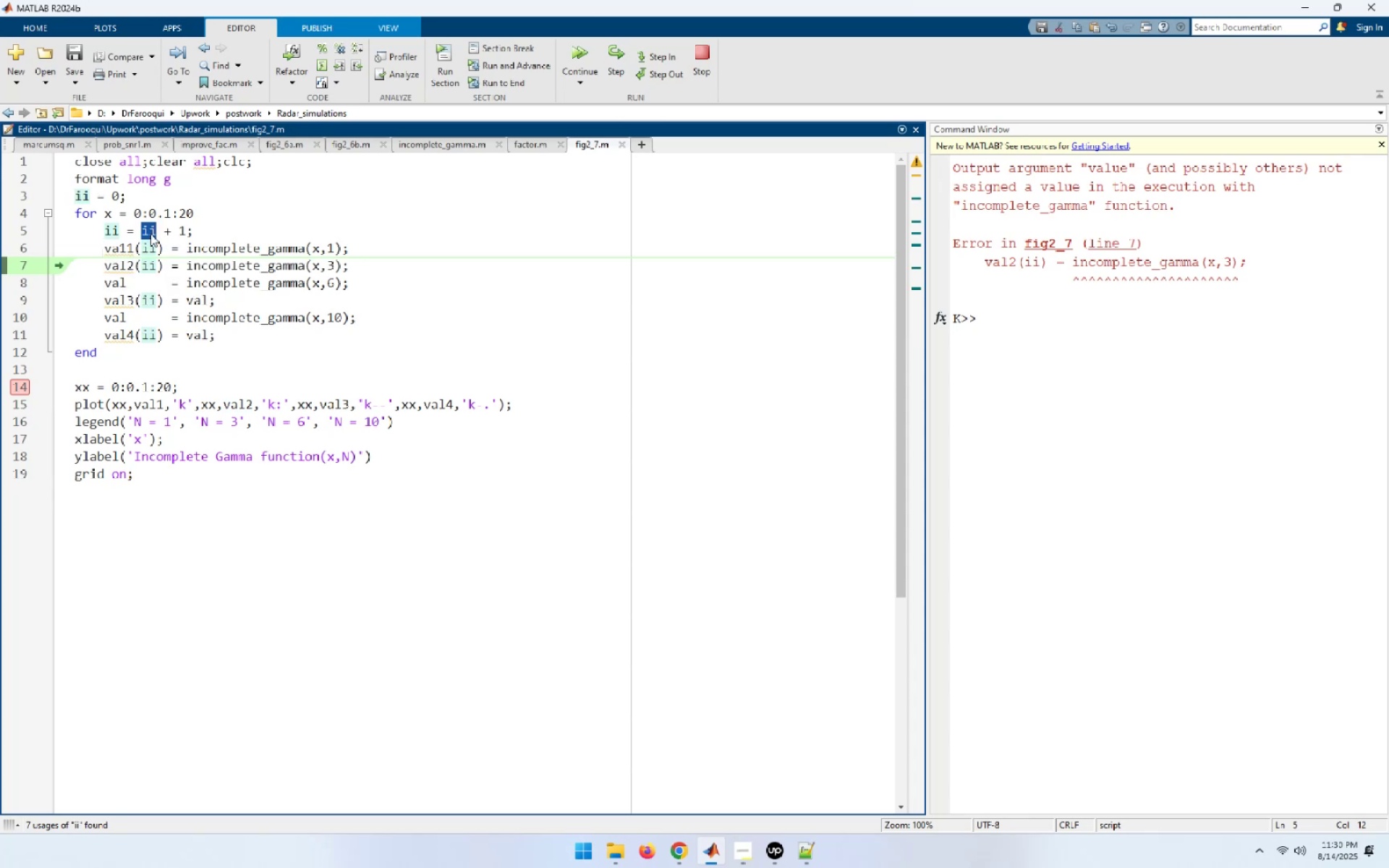 
key(F9)
 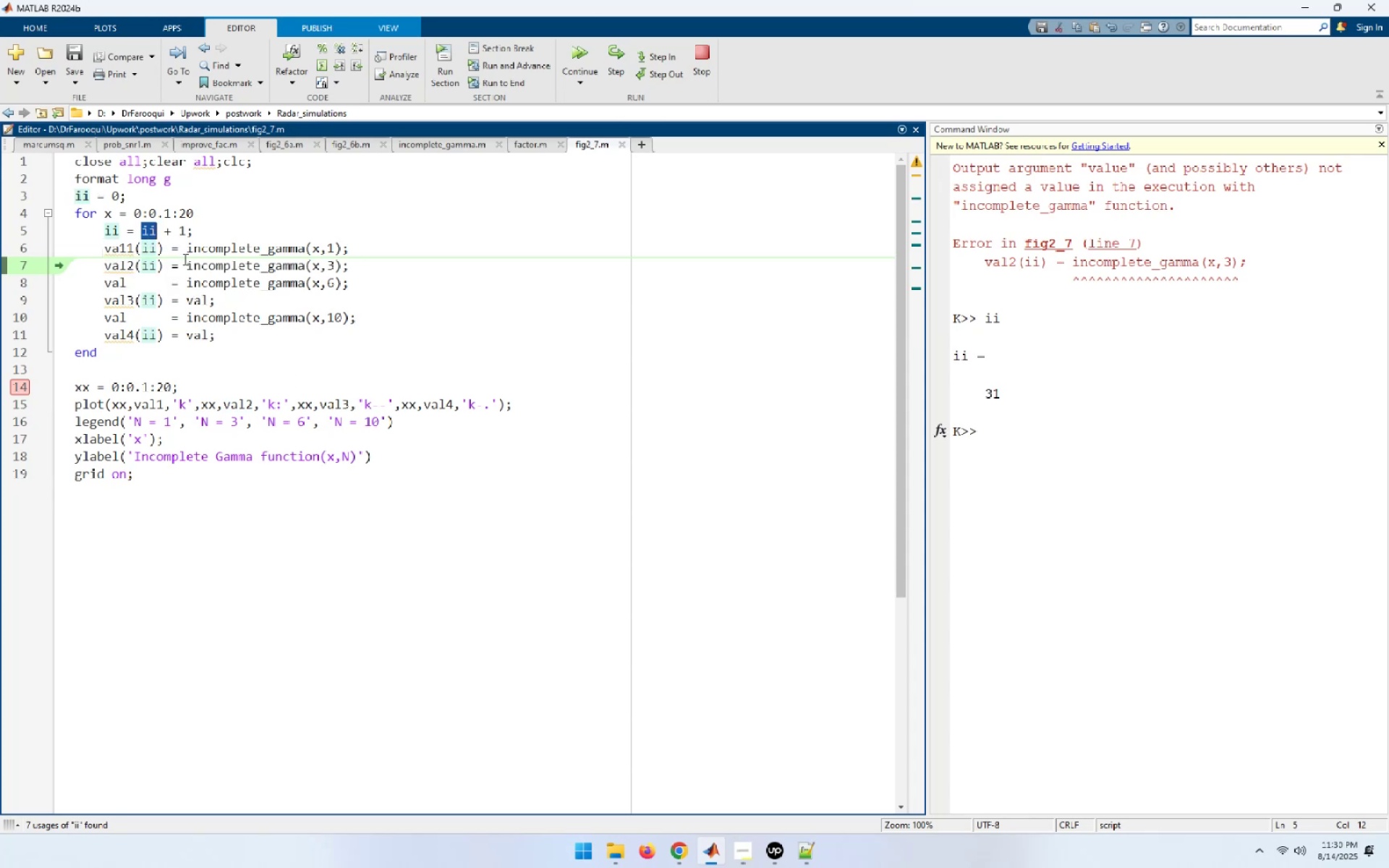 
left_click_drag(start_coordinate=[184, 269], to_coordinate=[341, 267])
 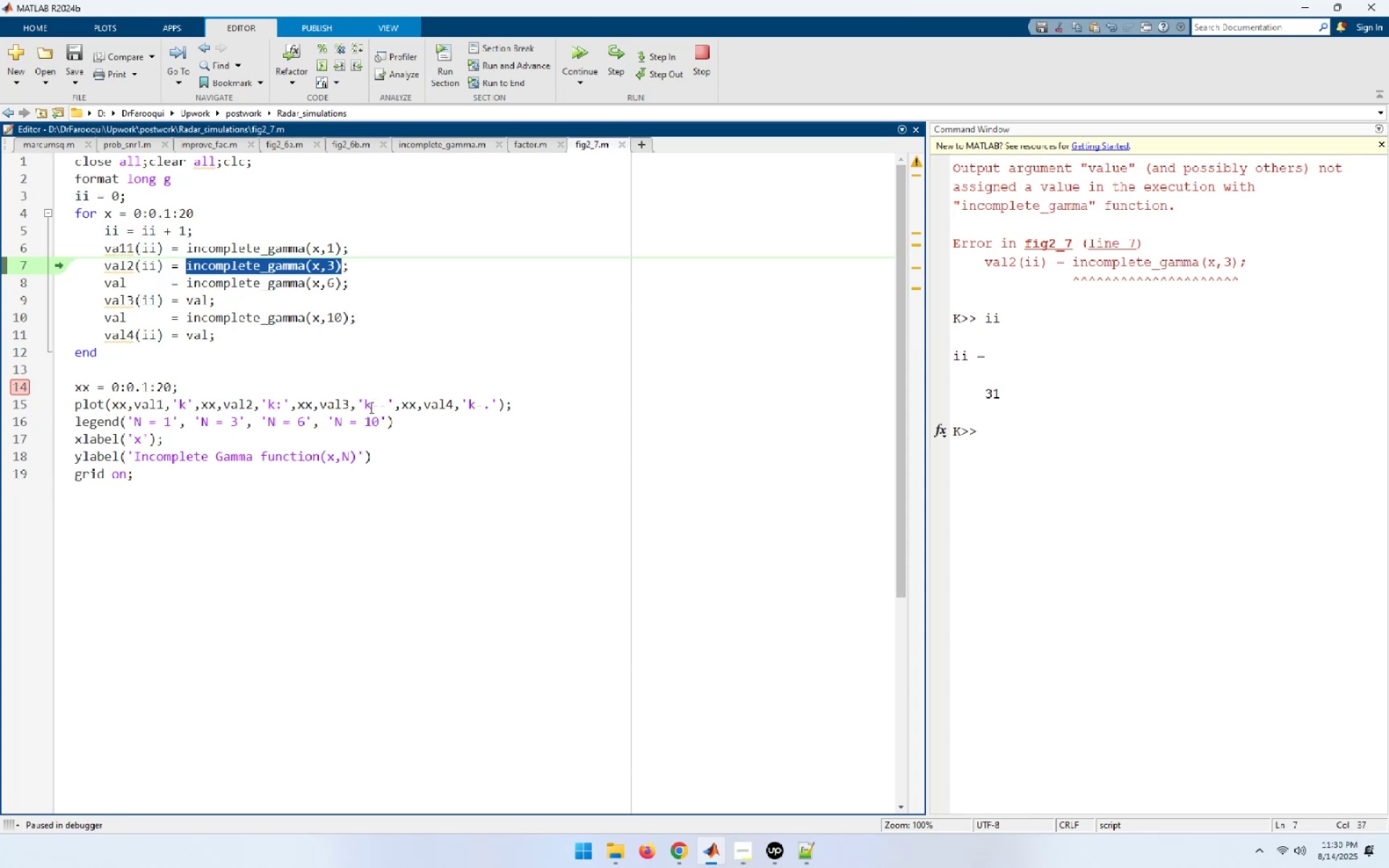 
key(F9)
 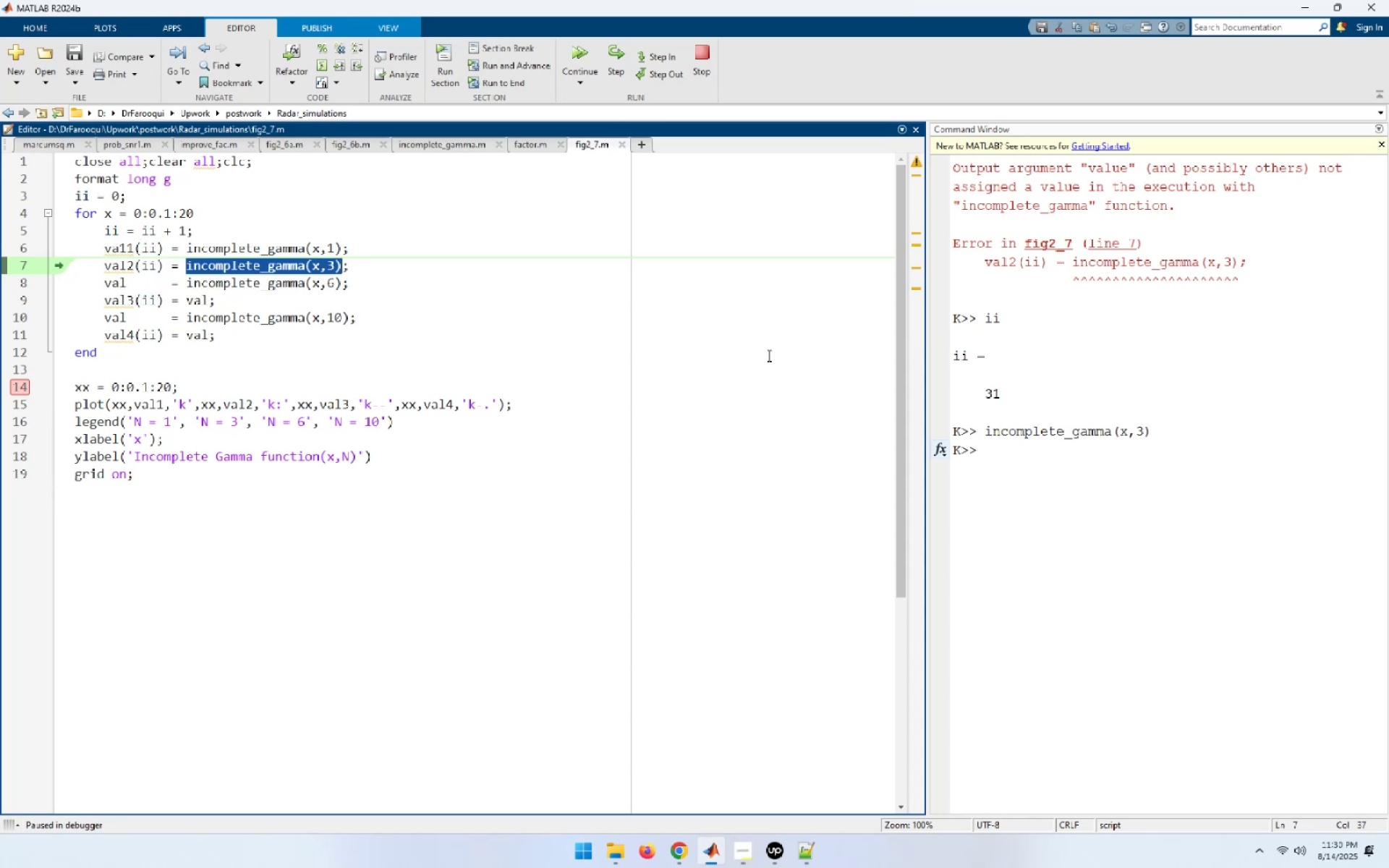 
left_click([558, 319])
 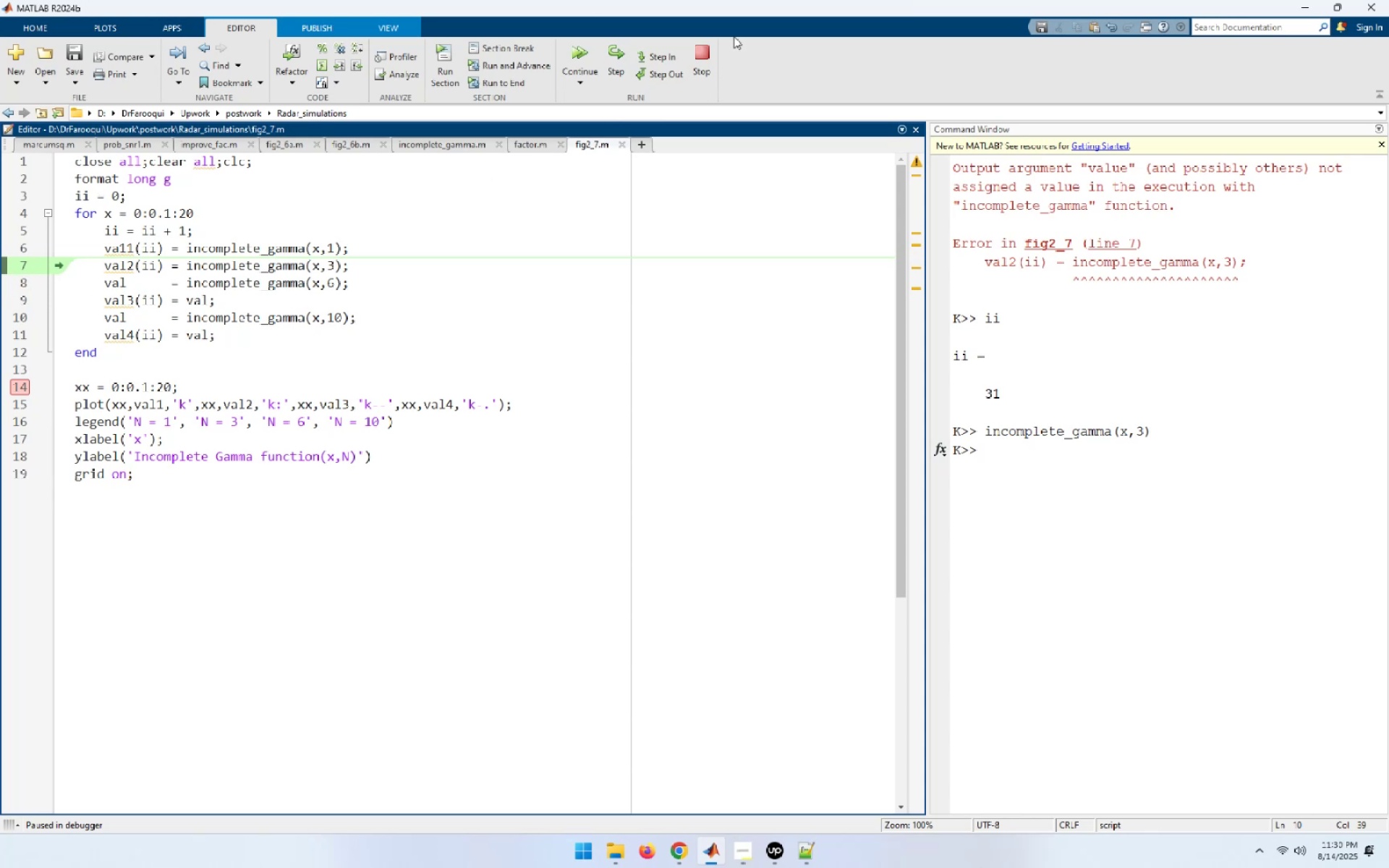 
wait(7.45)
 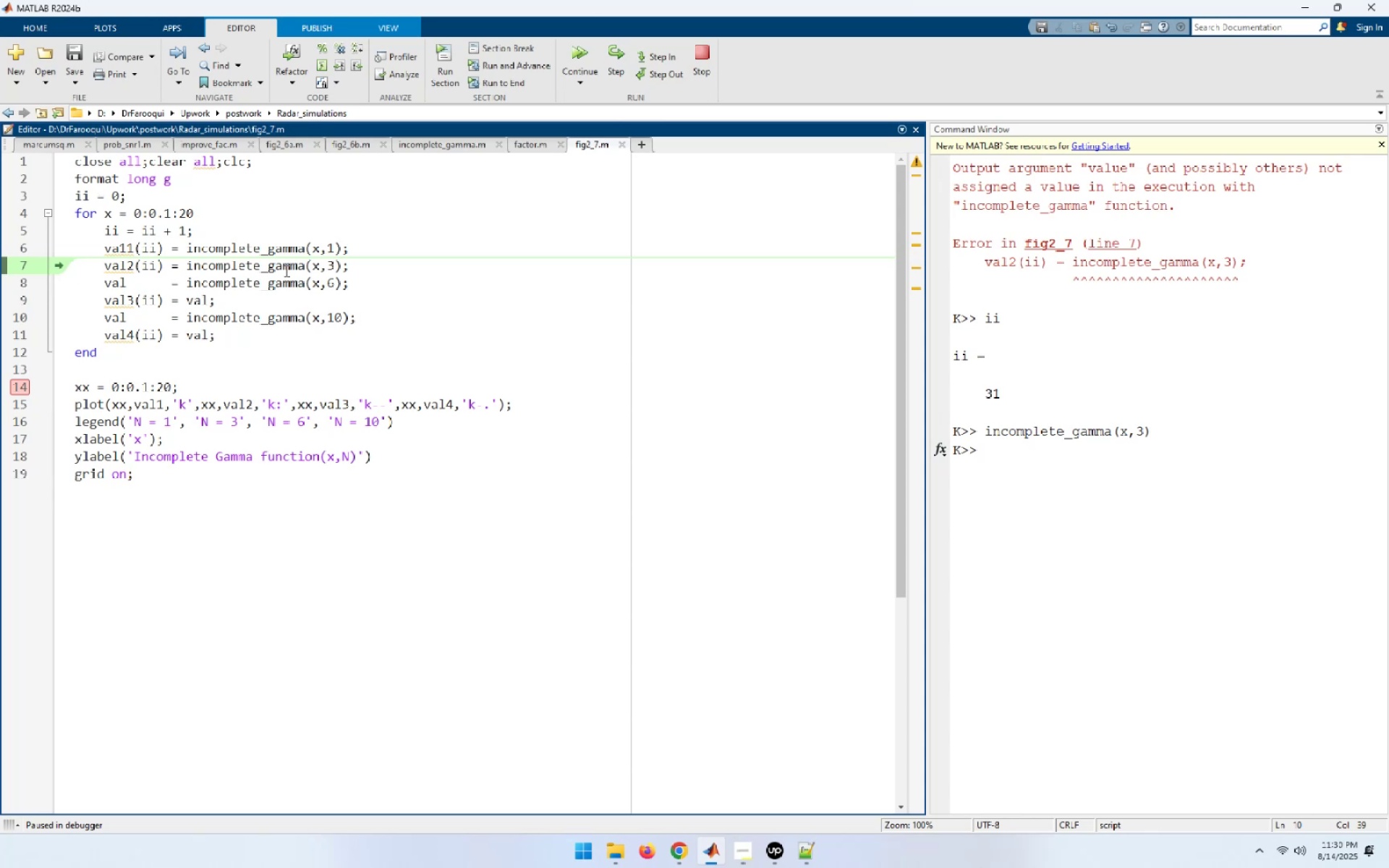 
left_click([709, 51])
 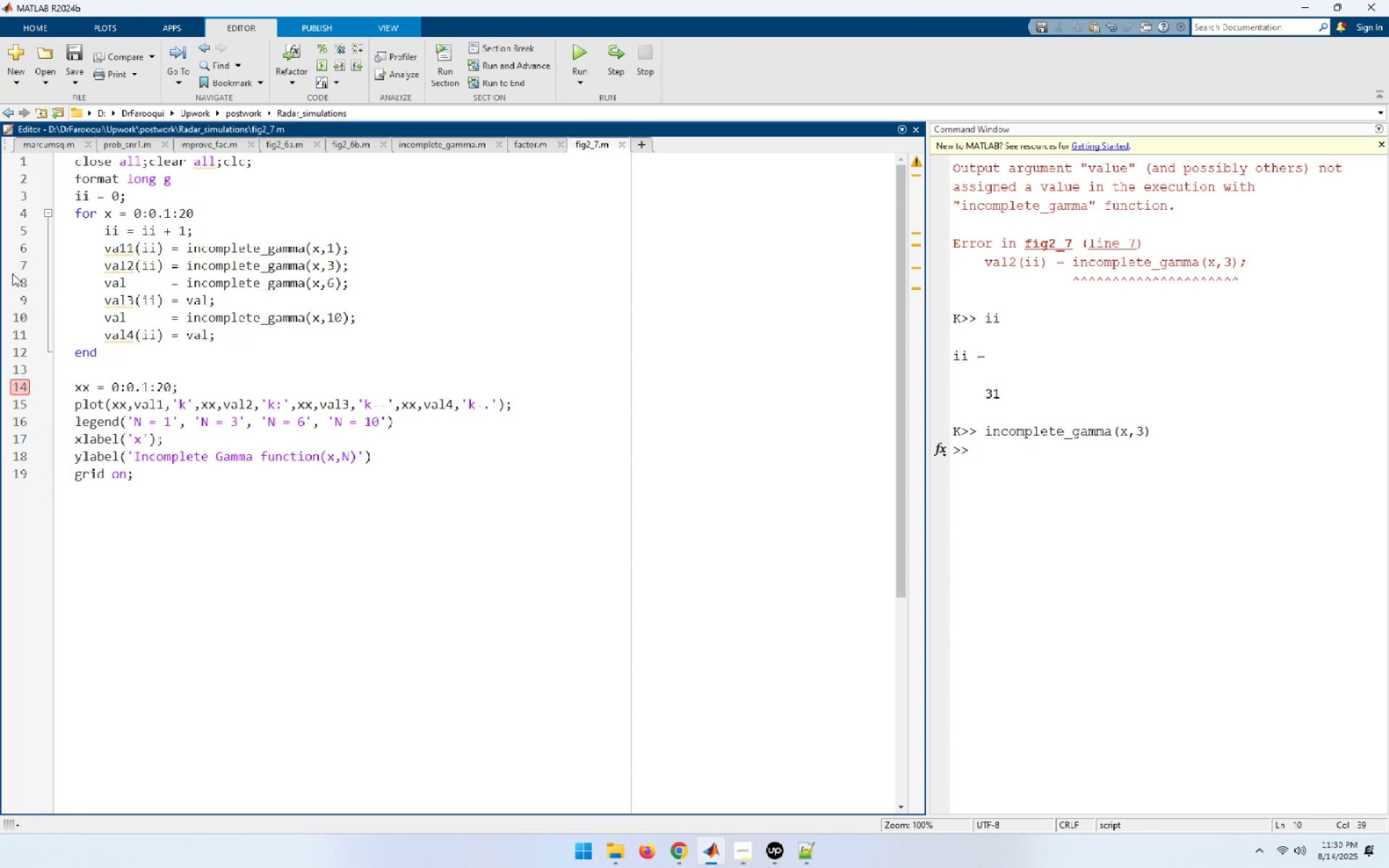 
left_click([17, 264])
 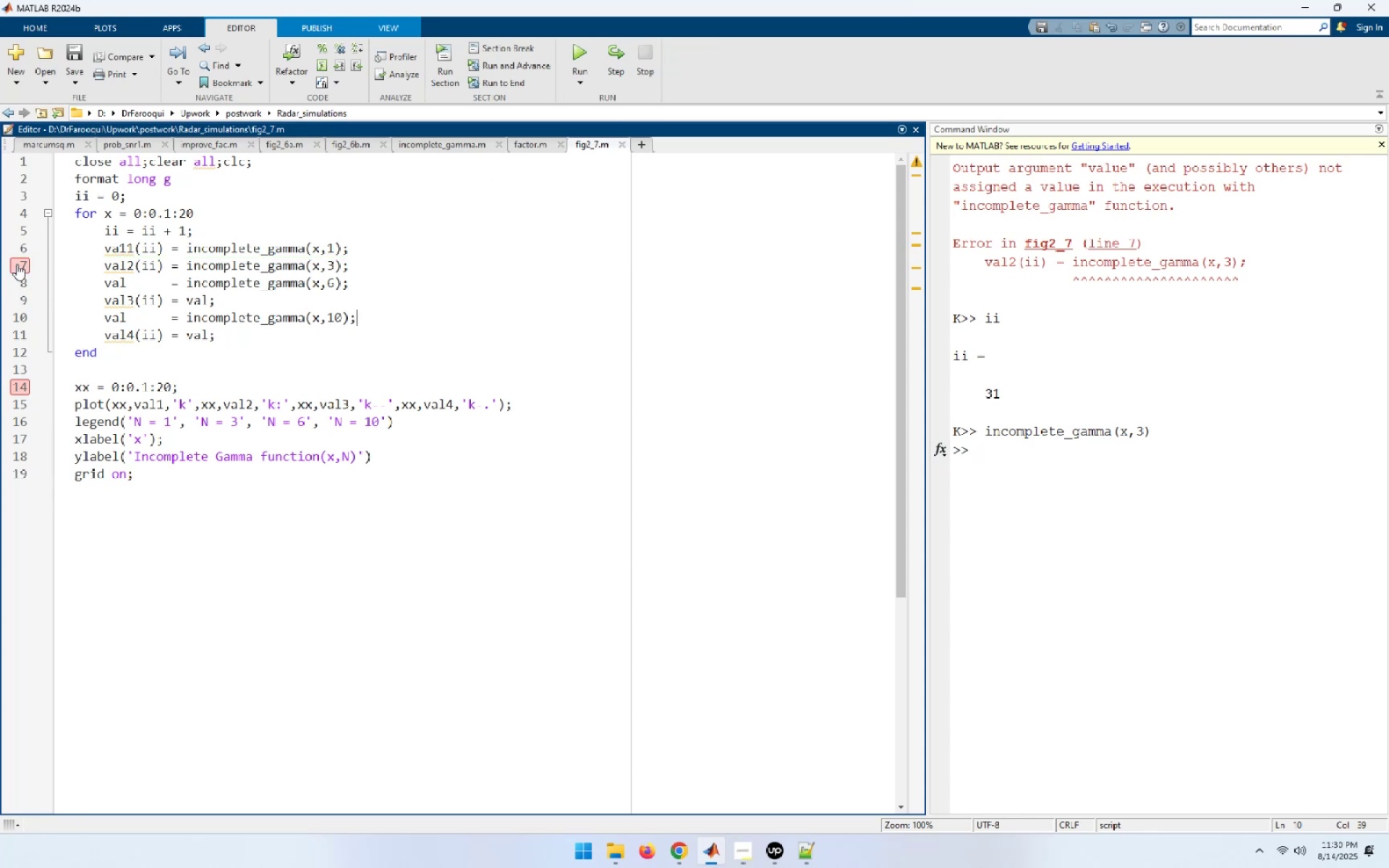 
right_click([17, 264])
 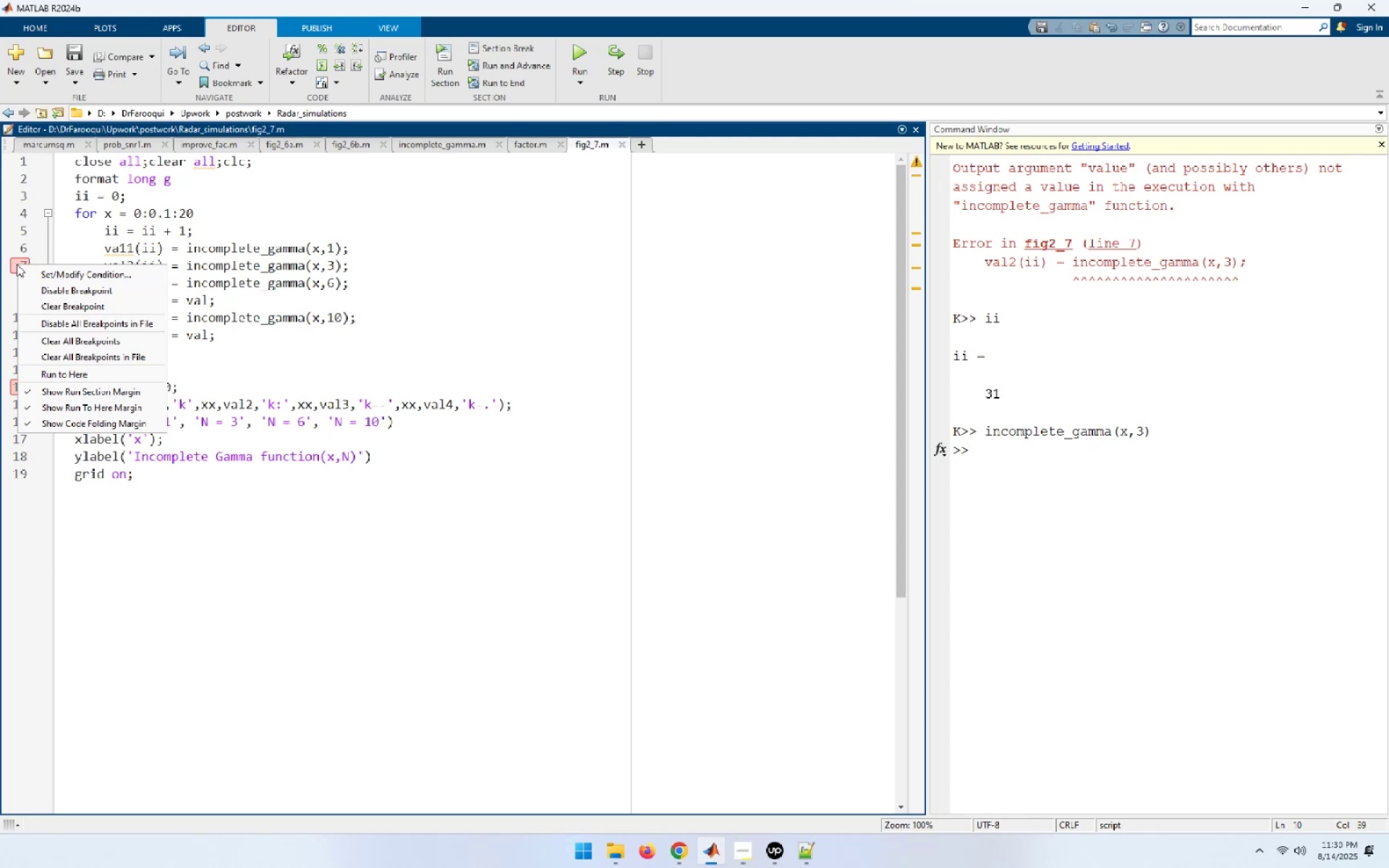 
left_click([35, 274])
 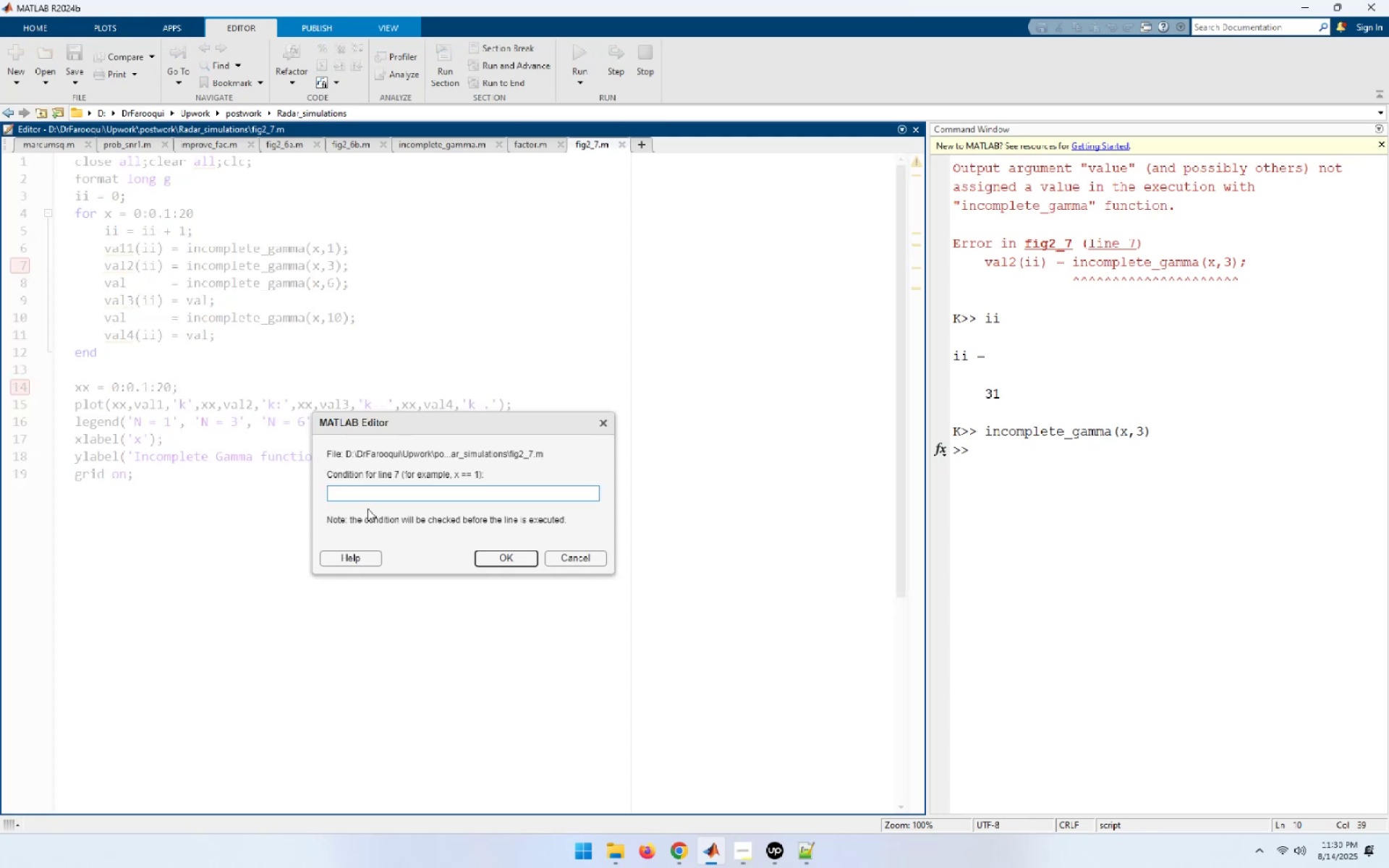 
type(ii=31)
 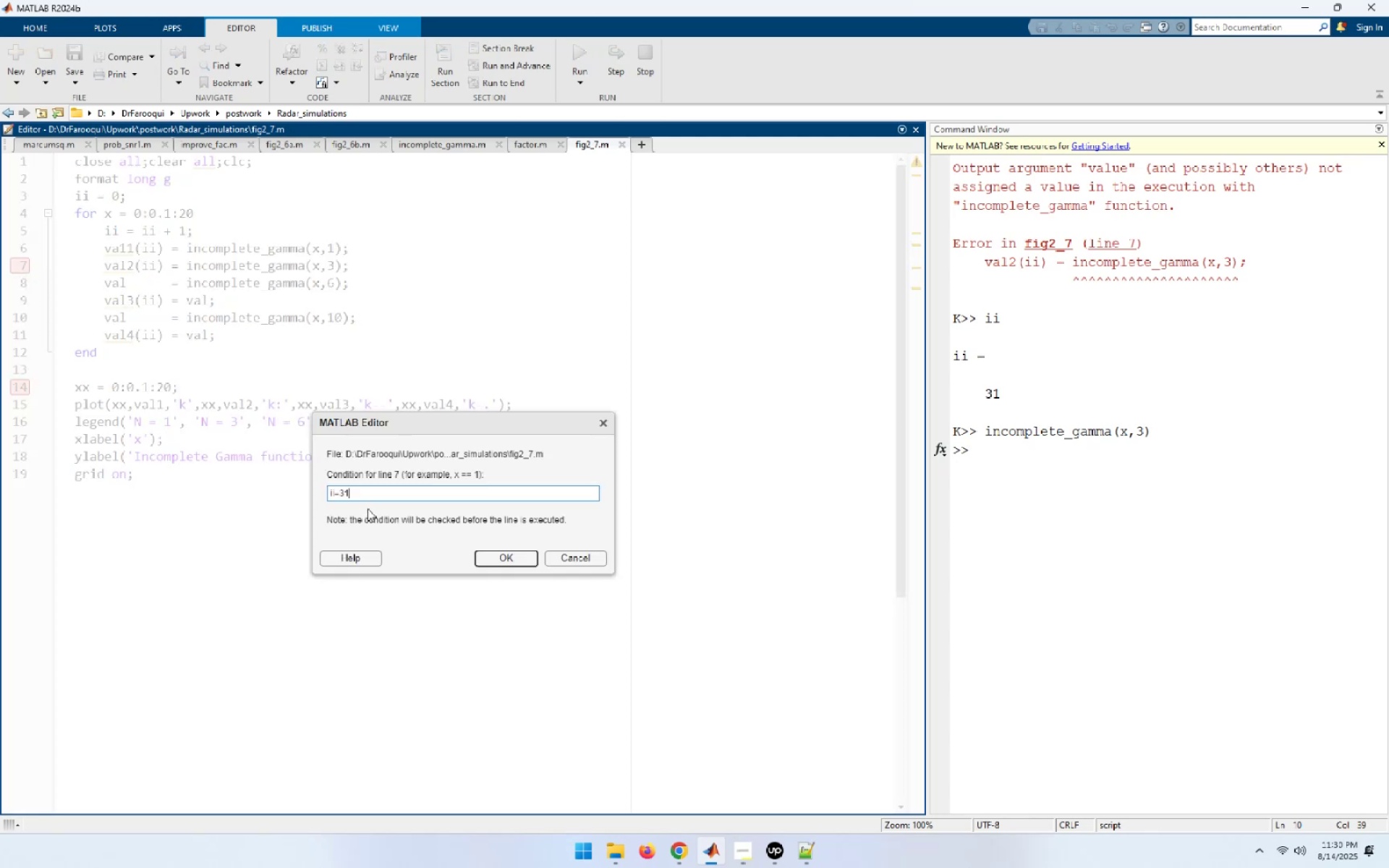 
key(Enter)
 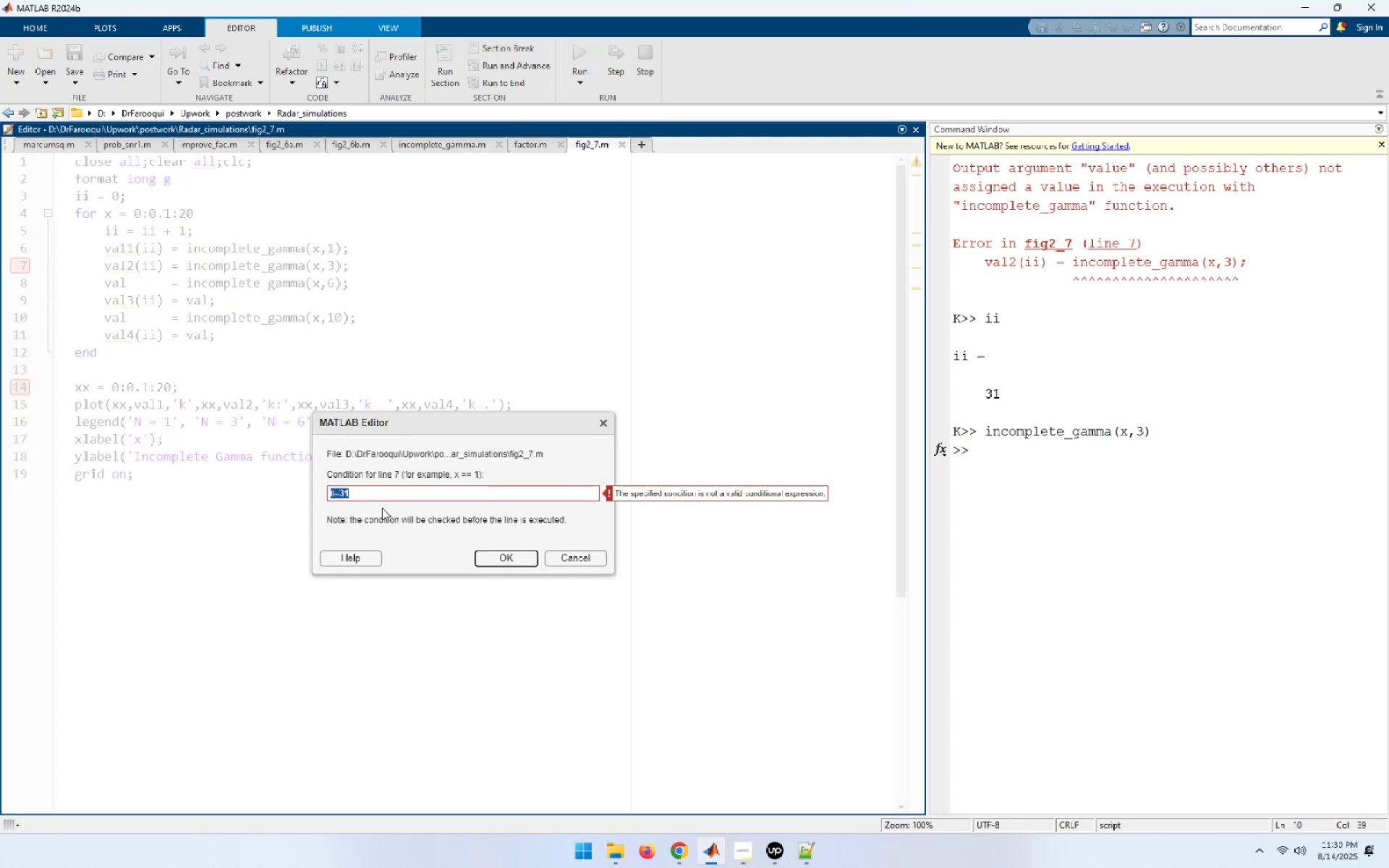 
left_click([385, 496])
 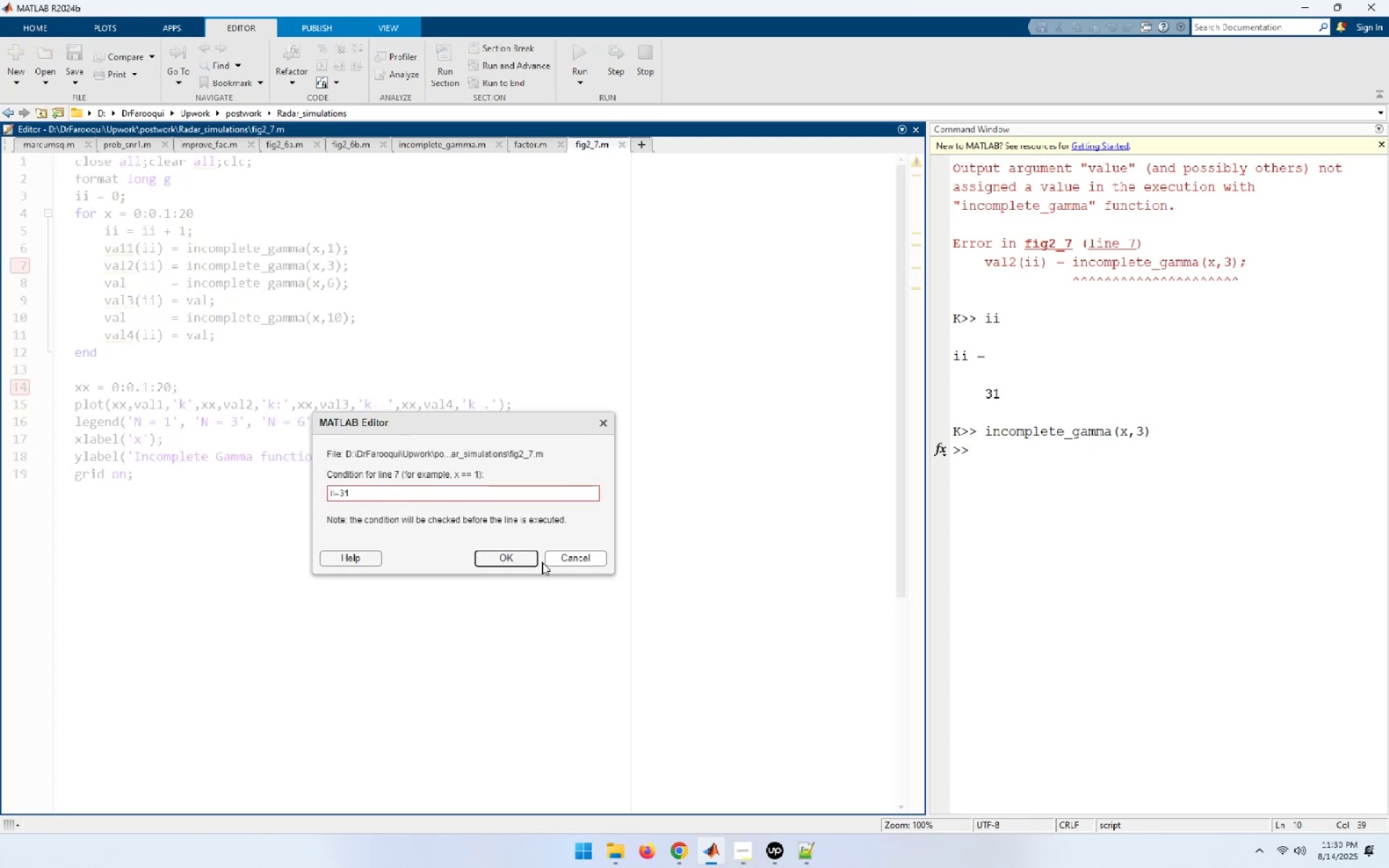 
left_click([522, 552])
 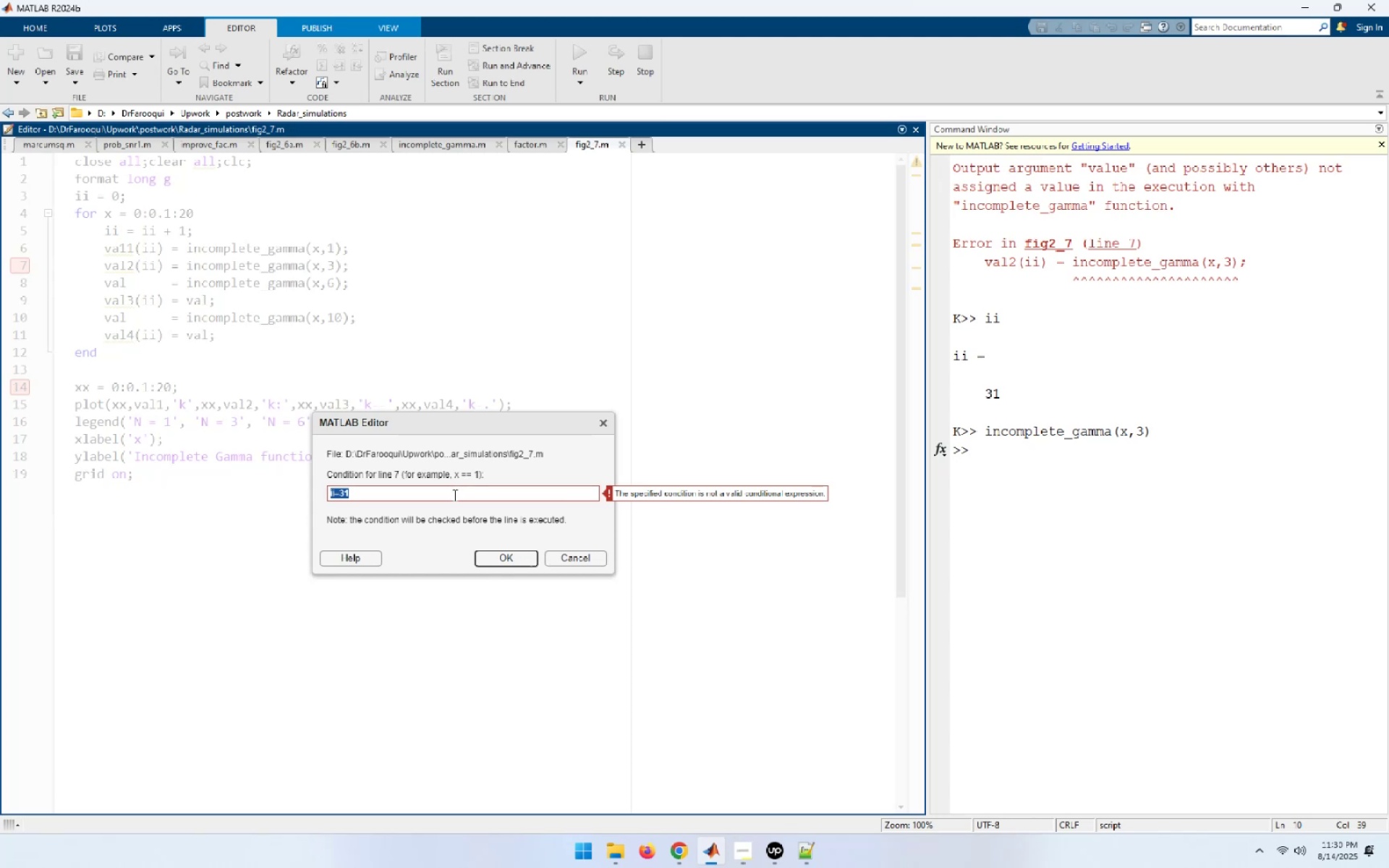 
left_click([454, 495])
 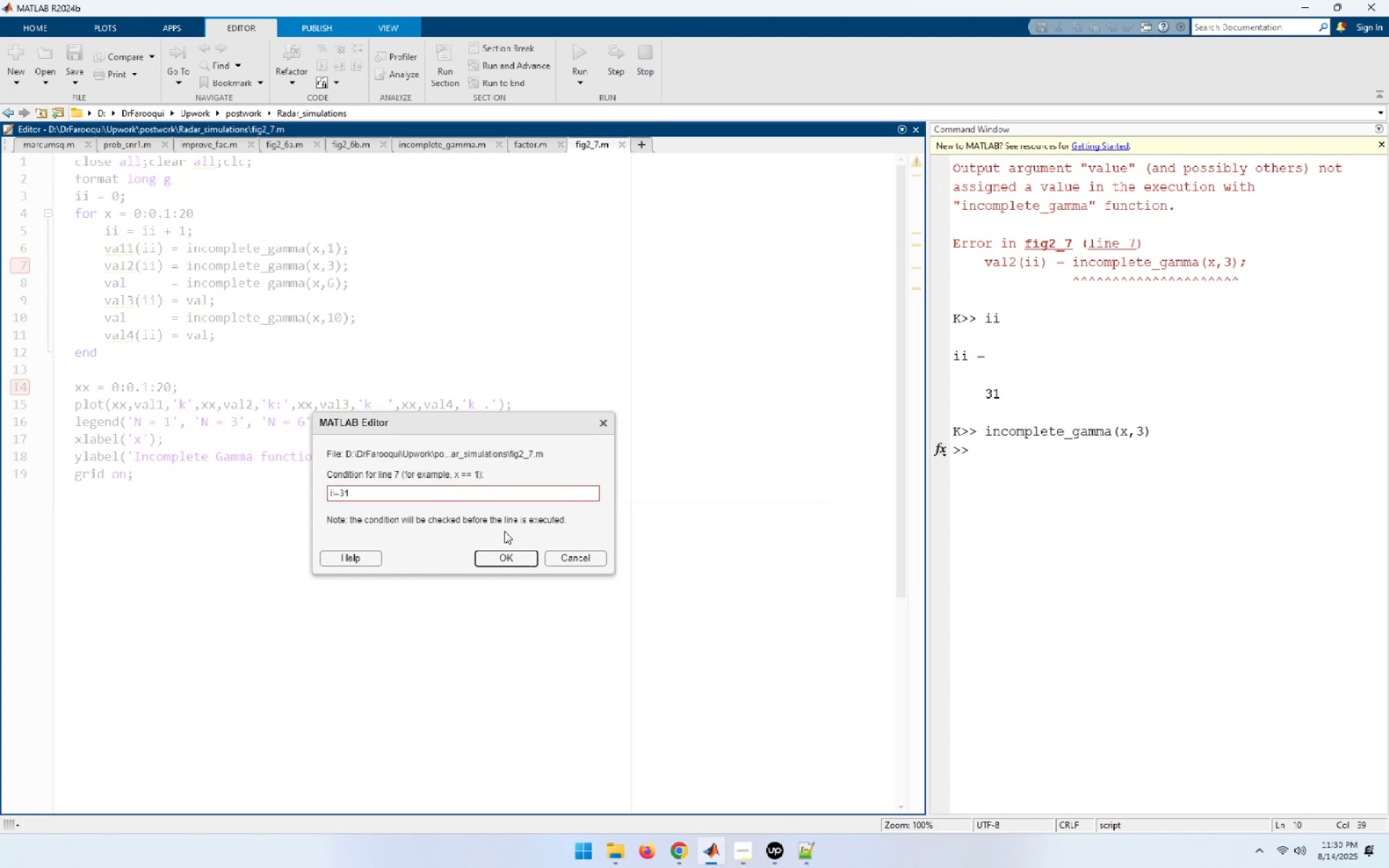 
key(ArrowLeft)
 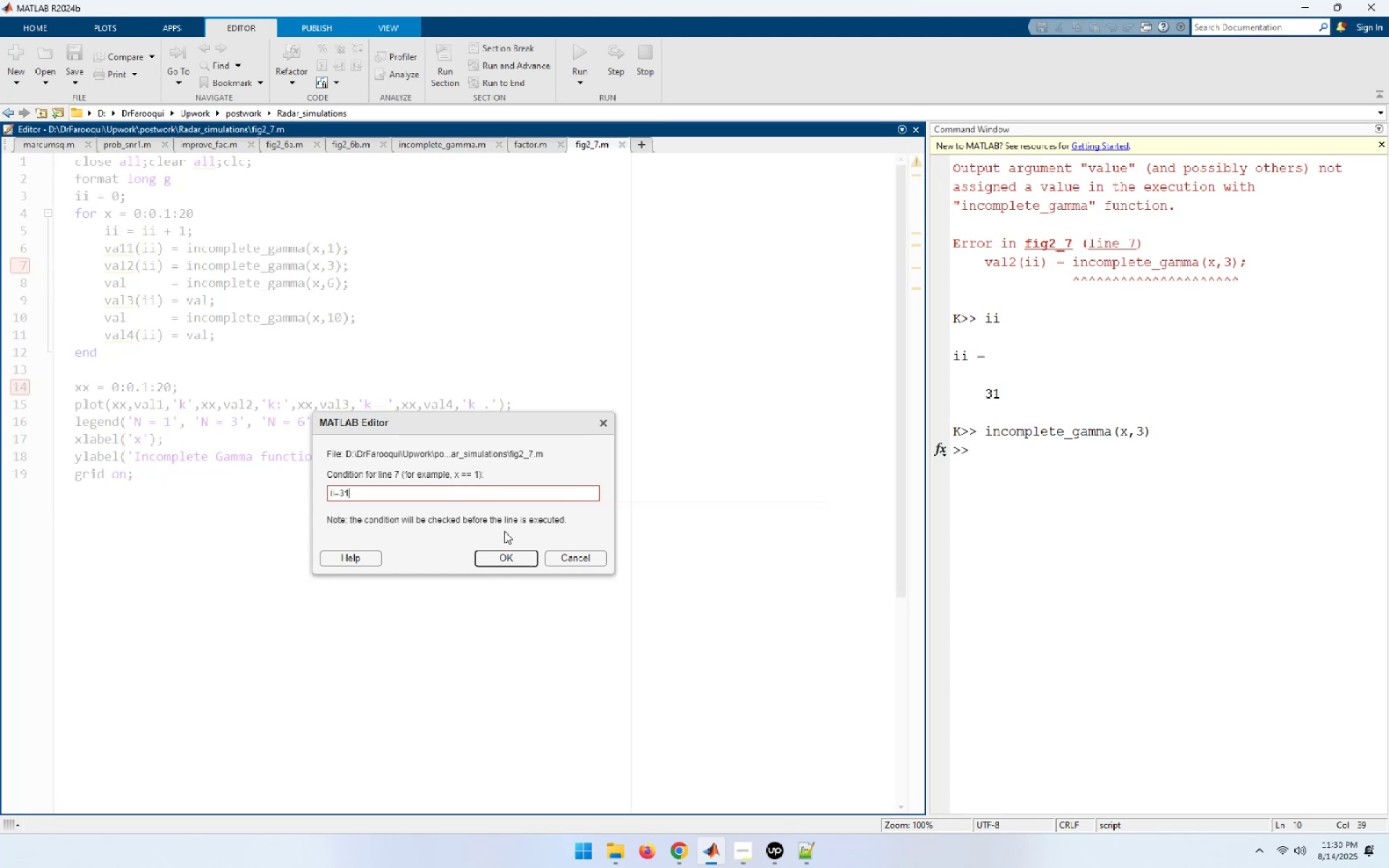 
key(ArrowLeft)
 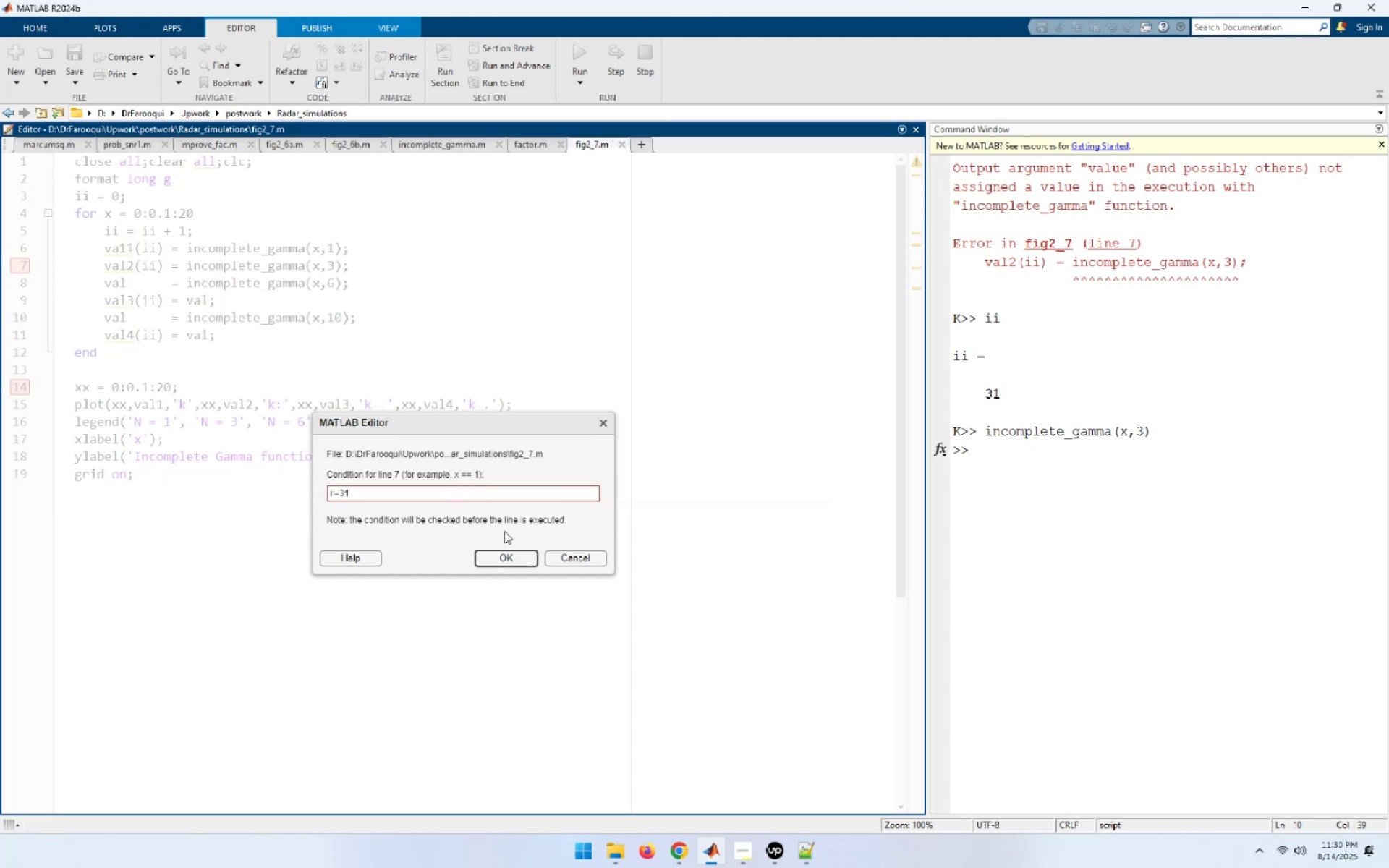 
key(Equal)
 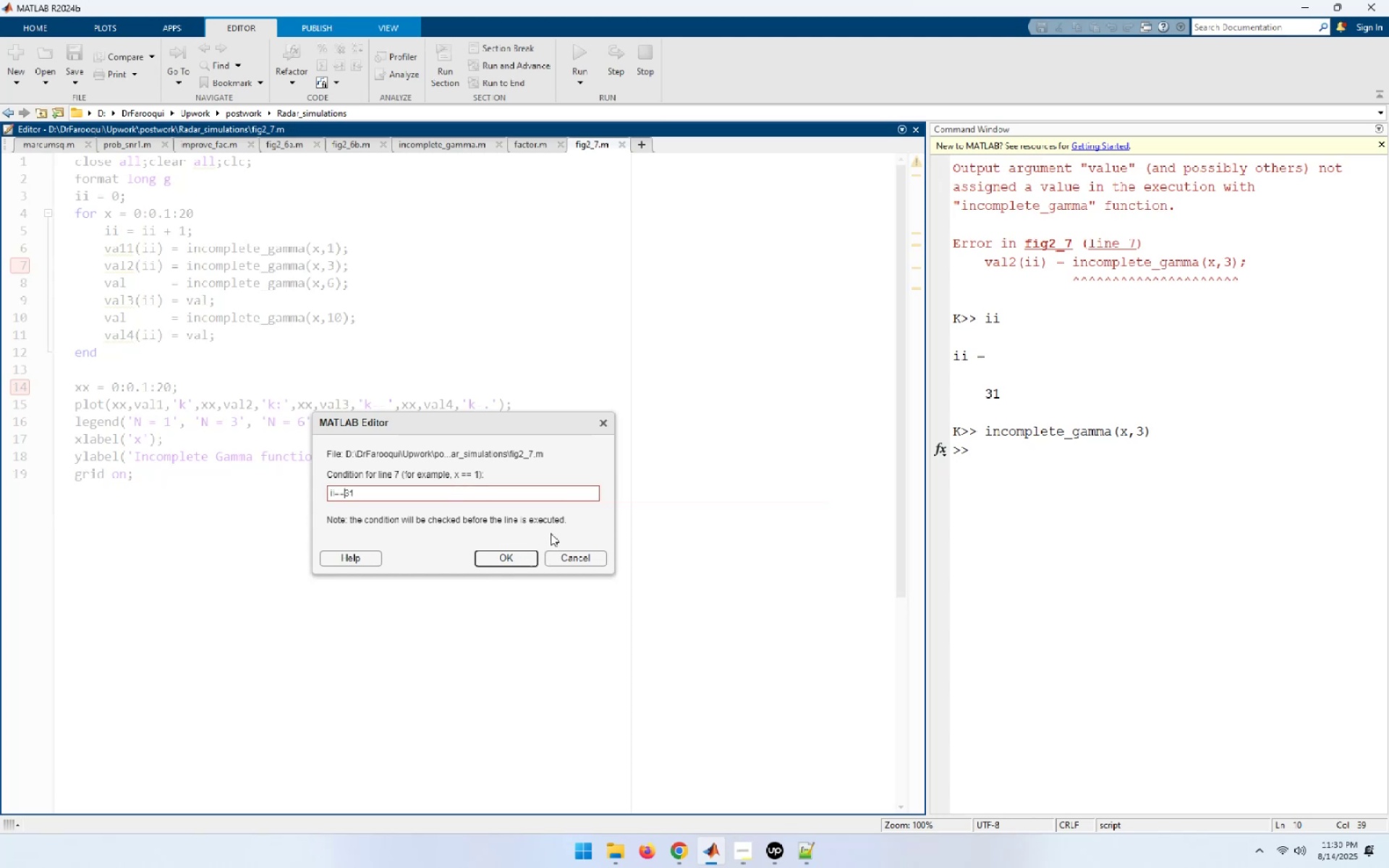 
left_click_drag(start_coordinate=[533, 553], to_coordinate=[526, 553])
 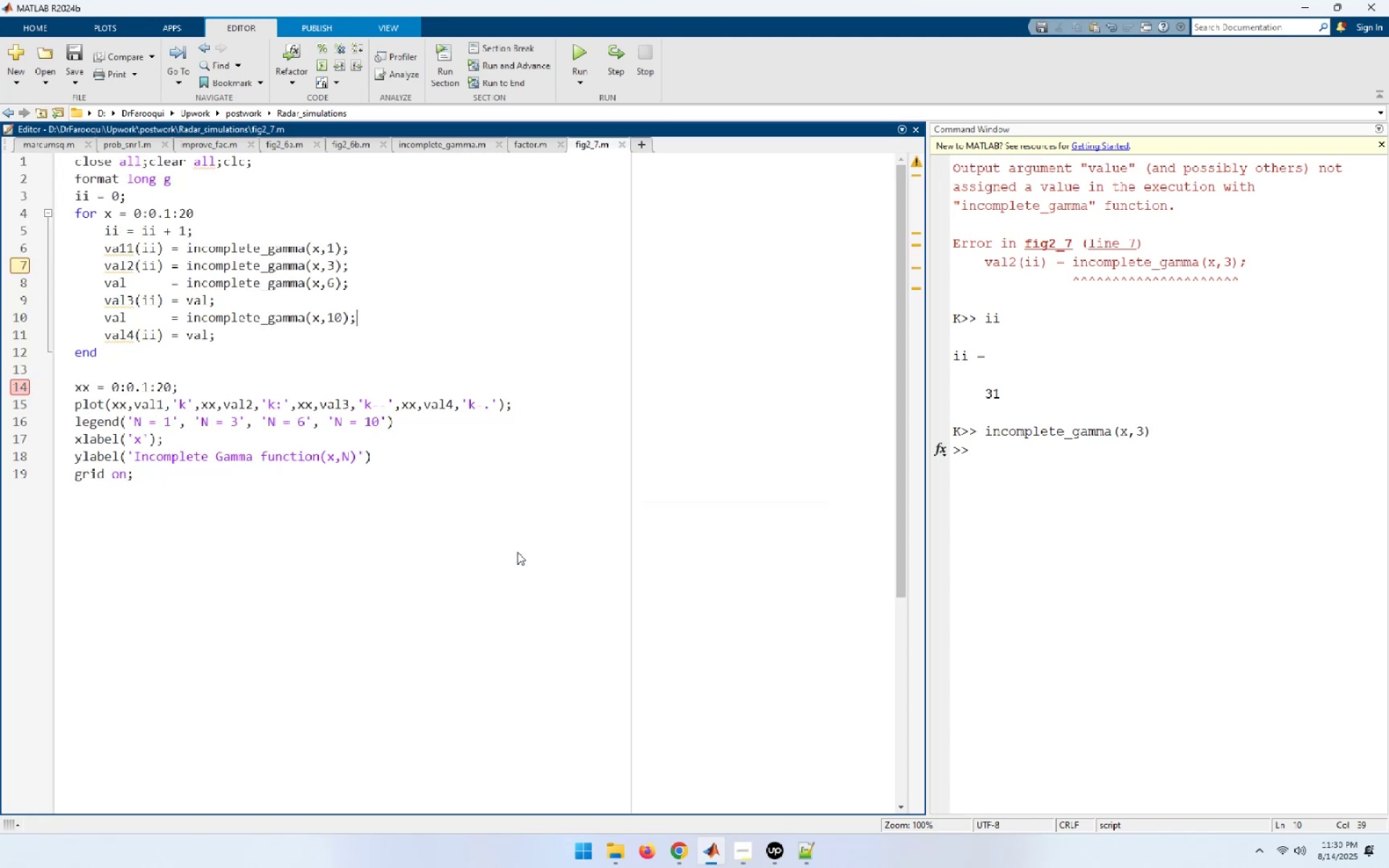 
left_click([517, 552])
 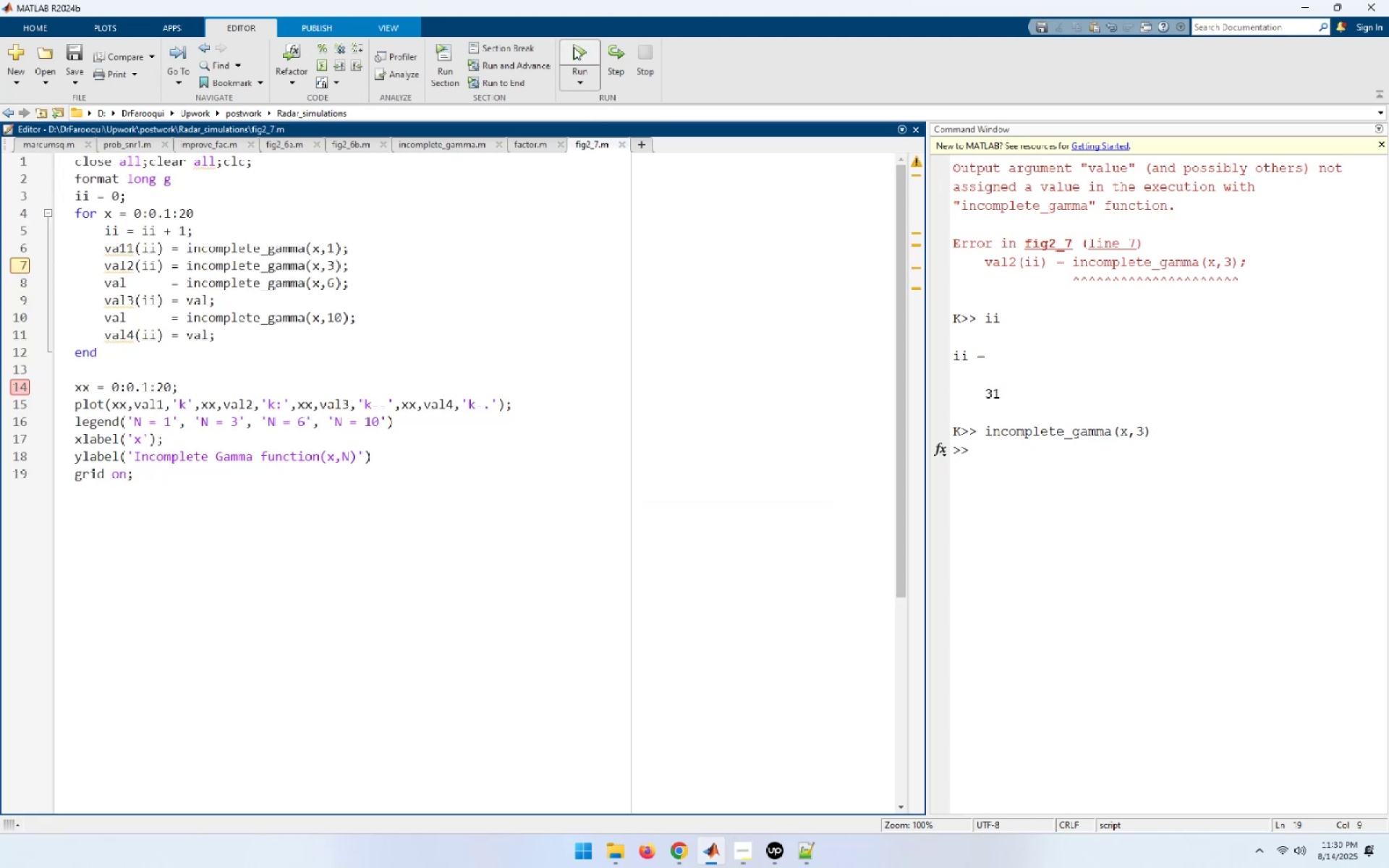 
left_click([574, 48])
 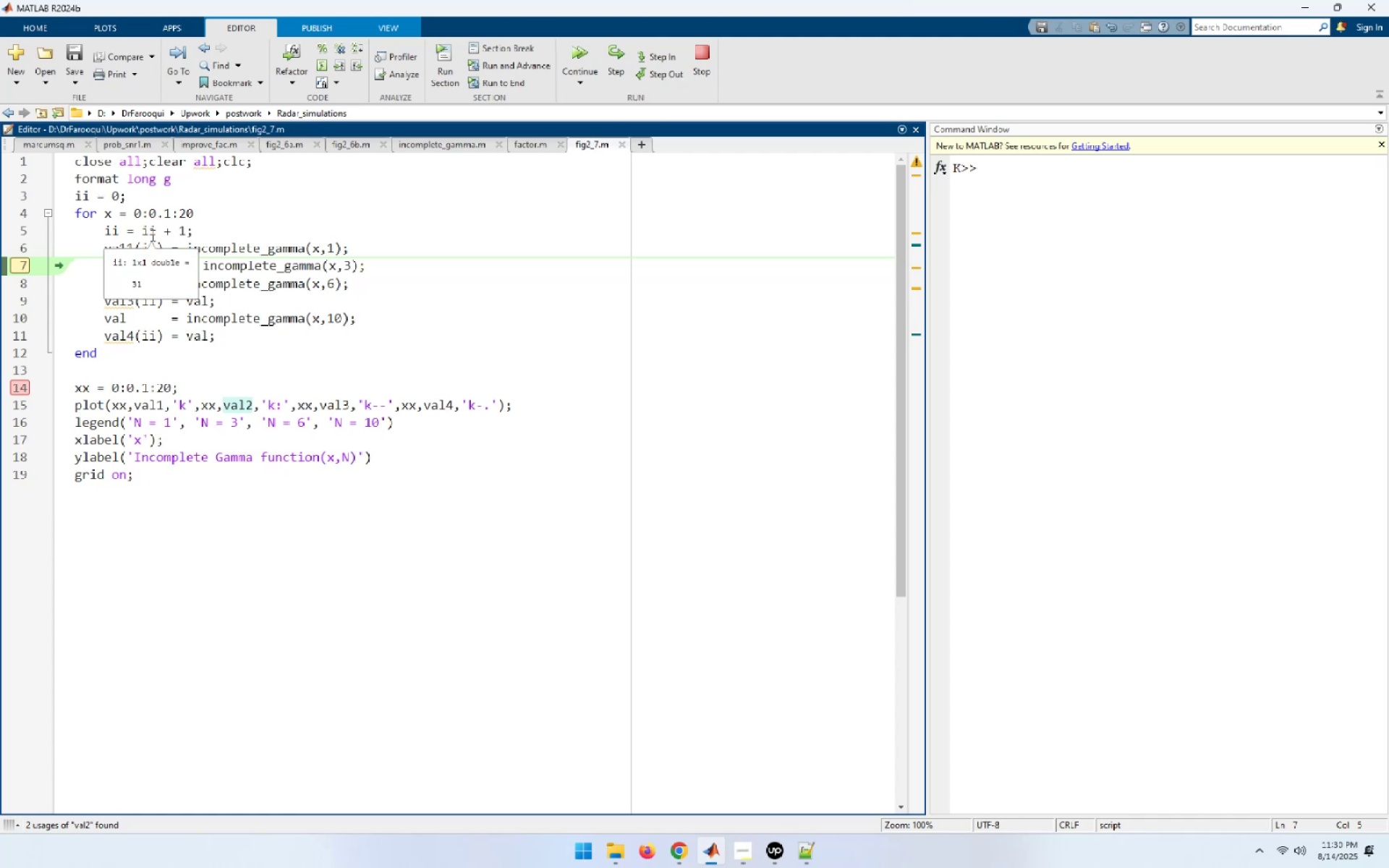 
wait(6.3)
 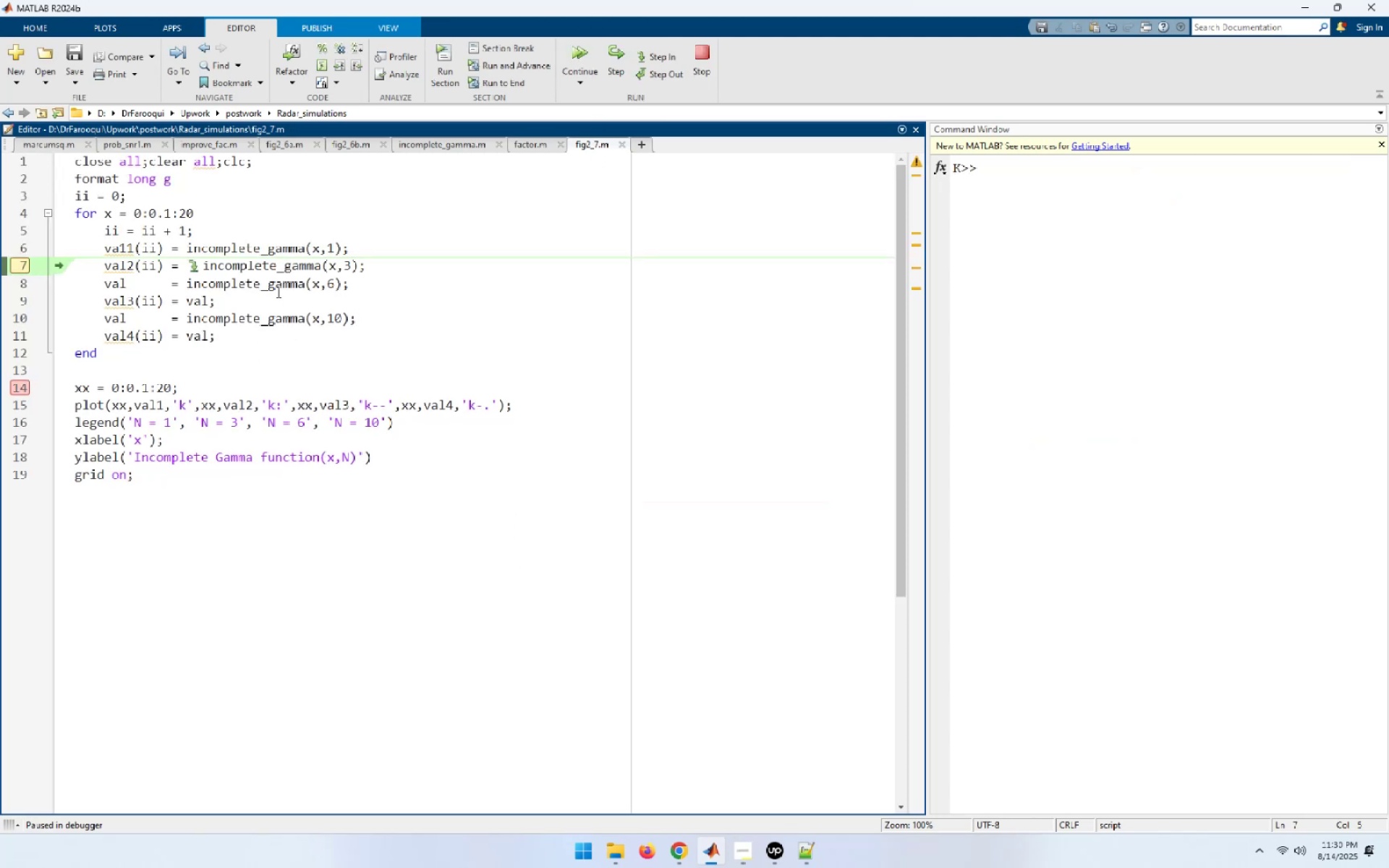 
left_click([362, 269])
 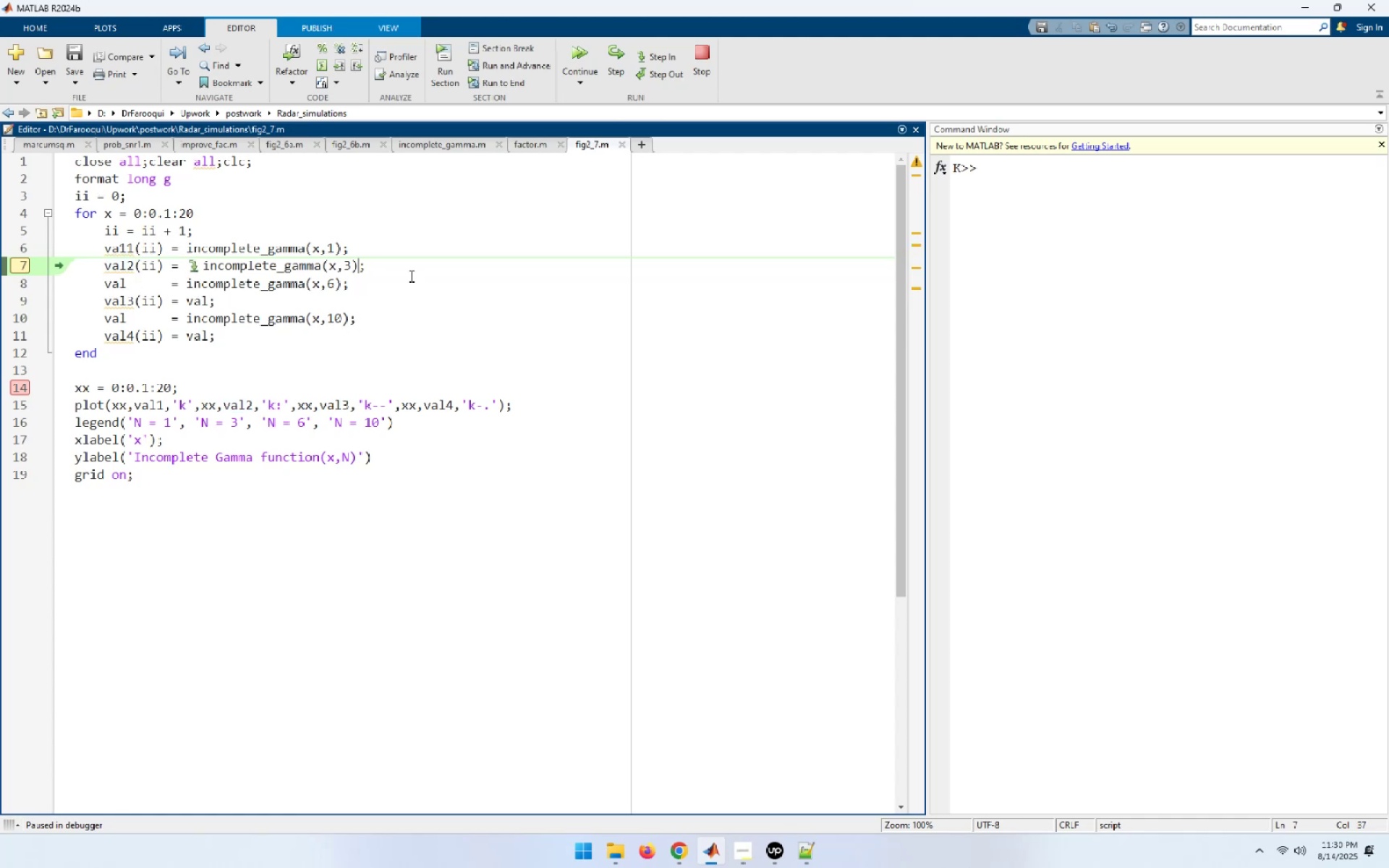 
key(F11)
 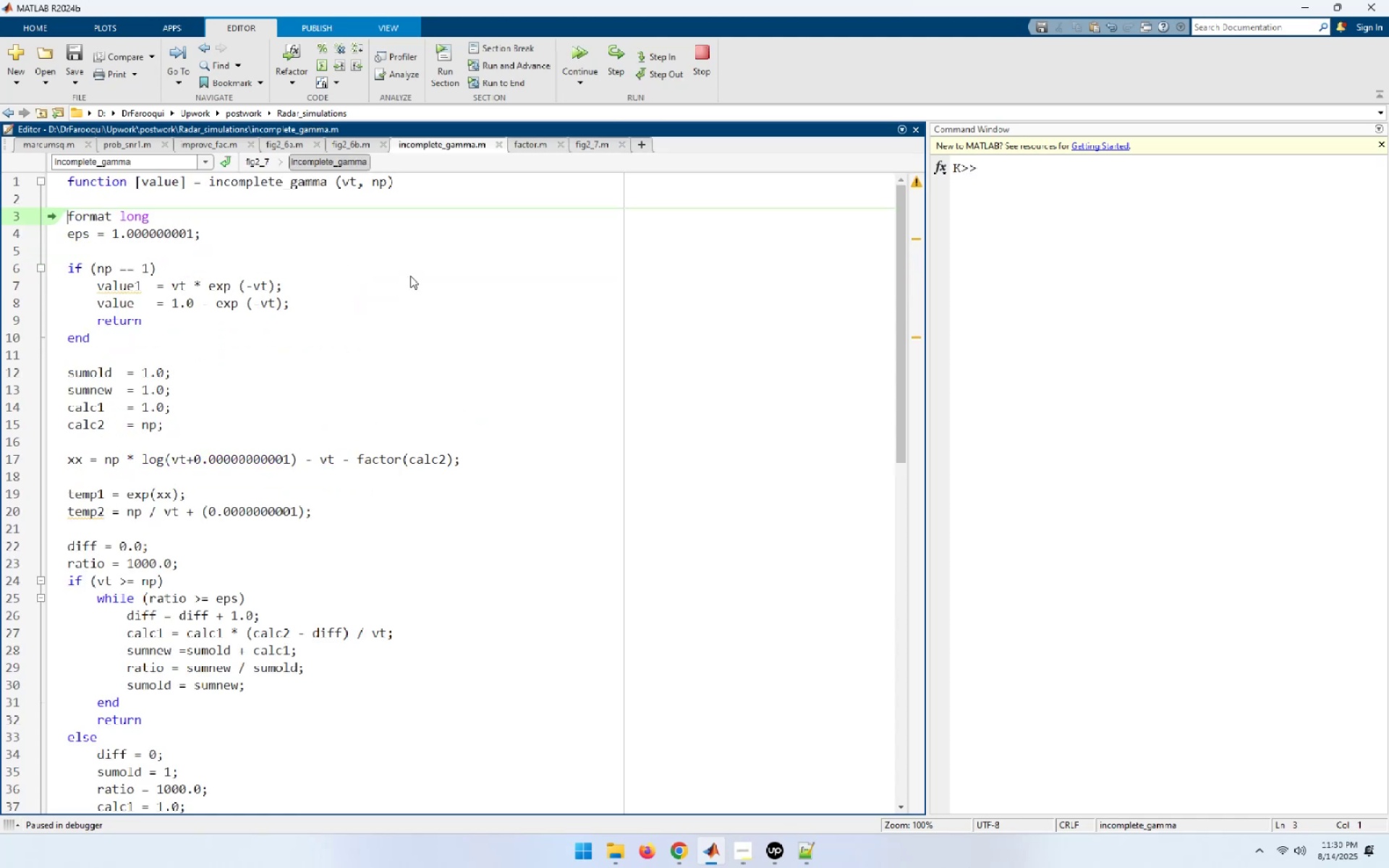 
key(F10)
 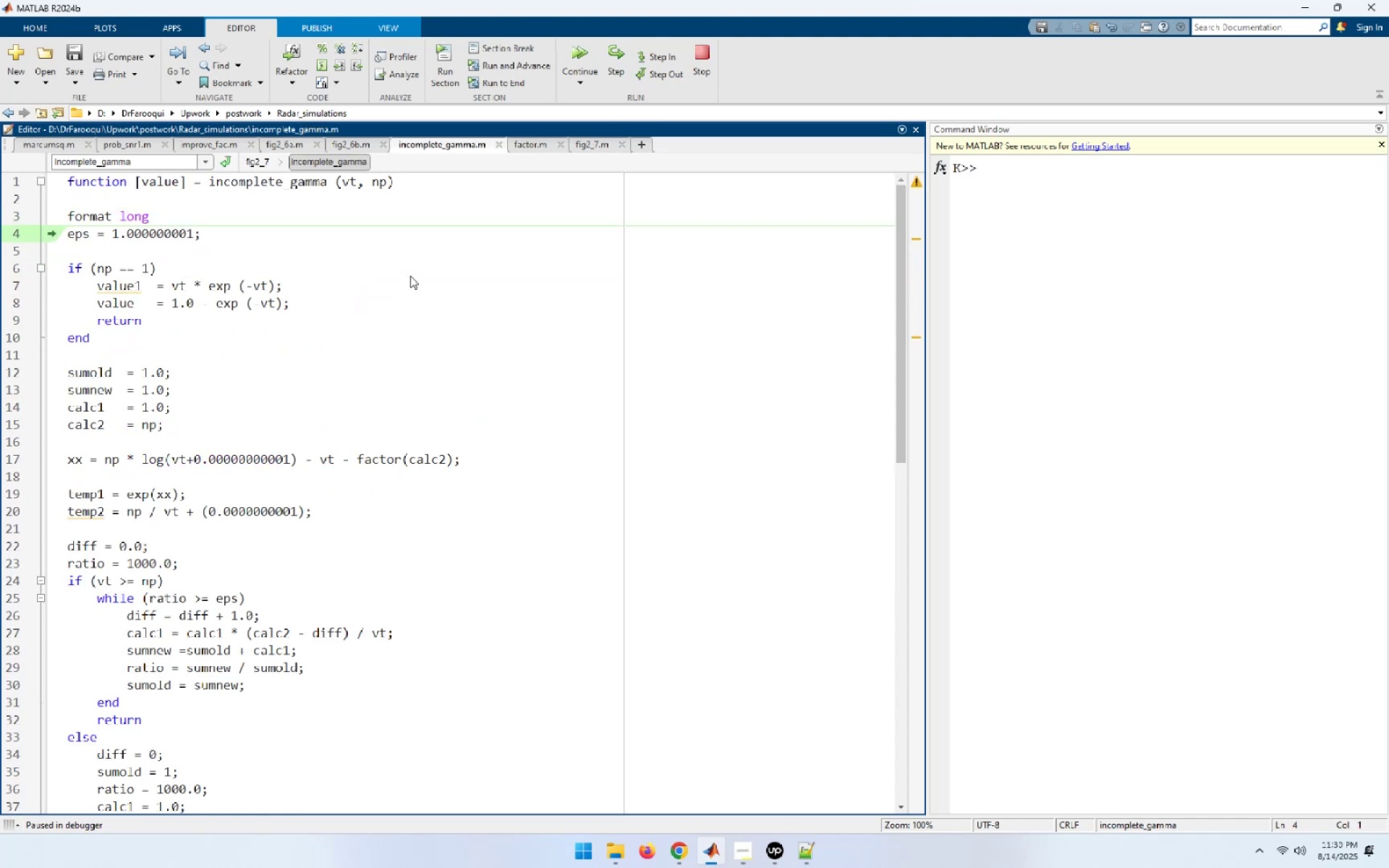 
mouse_move([359, 185])
 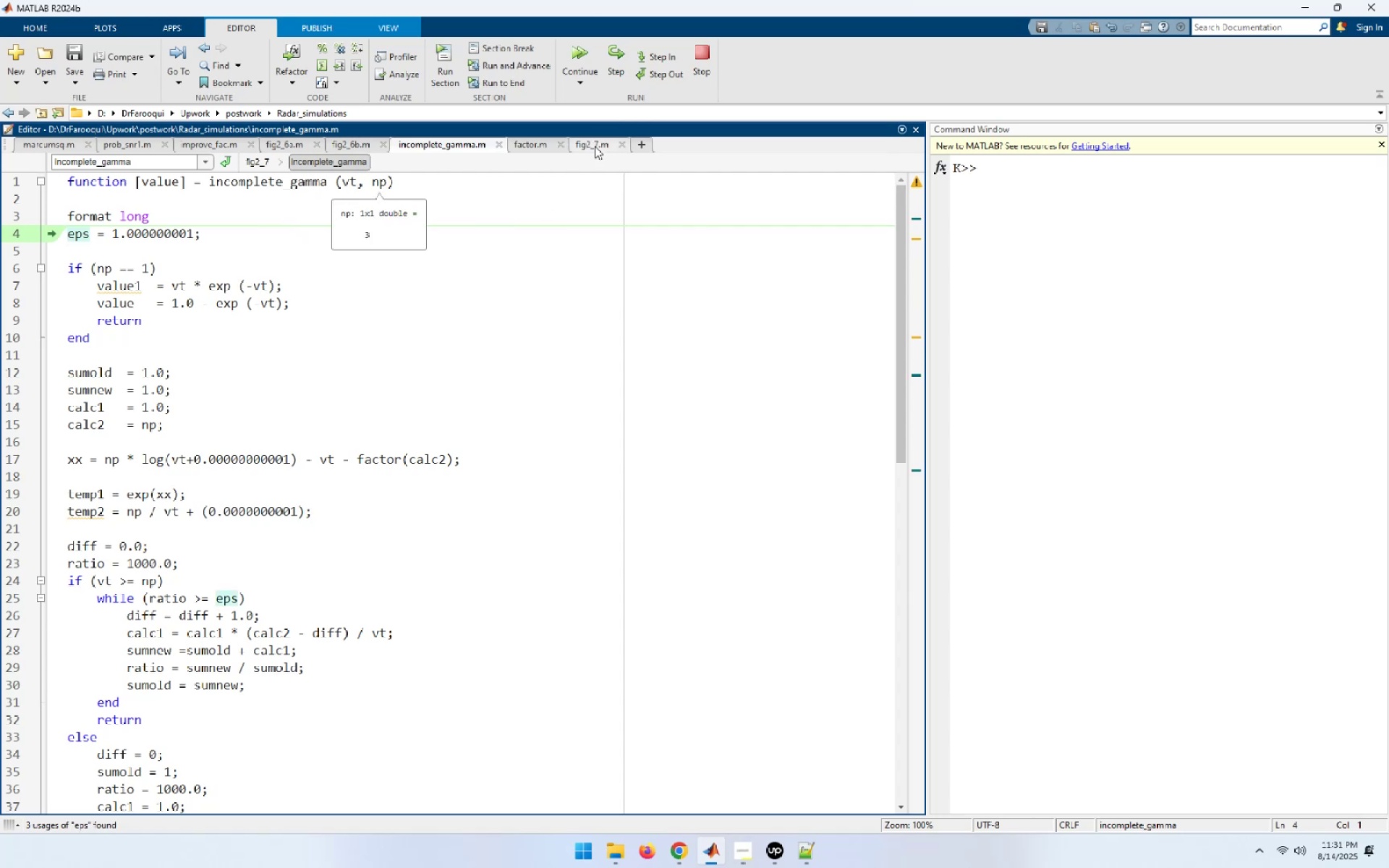 
left_click([603, 143])
 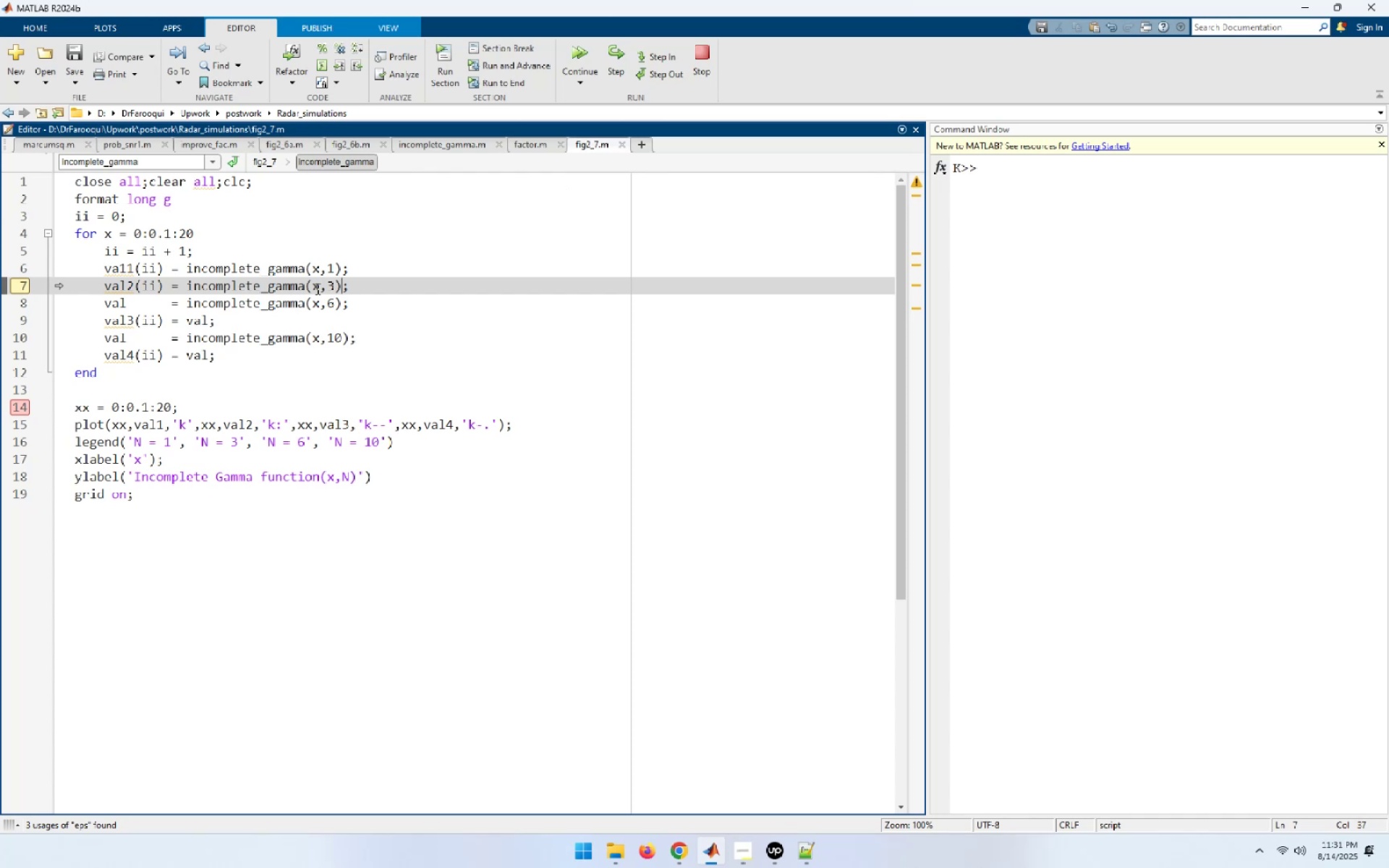 
wait(10.38)
 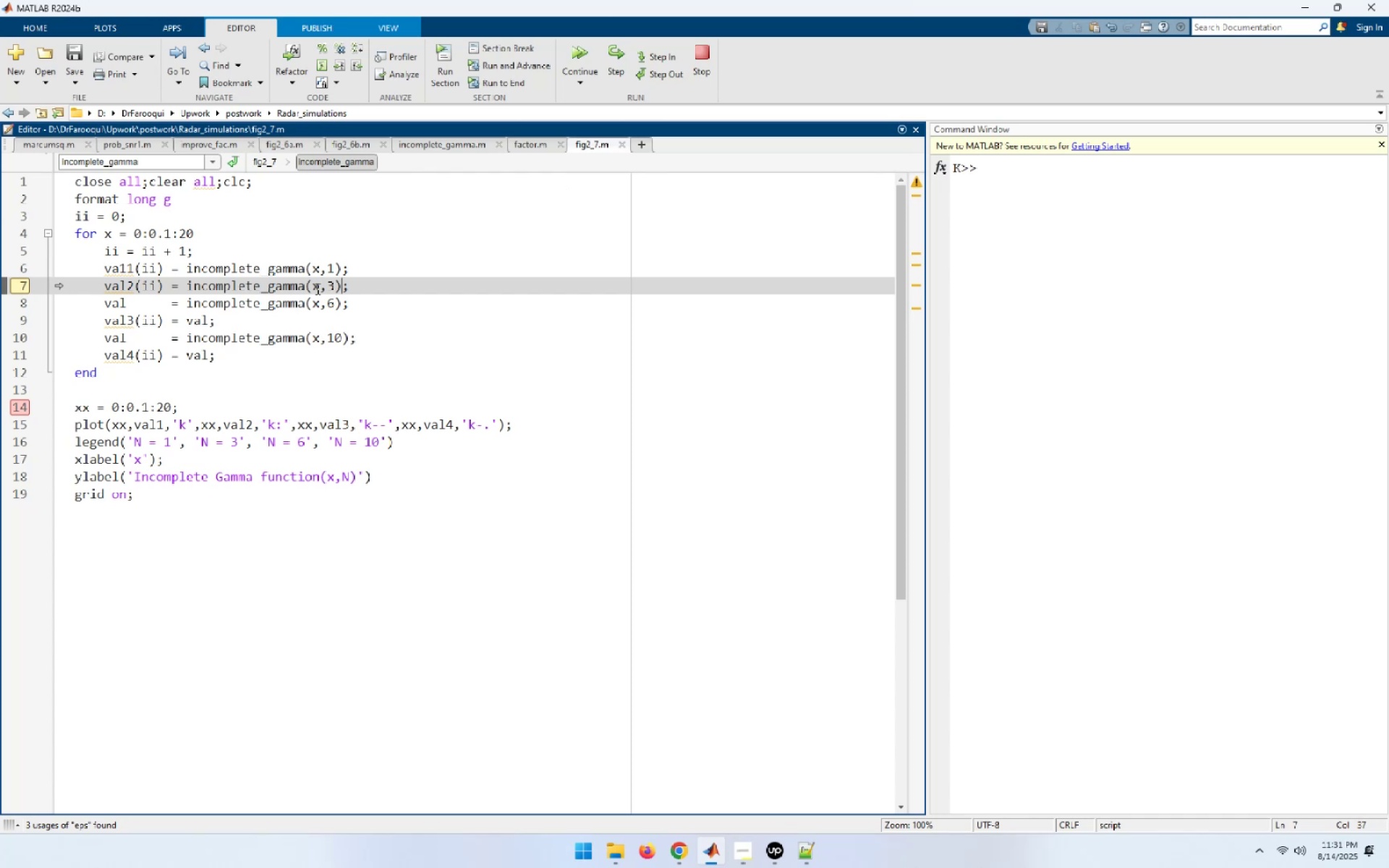 
left_click([422, 147])
 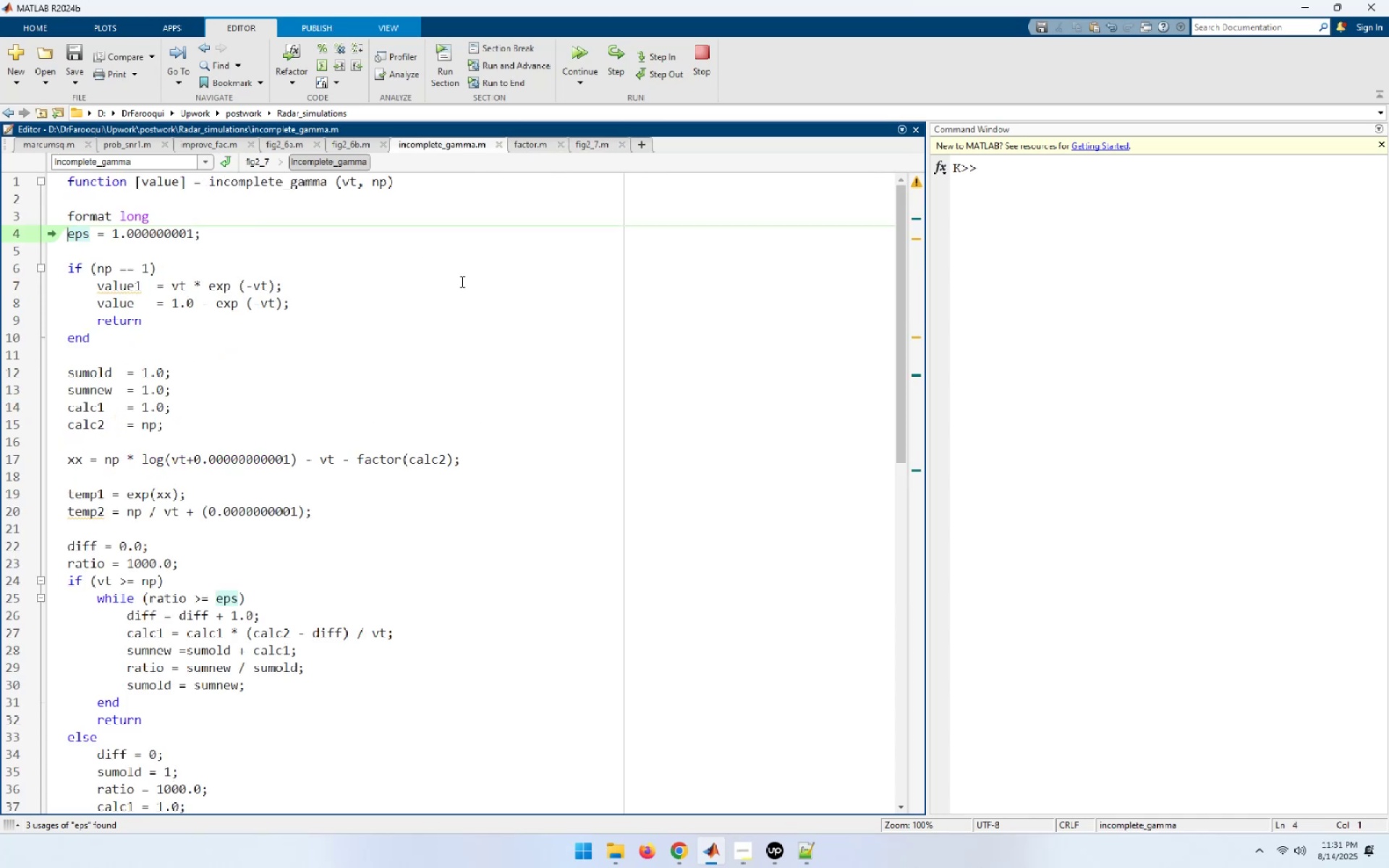 
left_click([461, 281])
 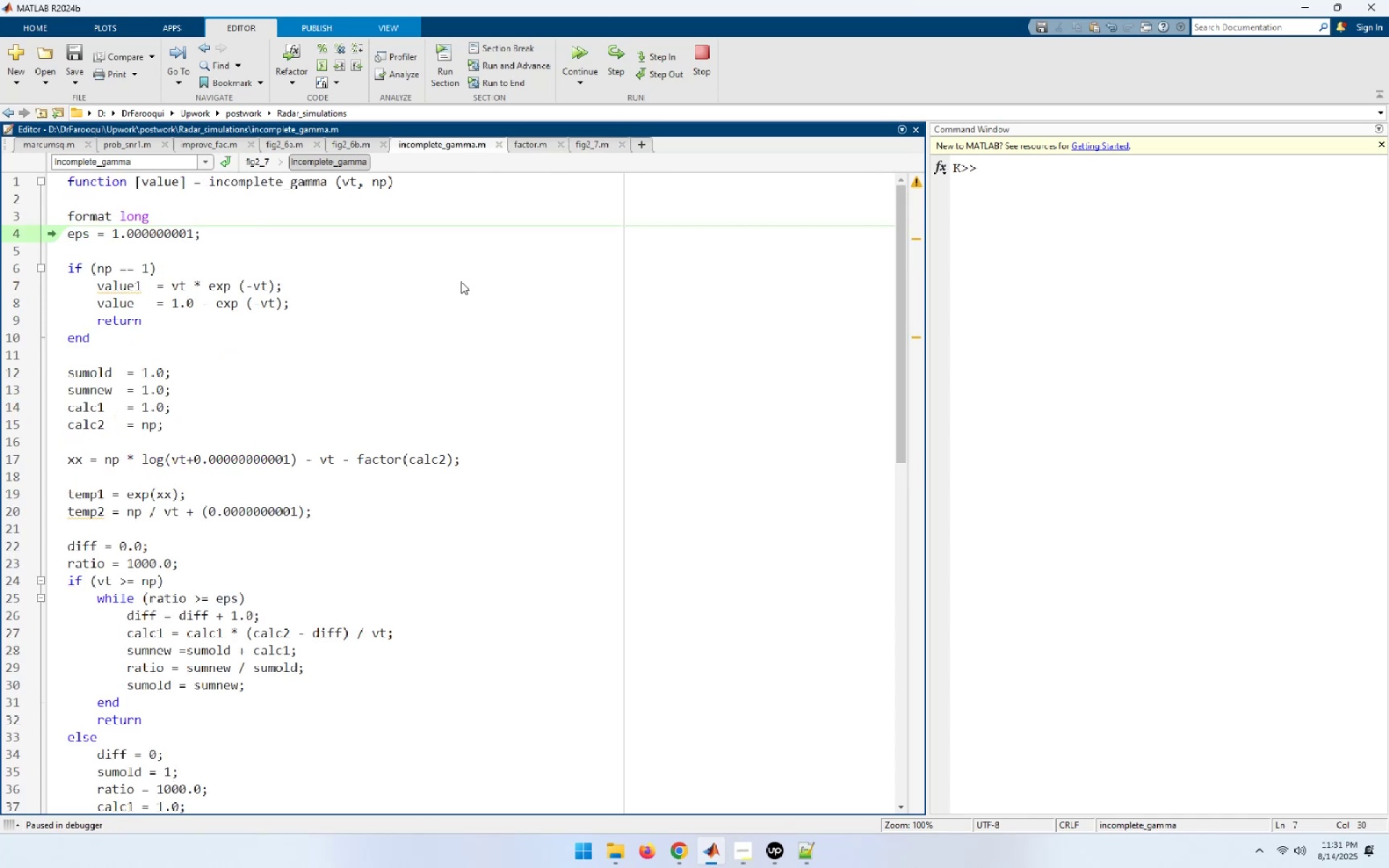 
key(F10)
 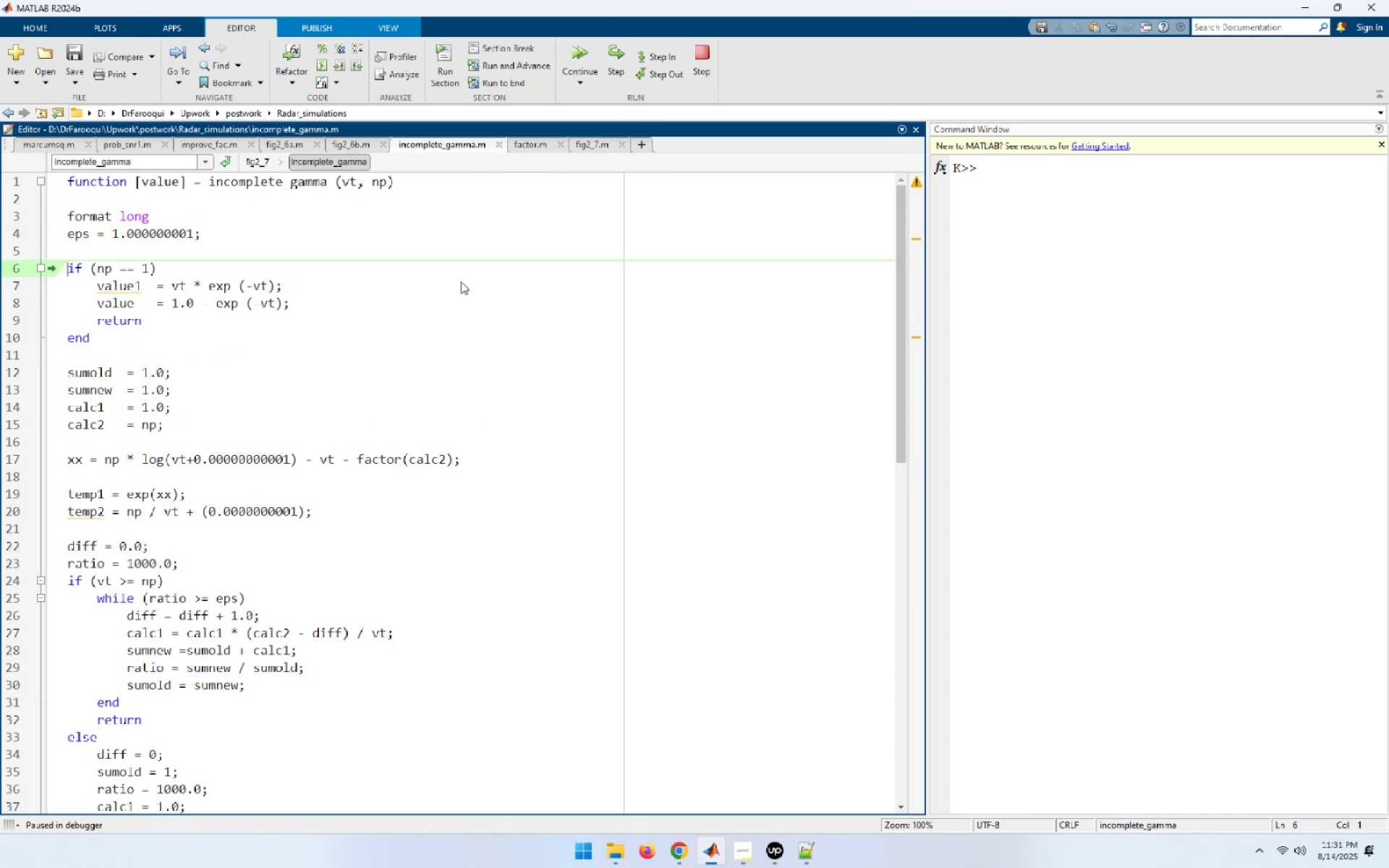 
key(F10)
 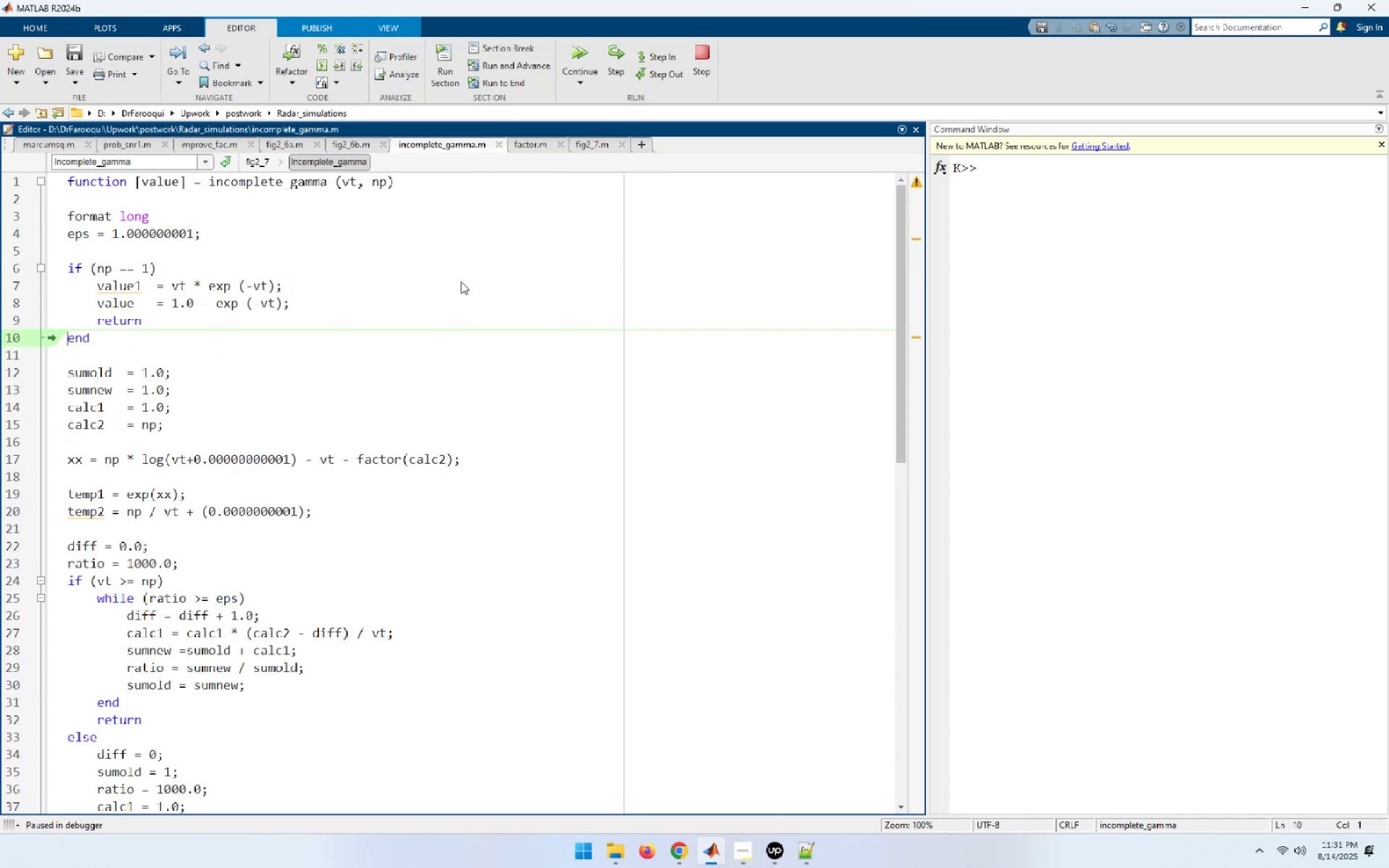 
key(F10)
 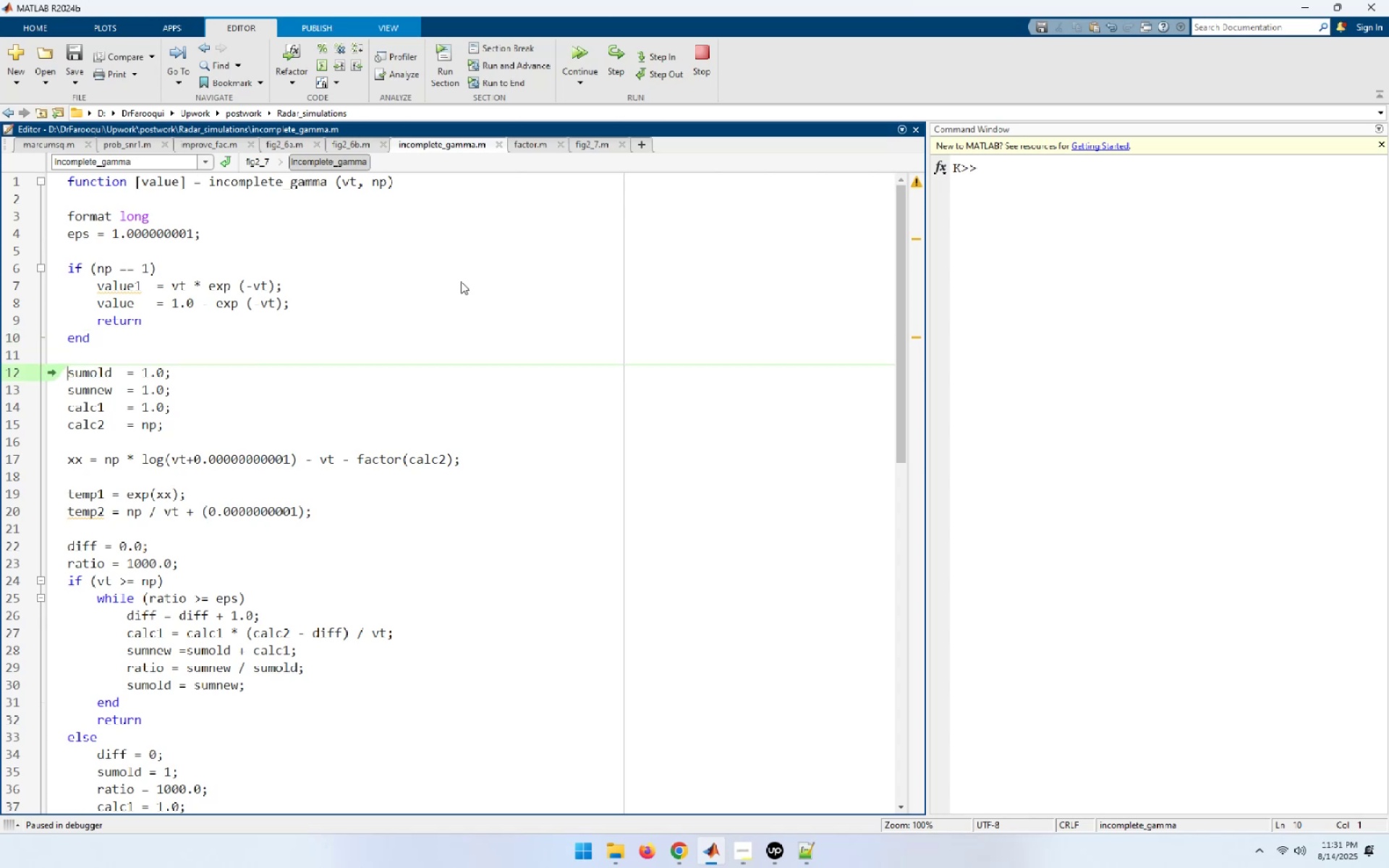 
key(F10)
 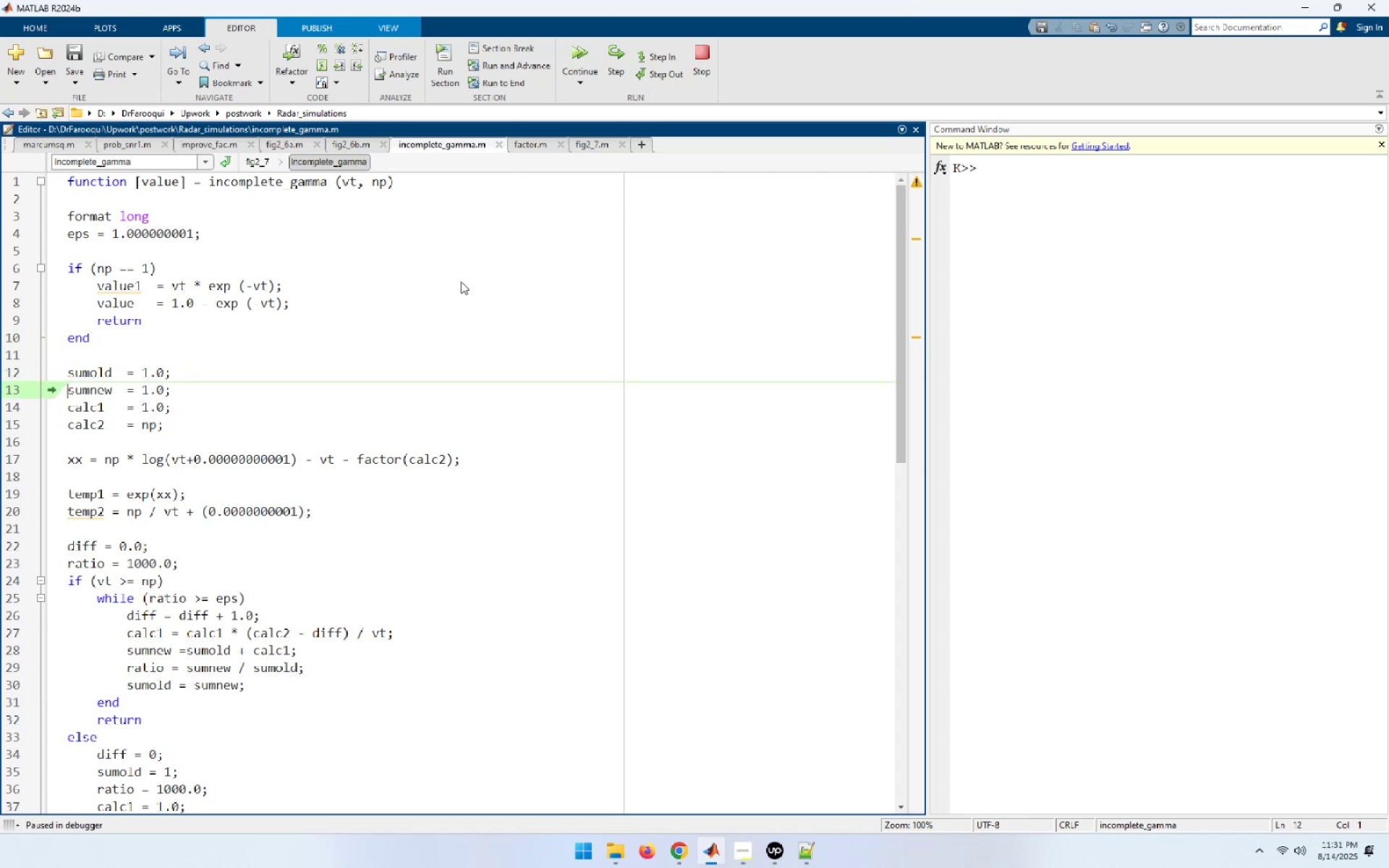 
key(F10)
 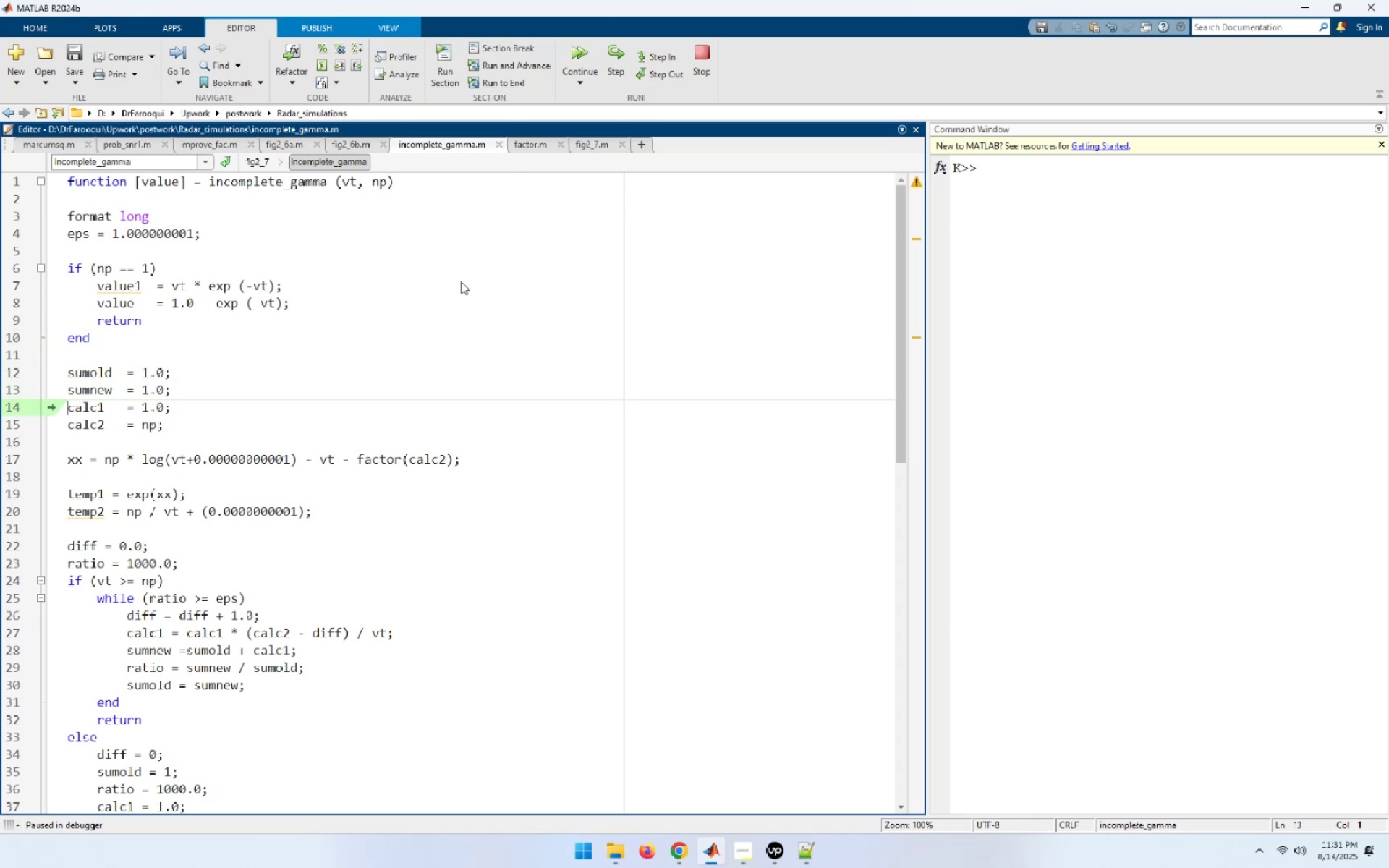 
key(F10)
 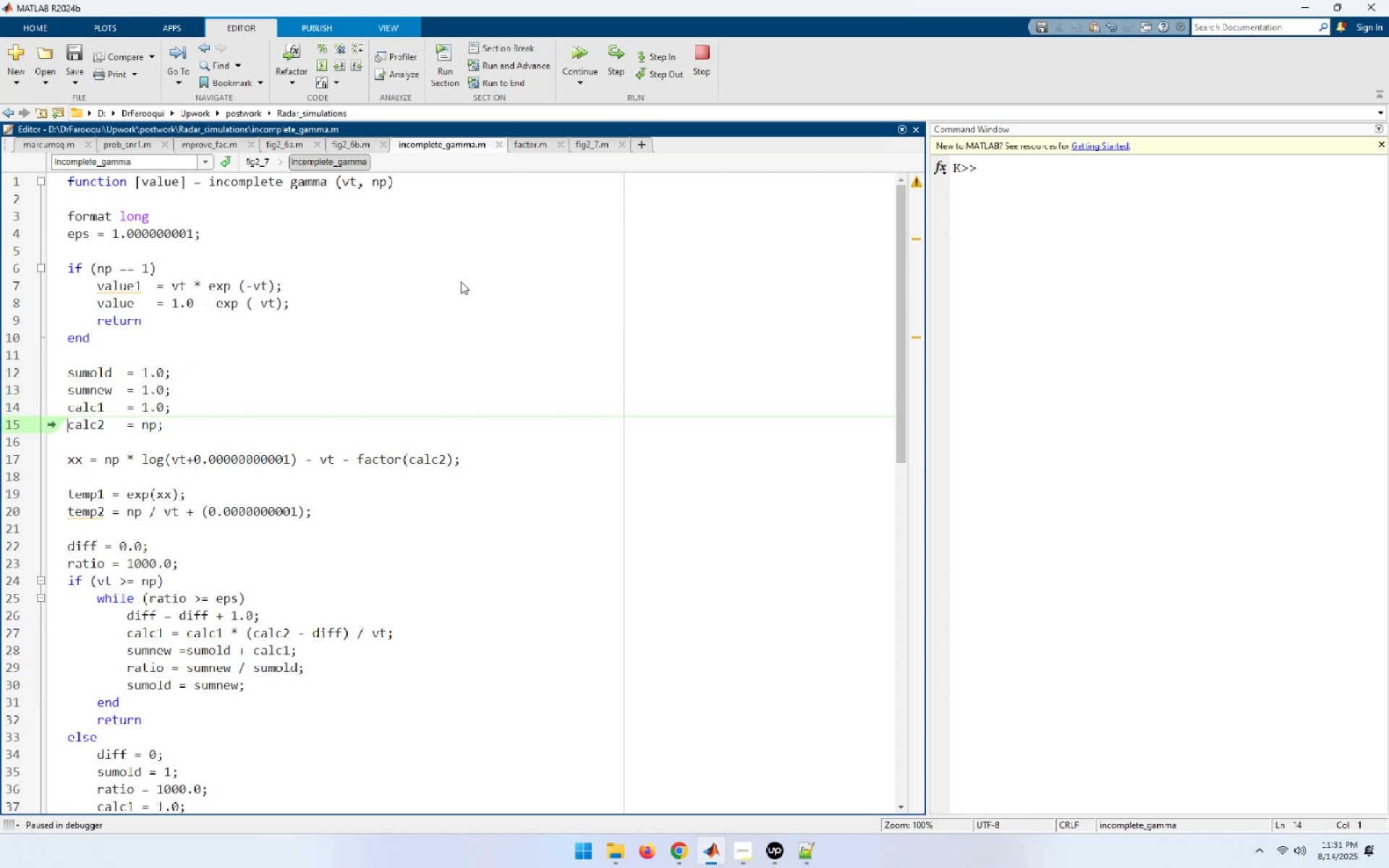 
key(F10)
 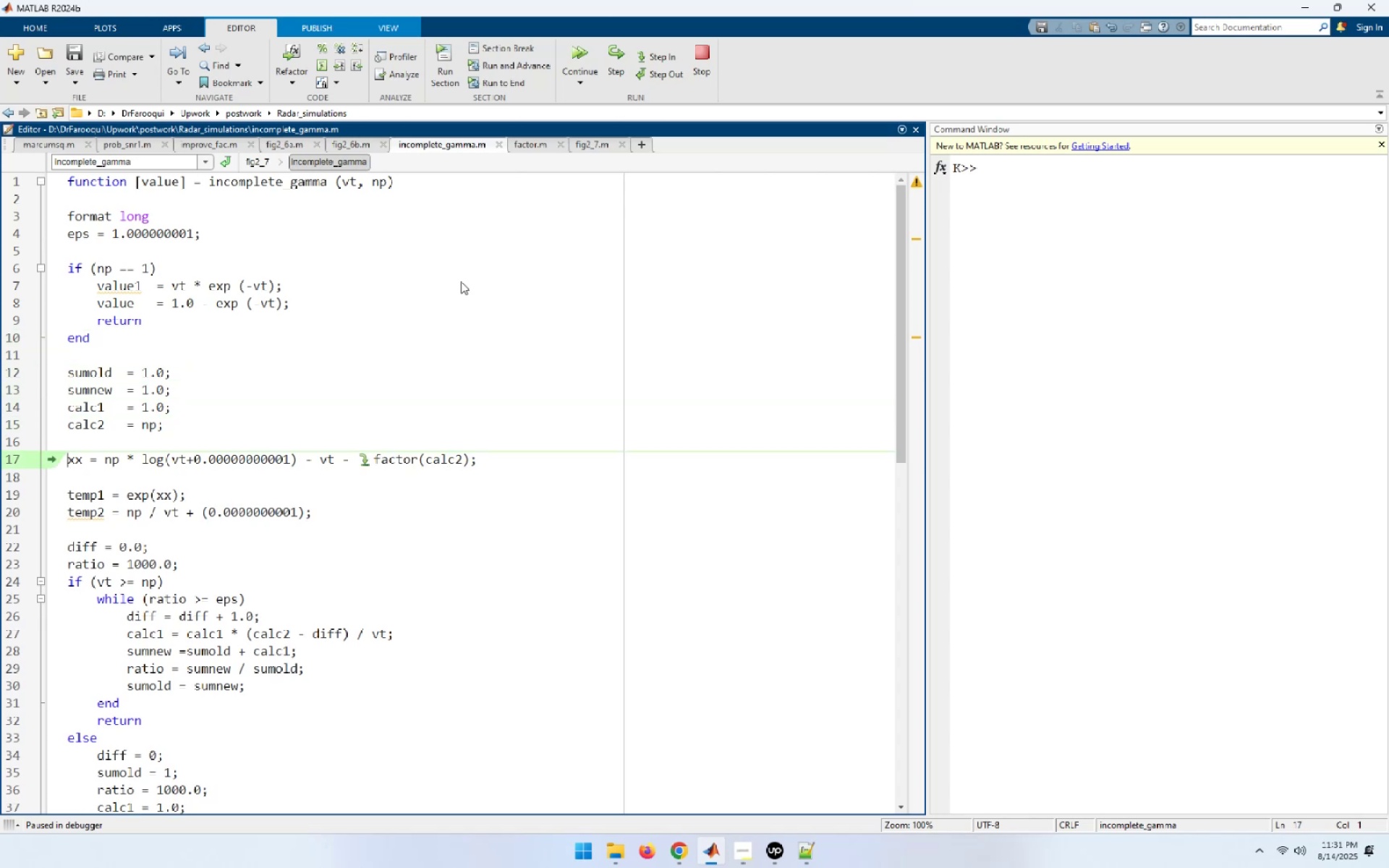 
key(F10)
 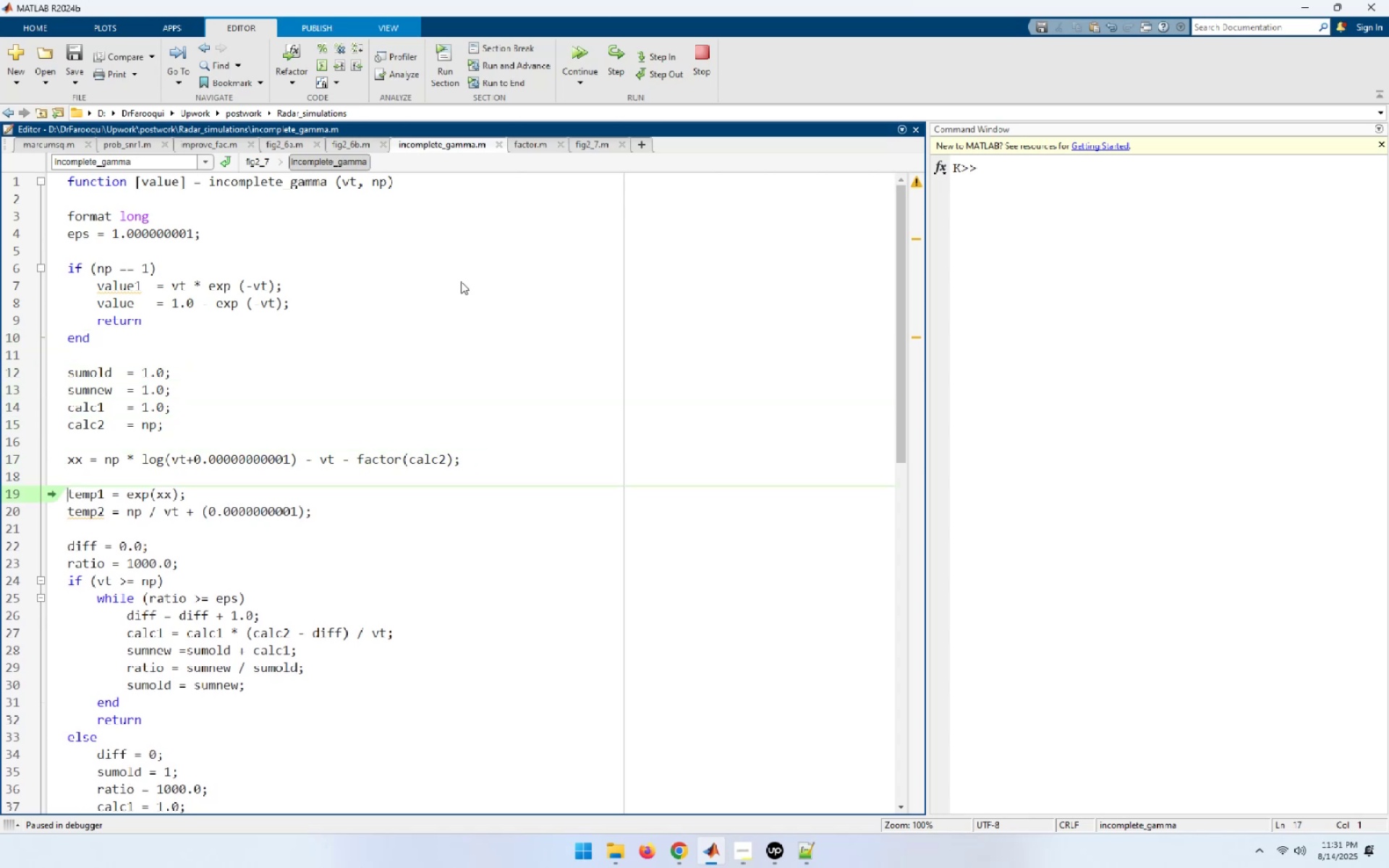 
key(F10)
 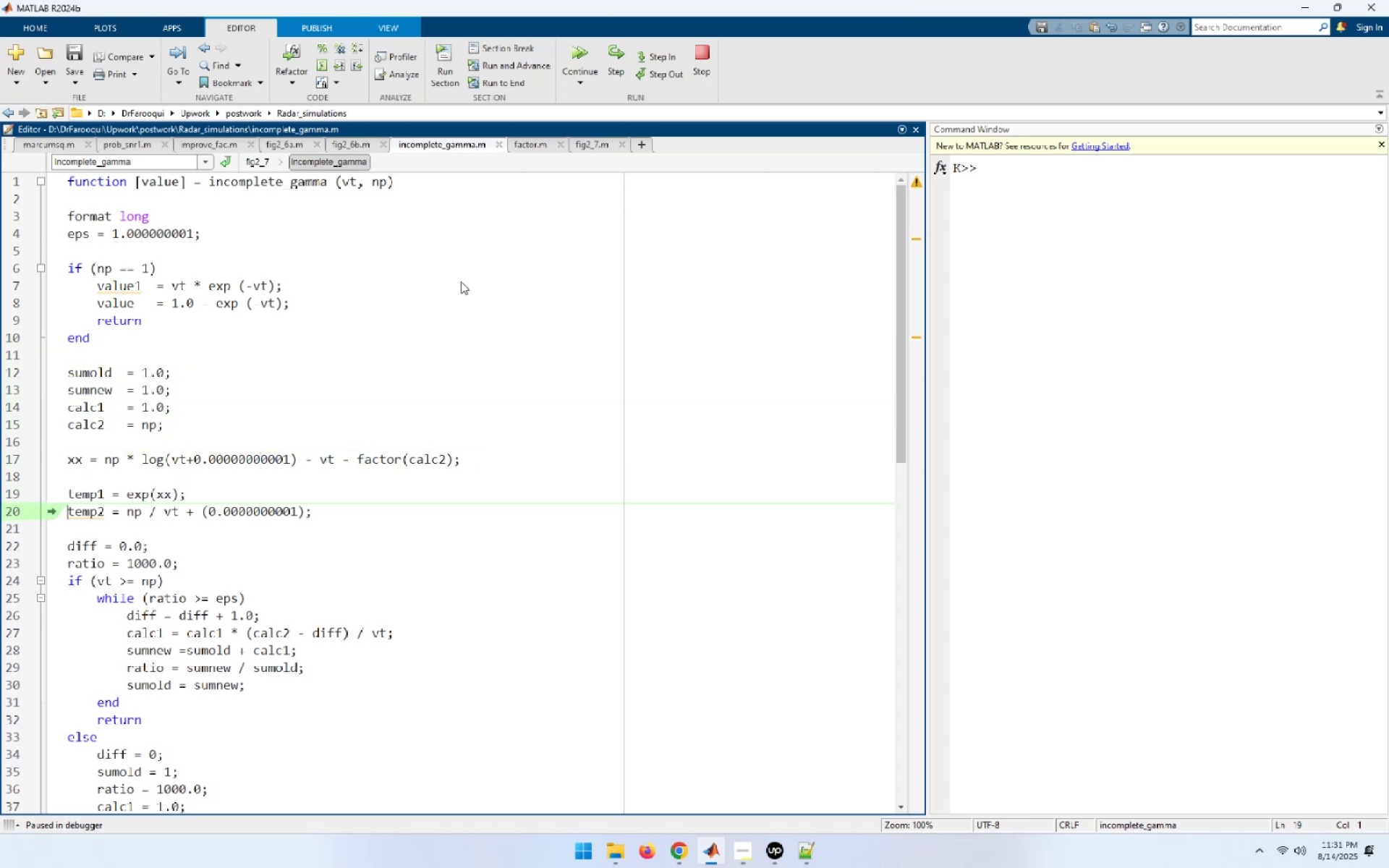 
key(F10)
 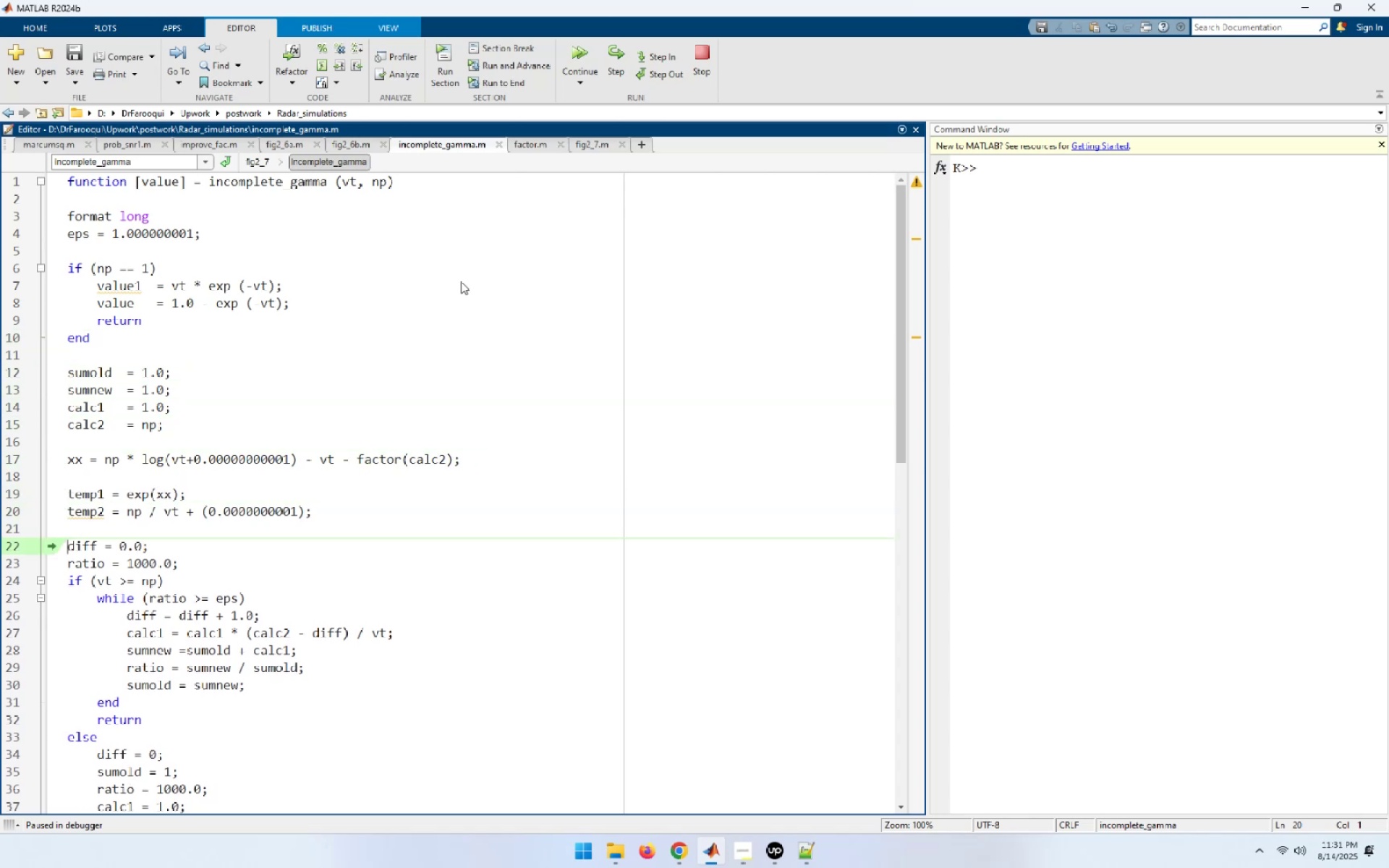 
key(F10)
 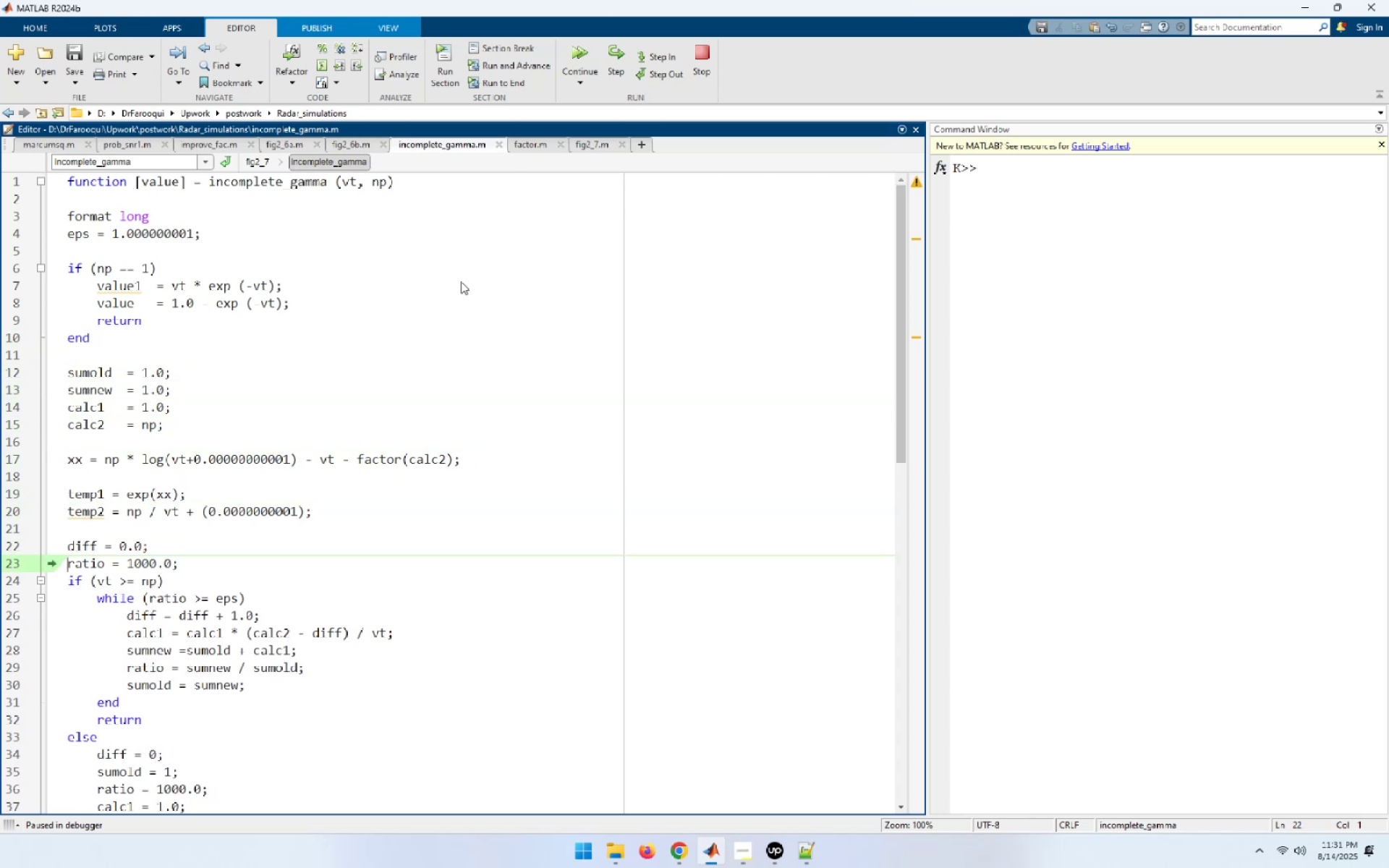 
key(F10)
 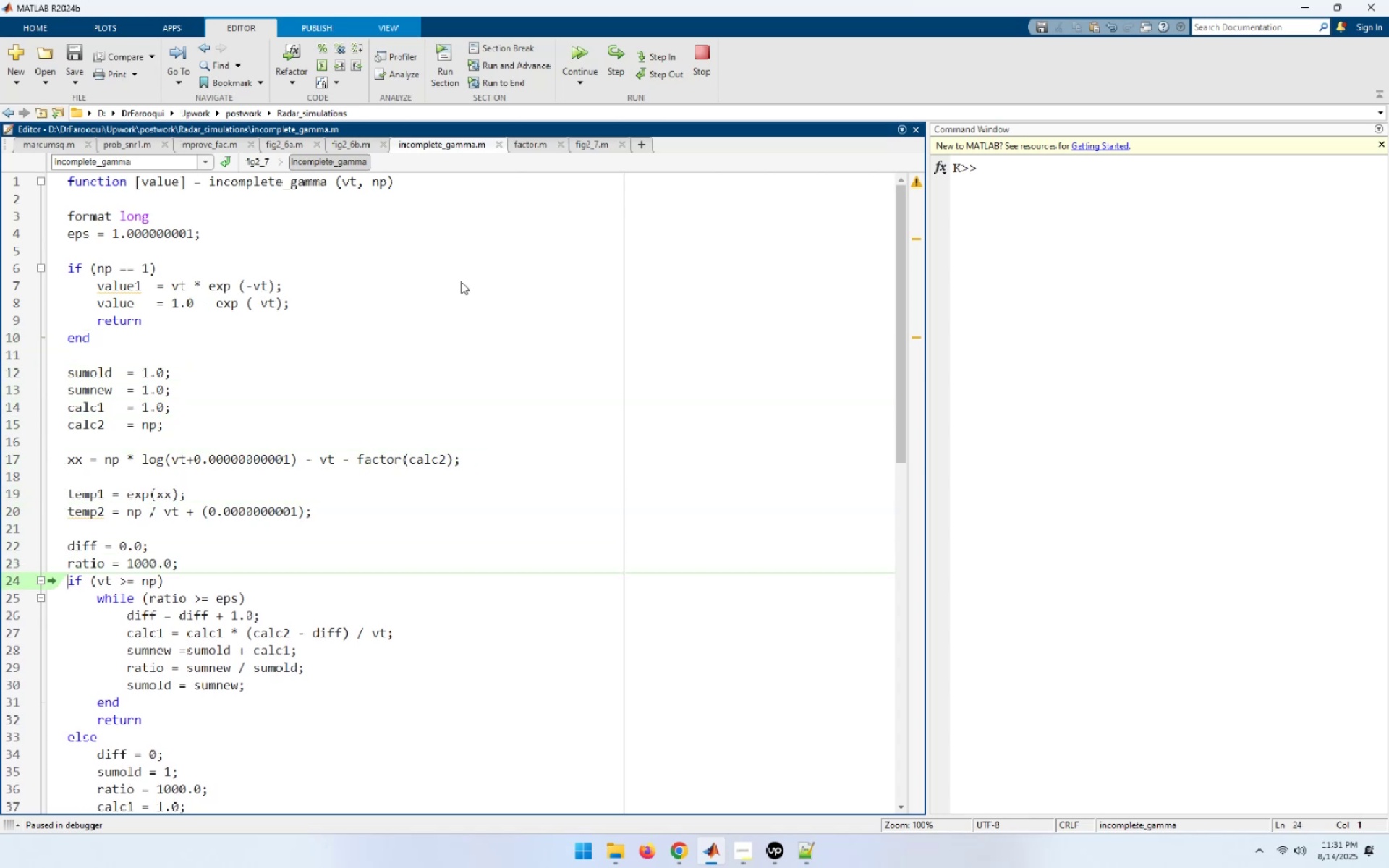 
scroll: coordinate [461, 281], scroll_direction: down, amount: 2.0
 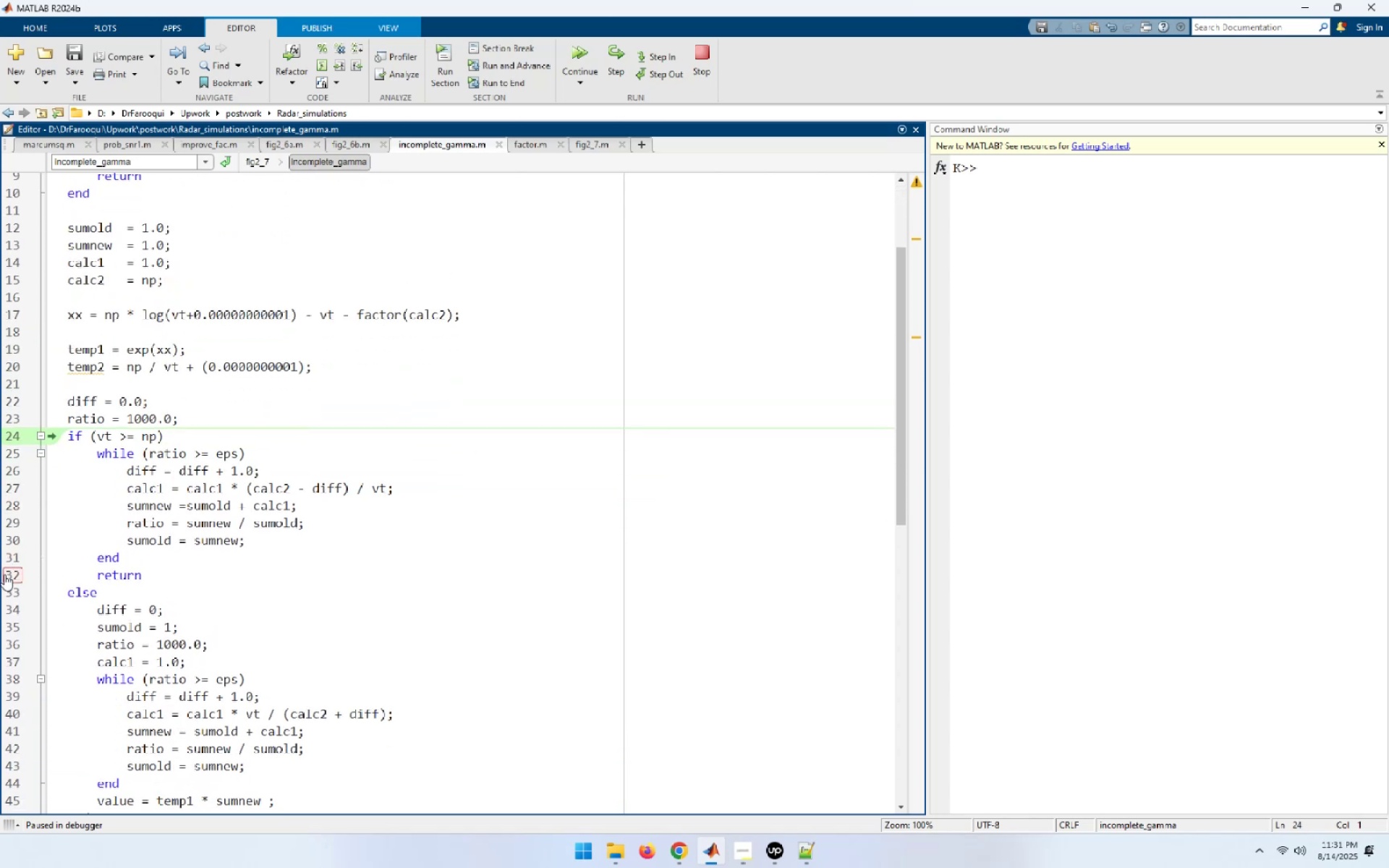 
left_click([6, 574])
 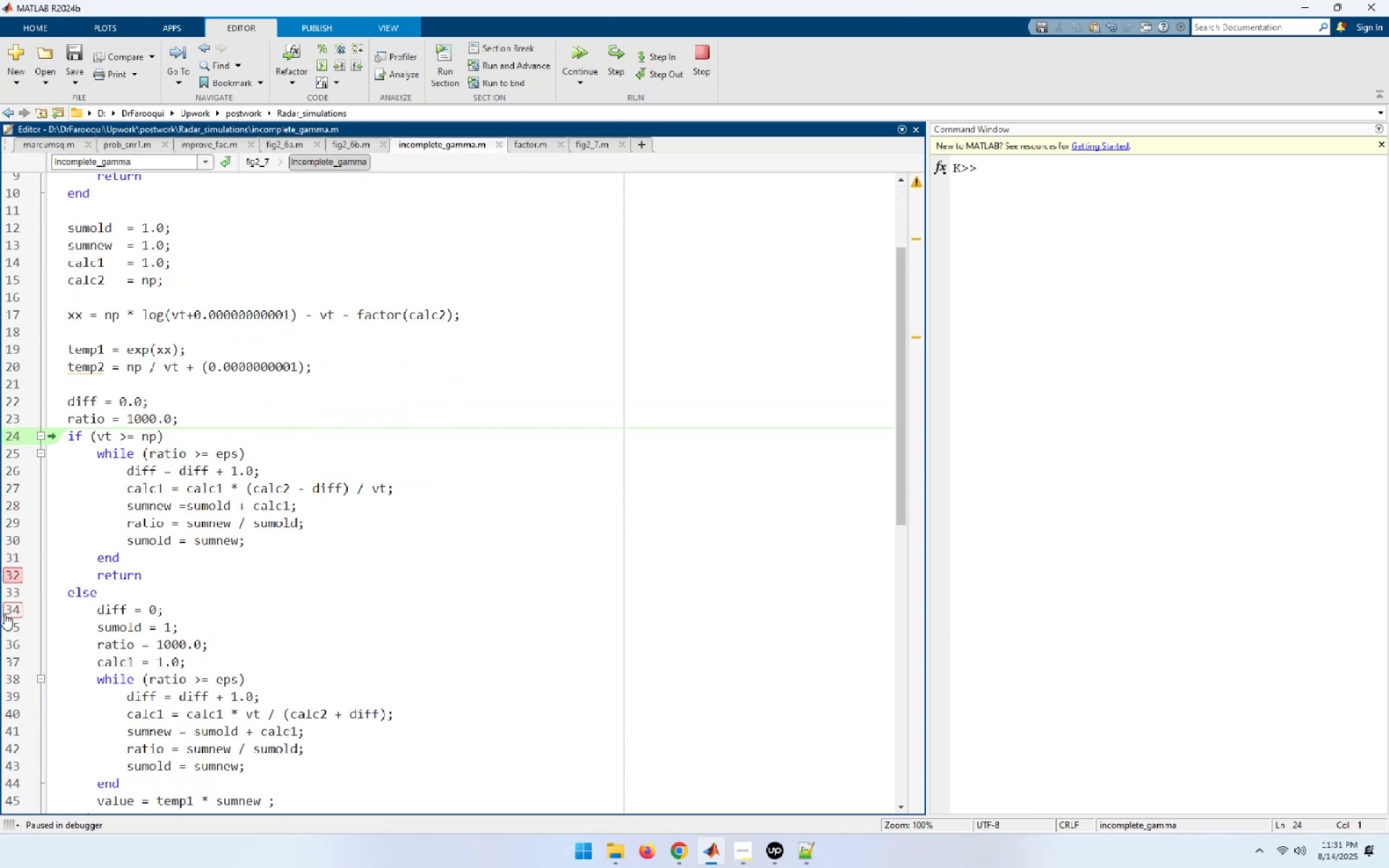 
left_click([4, 610])
 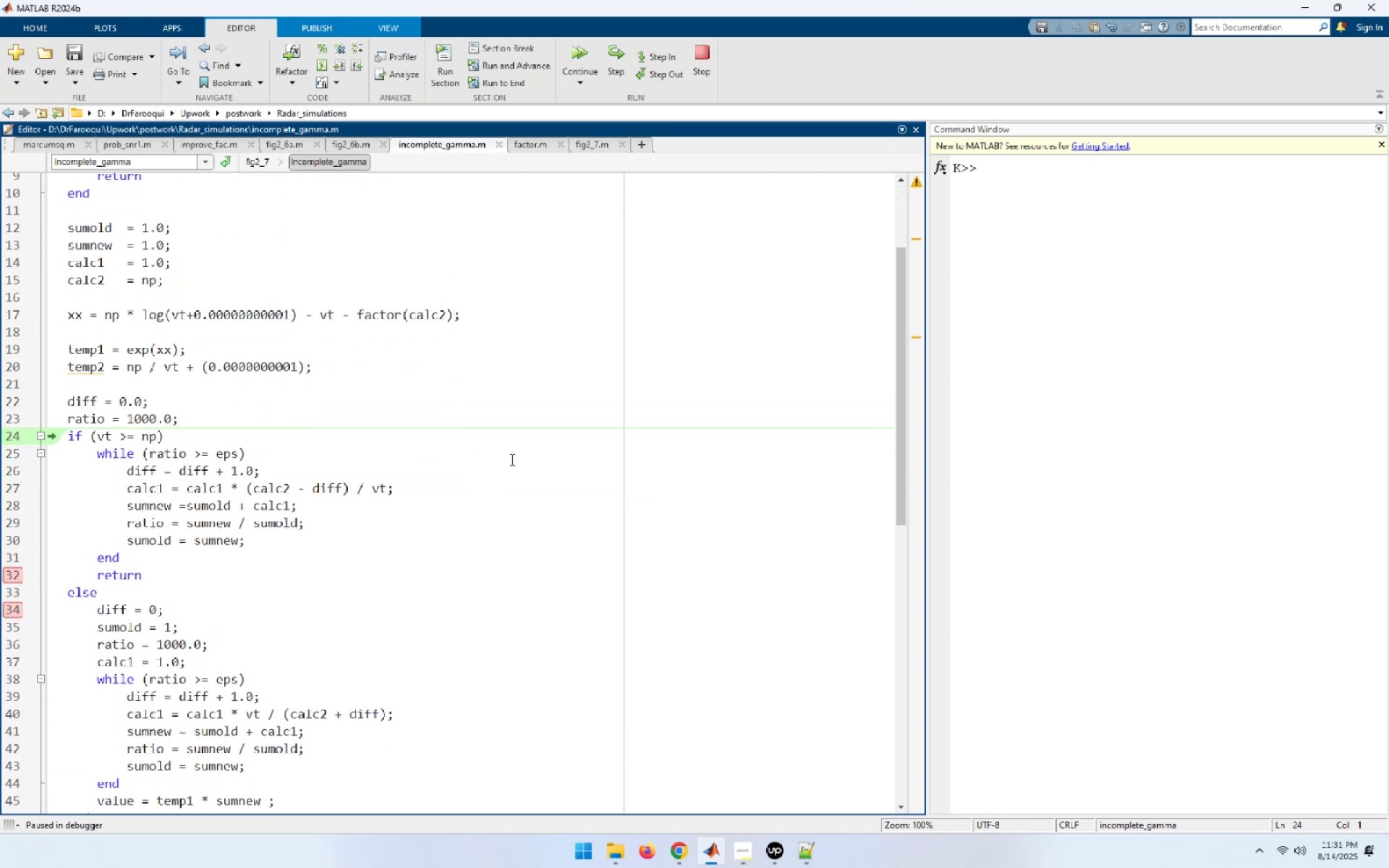 
key(F5)
 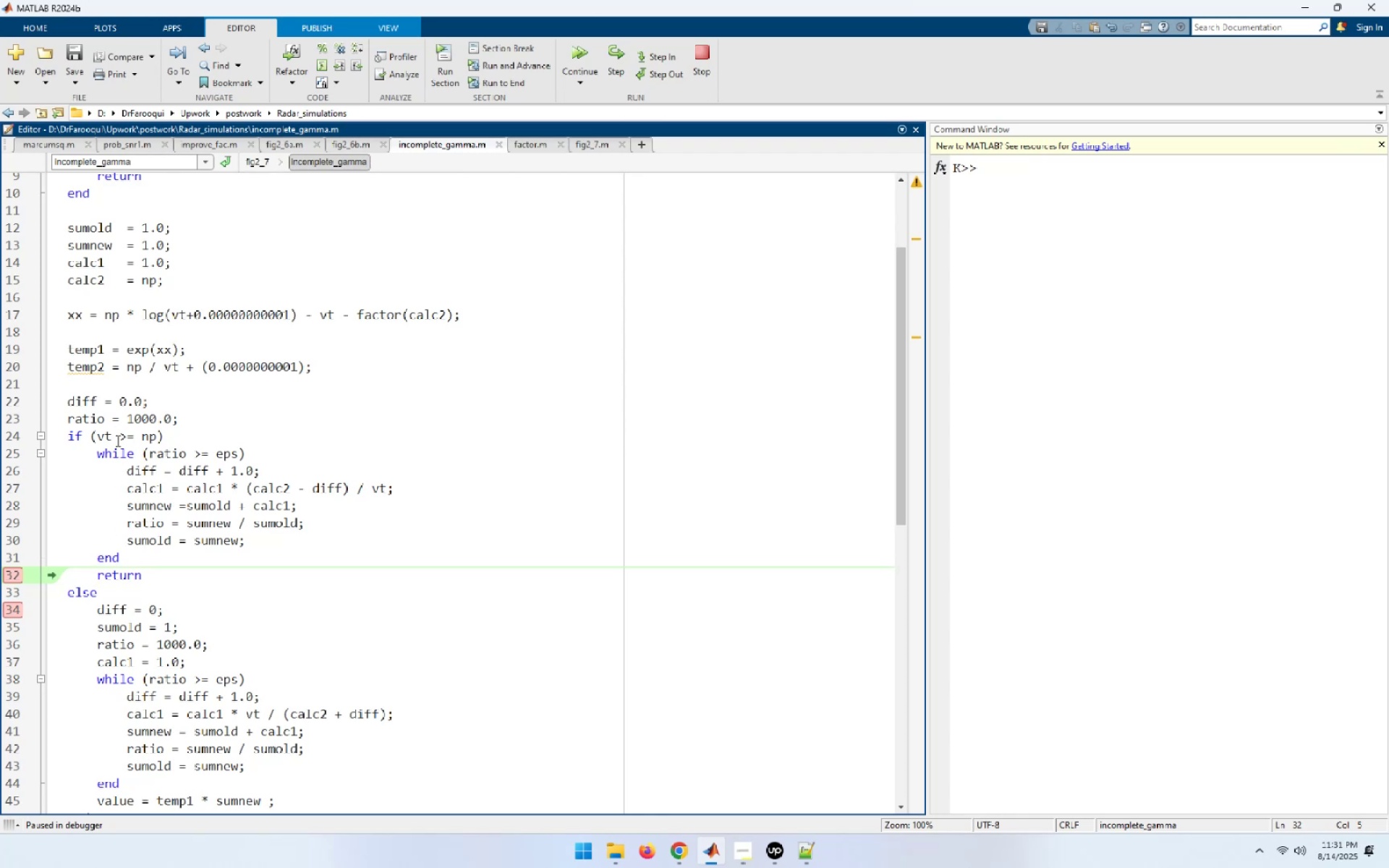 
wait(12.04)
 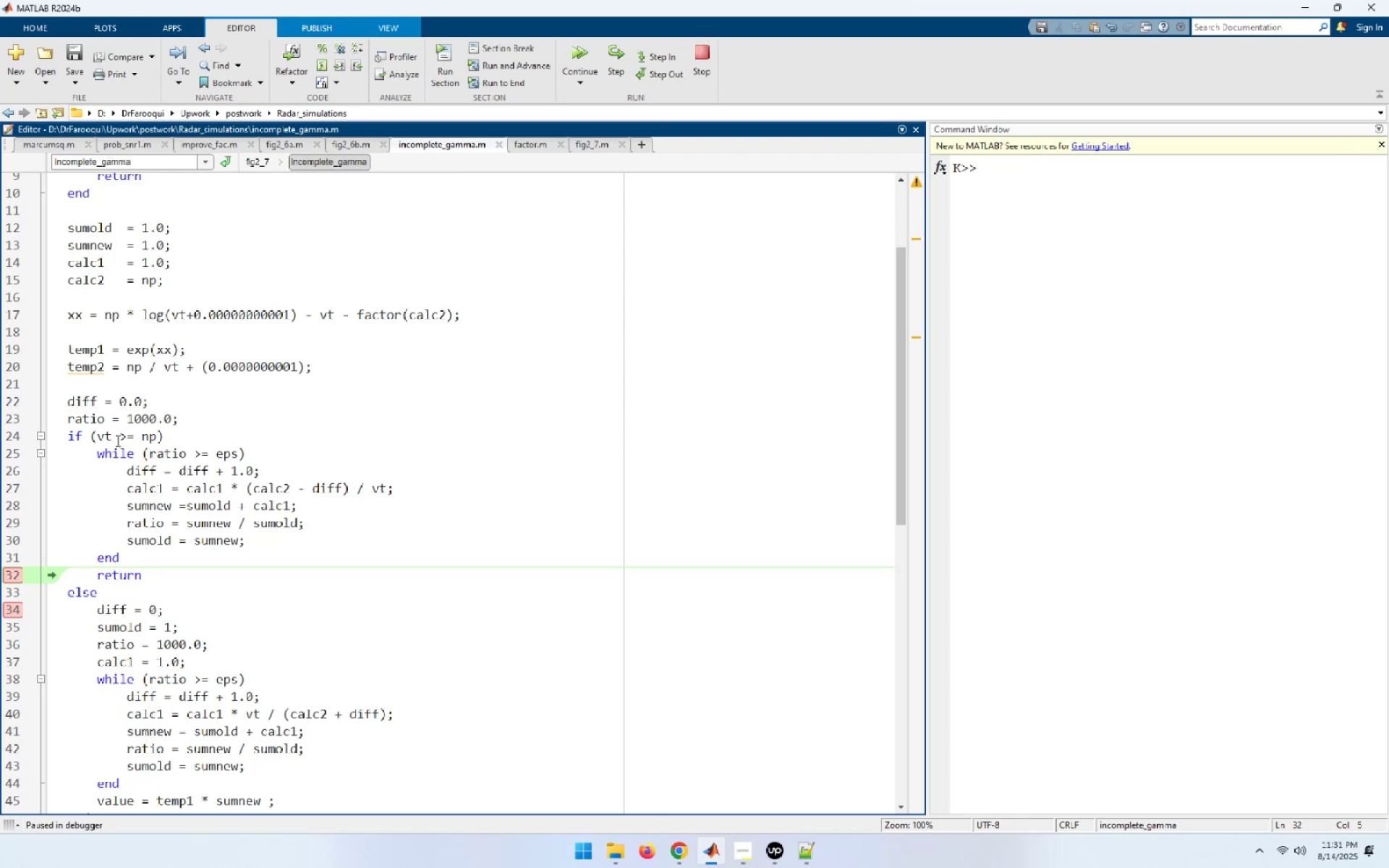 
scroll: coordinate [381, 501], scroll_direction: up, amount: 9.0
 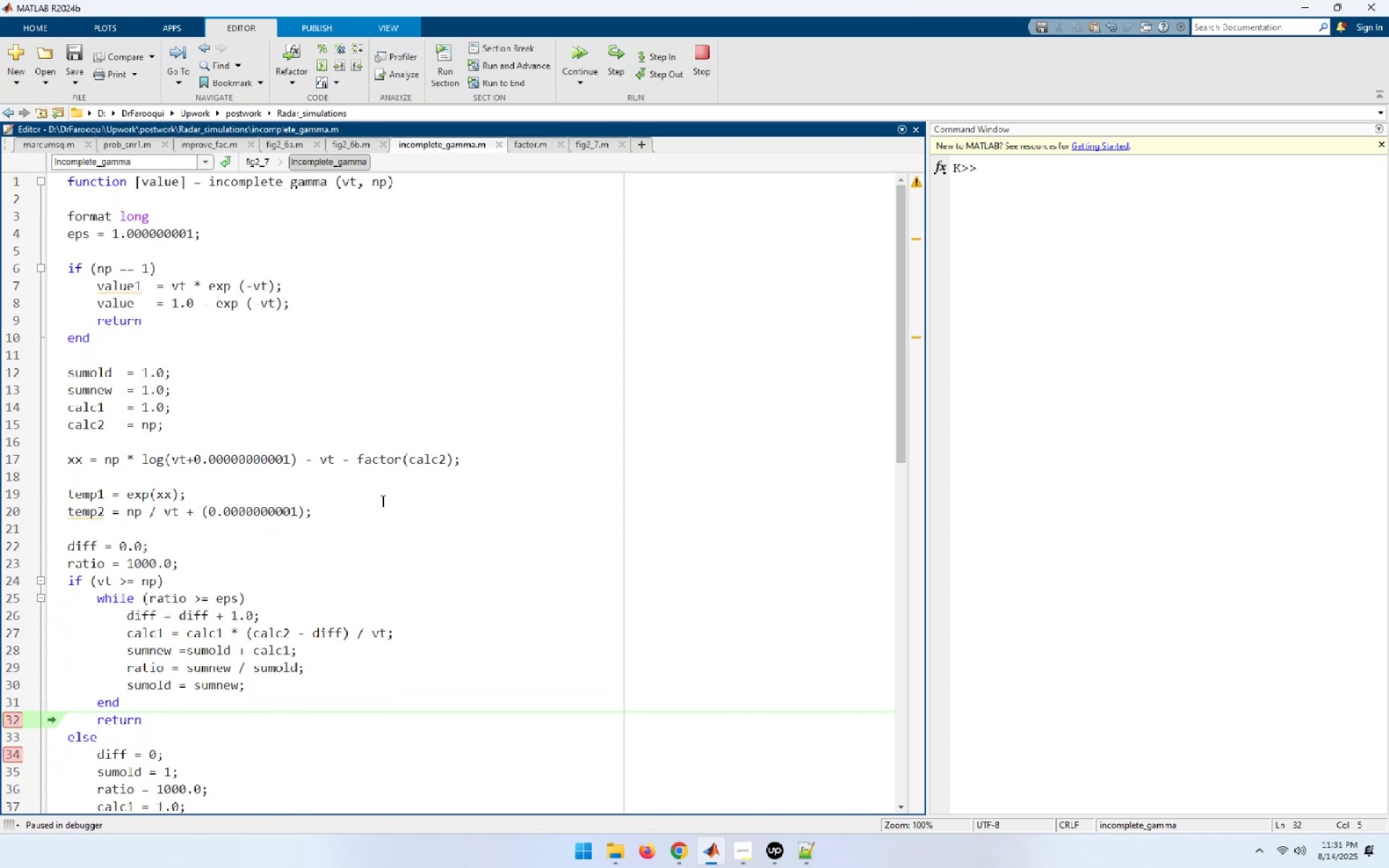 
wait(5.54)
 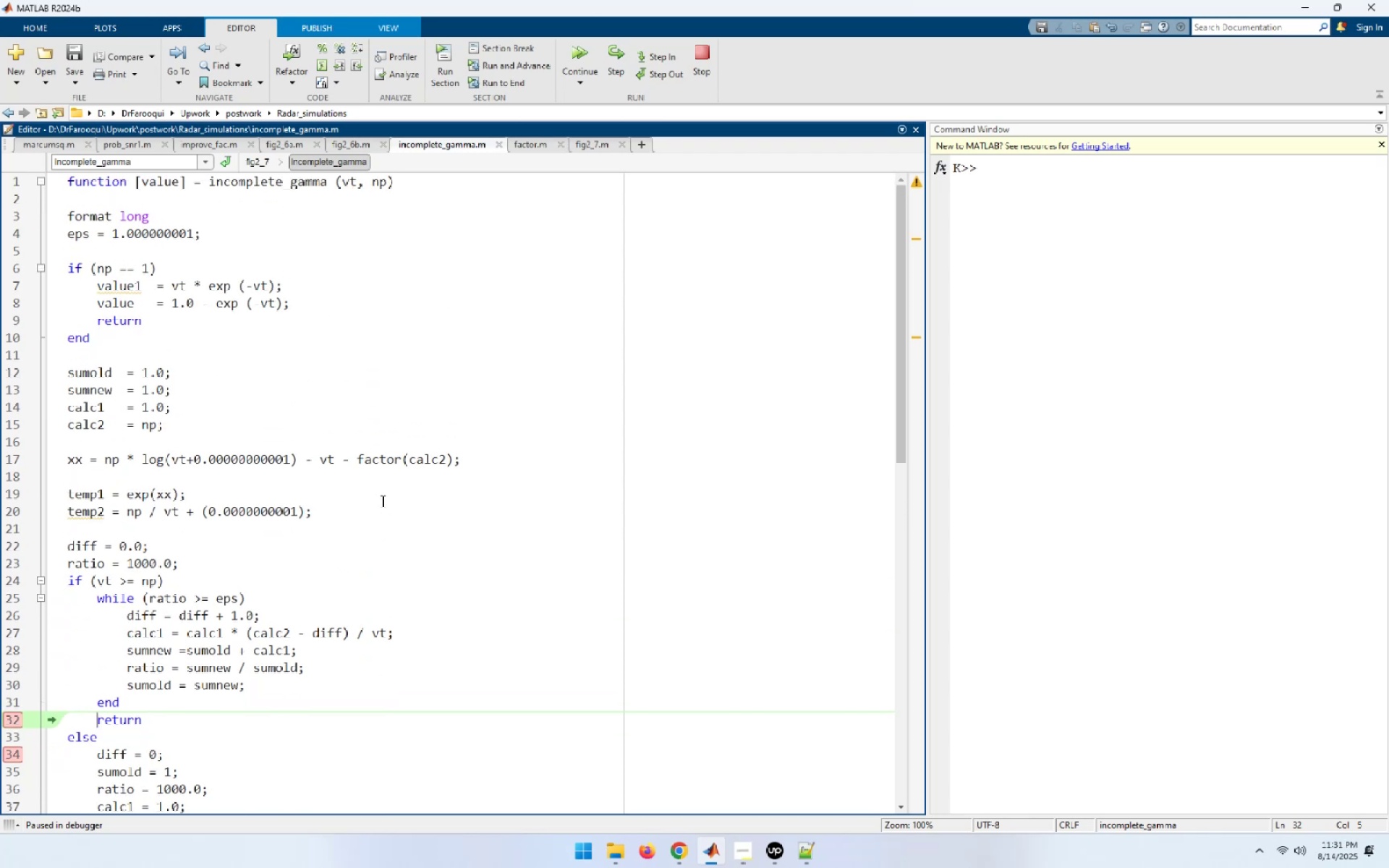 
scroll: coordinate [381, 501], scroll_direction: down, amount: 5.0
 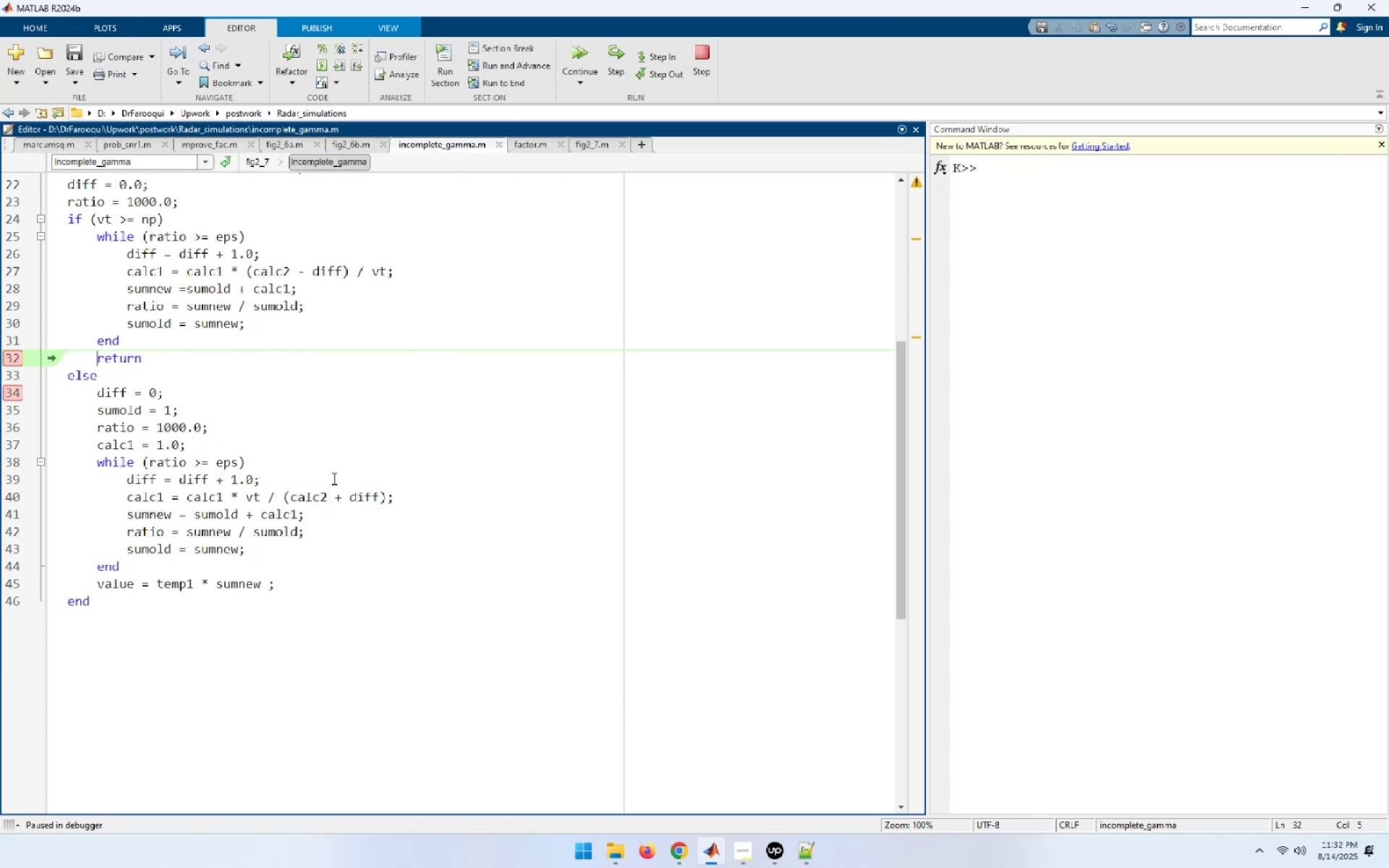 
wait(22.87)
 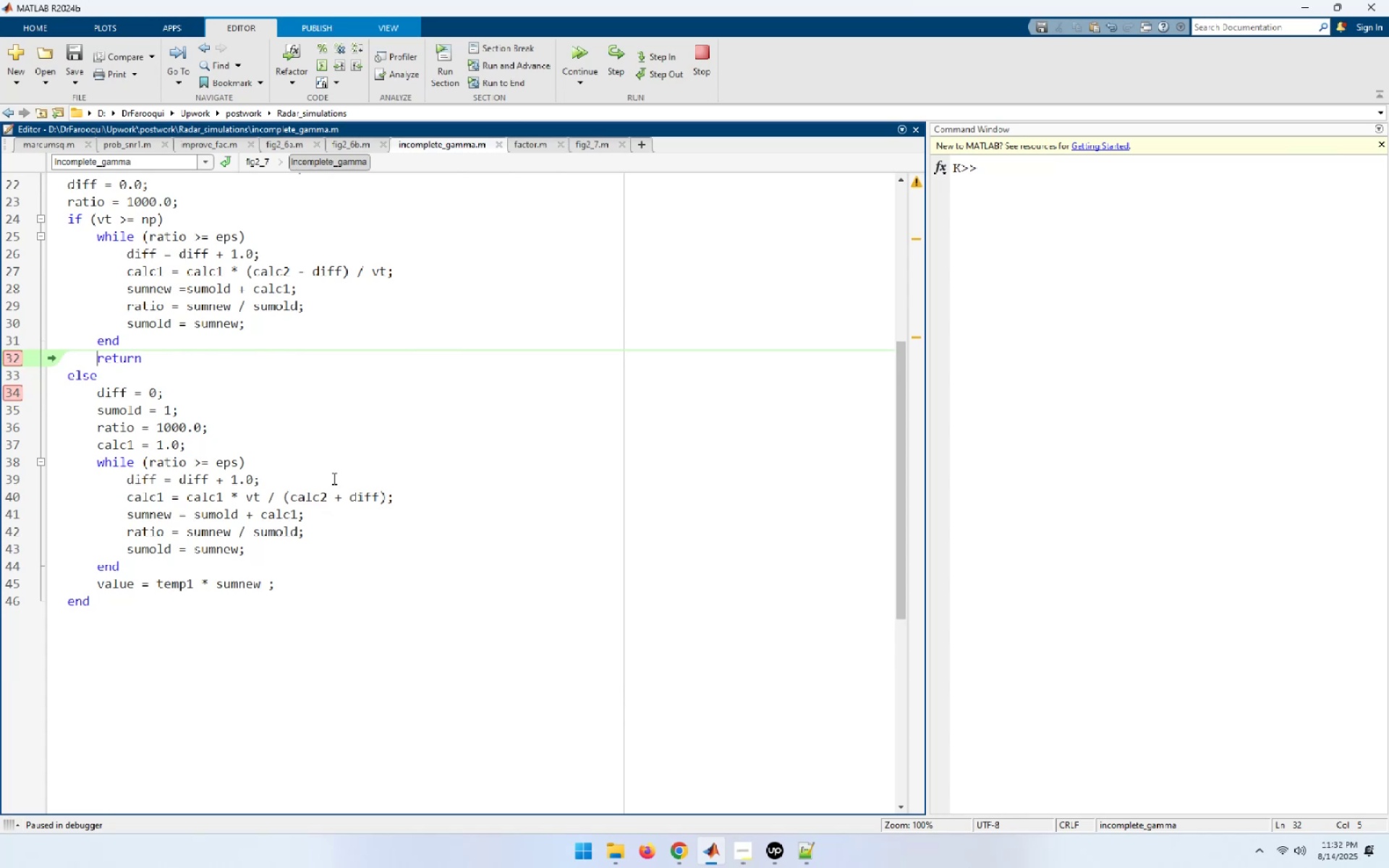 
double_click([180, 584])
 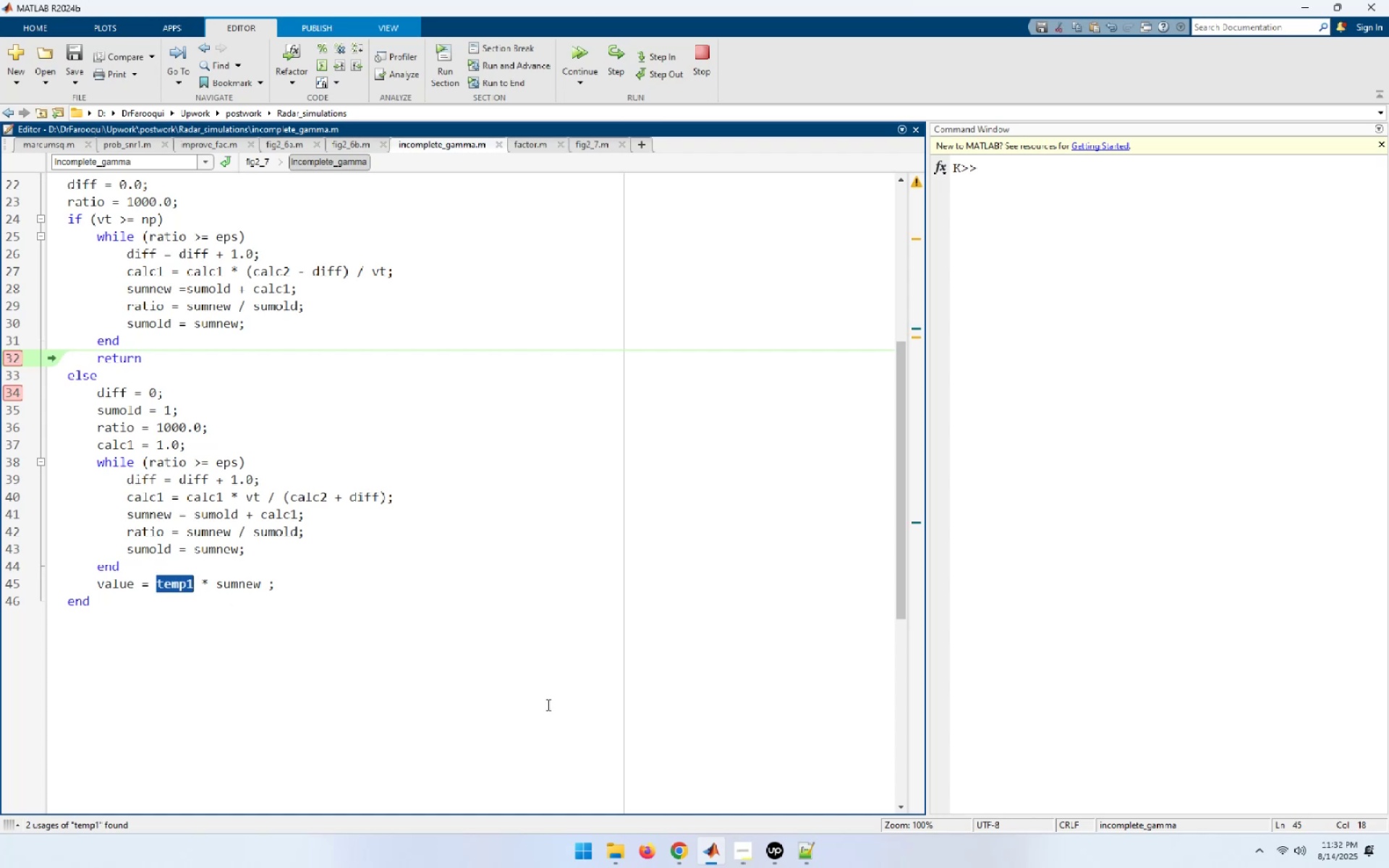 
scroll: coordinate [547, 705], scroll_direction: up, amount: 4.0
 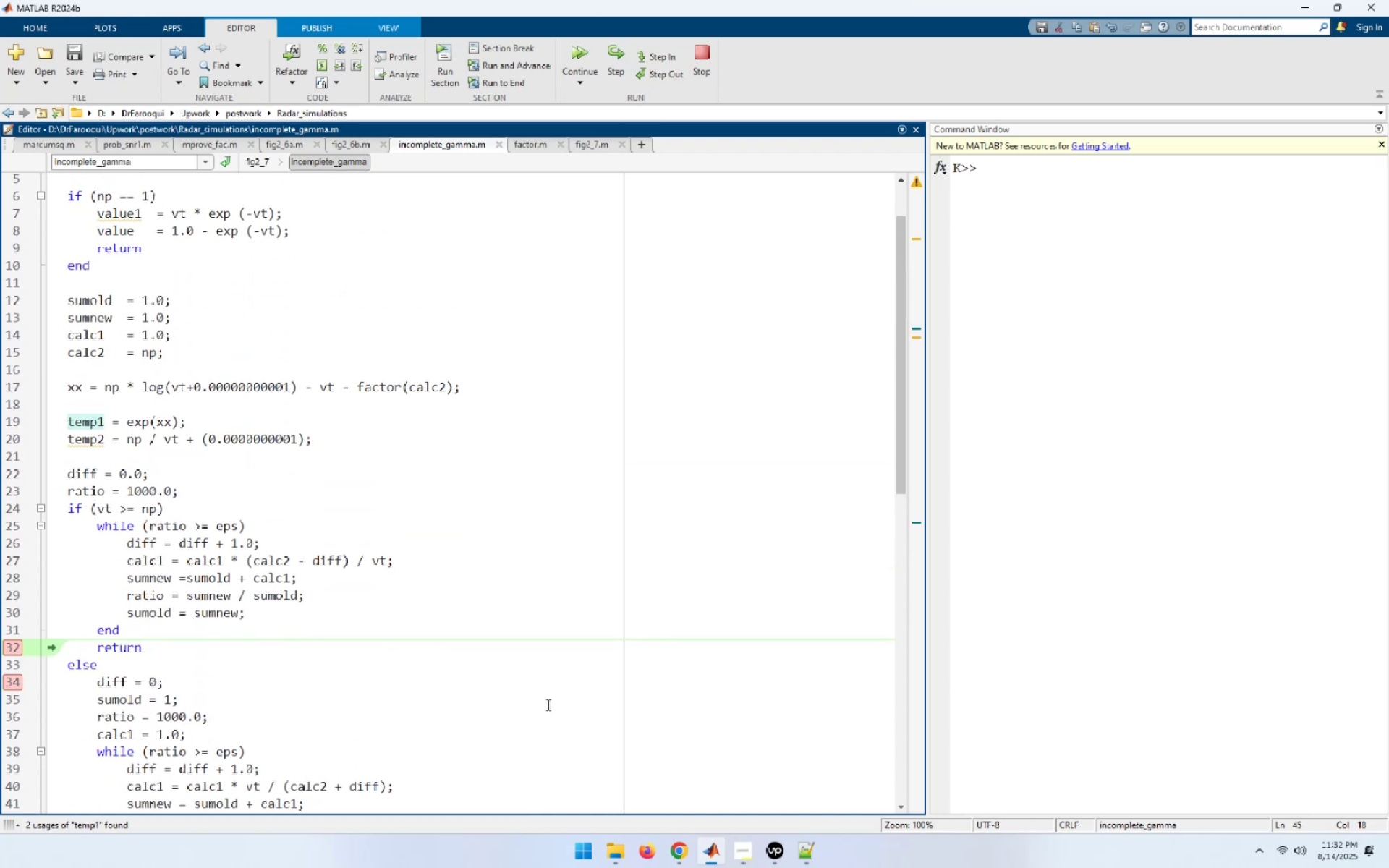 
scroll: coordinate [547, 705], scroll_direction: down, amount: 3.0
 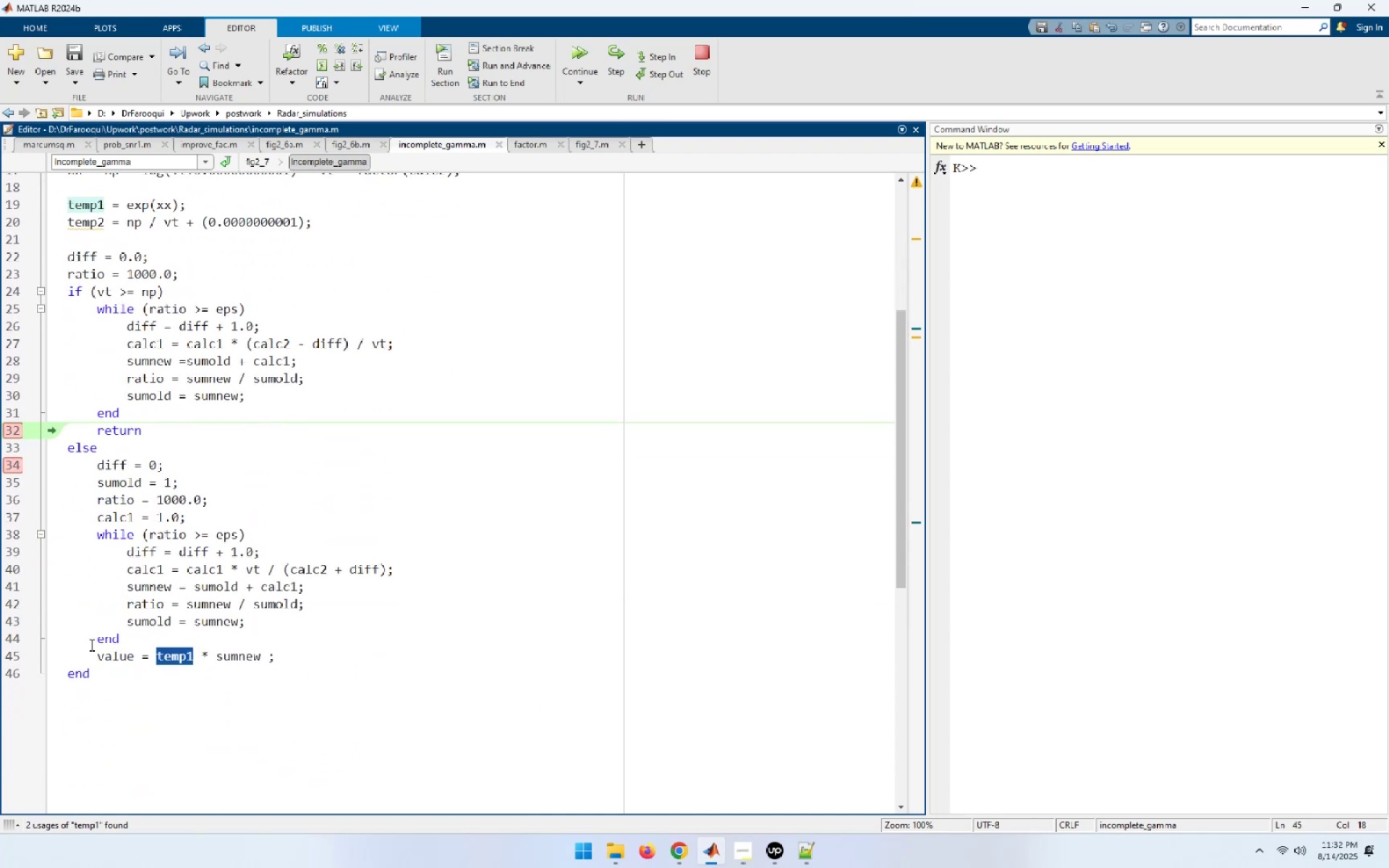 
left_click_drag(start_coordinate=[97, 653], to_coordinate=[271, 650])
 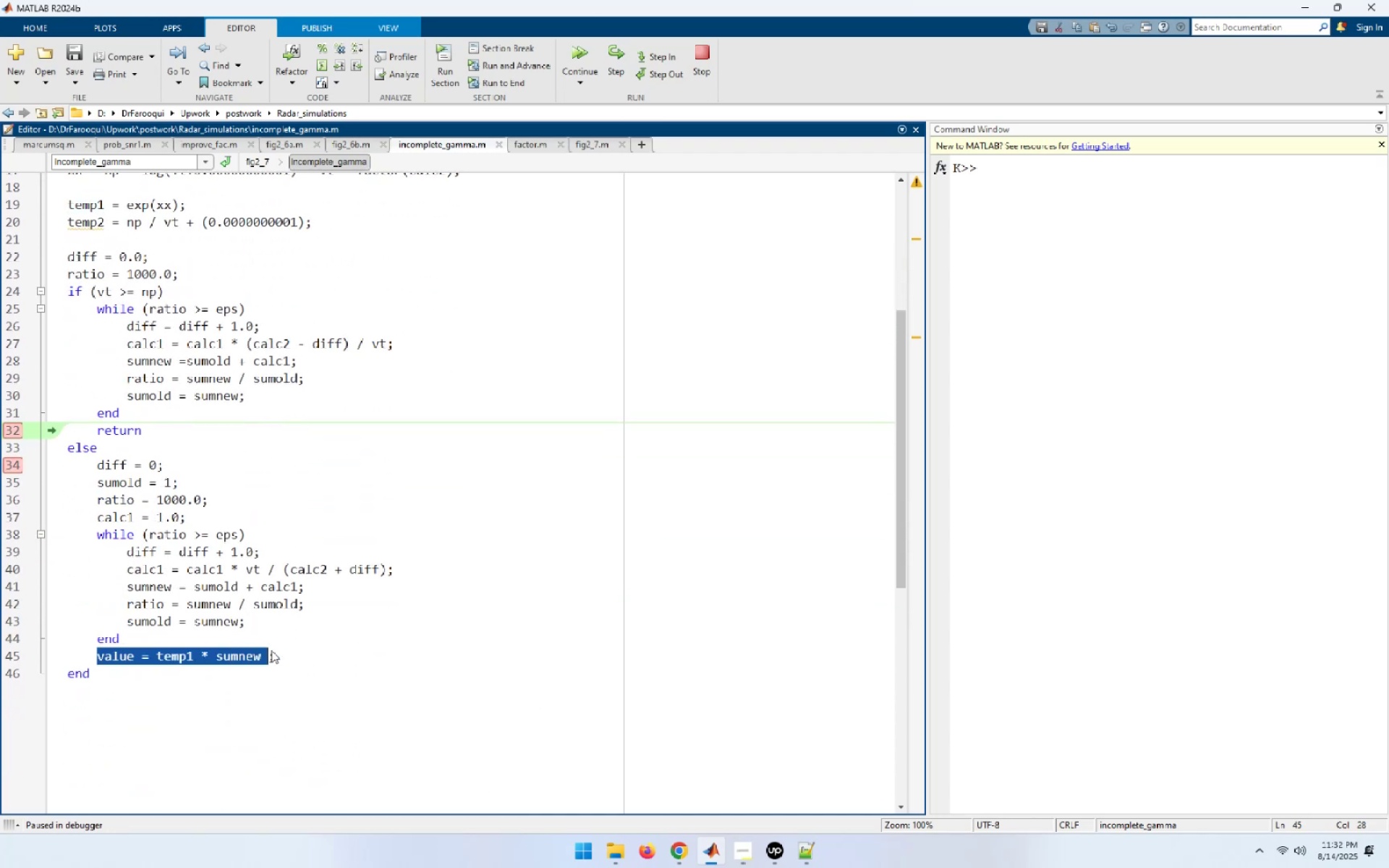 
key(Control+C)
 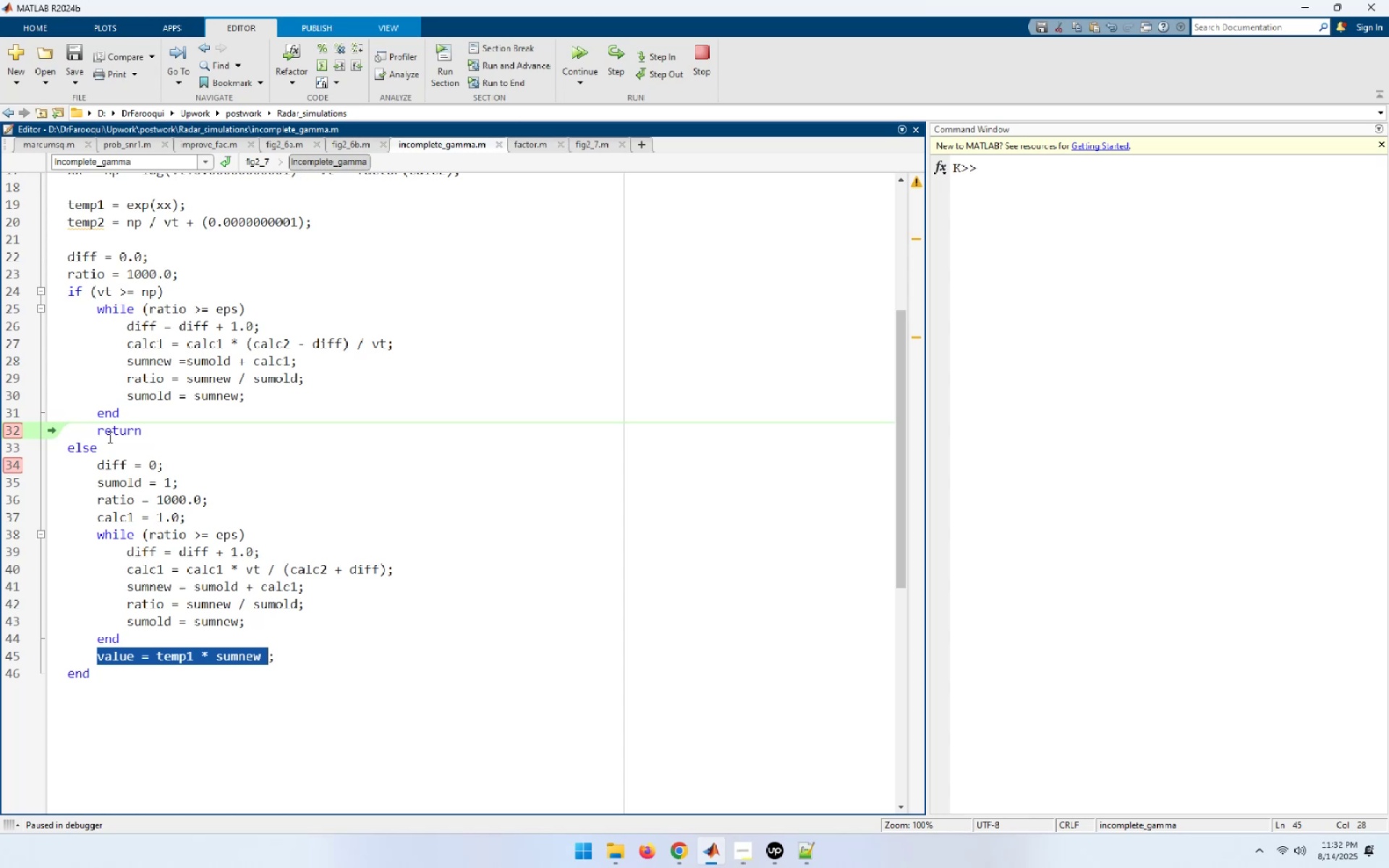 
left_click([132, 413])
 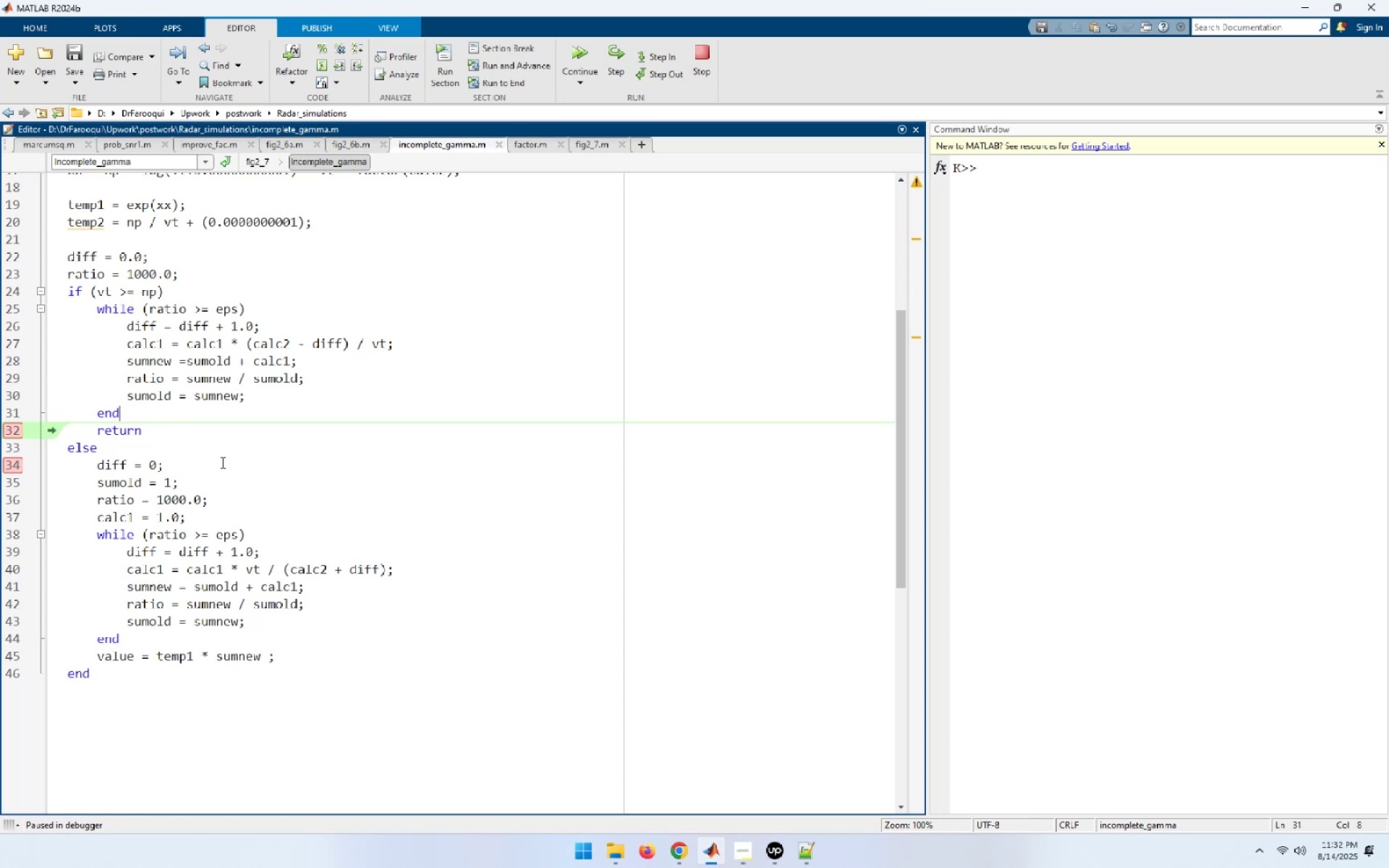 
key(NumpadEnter)
 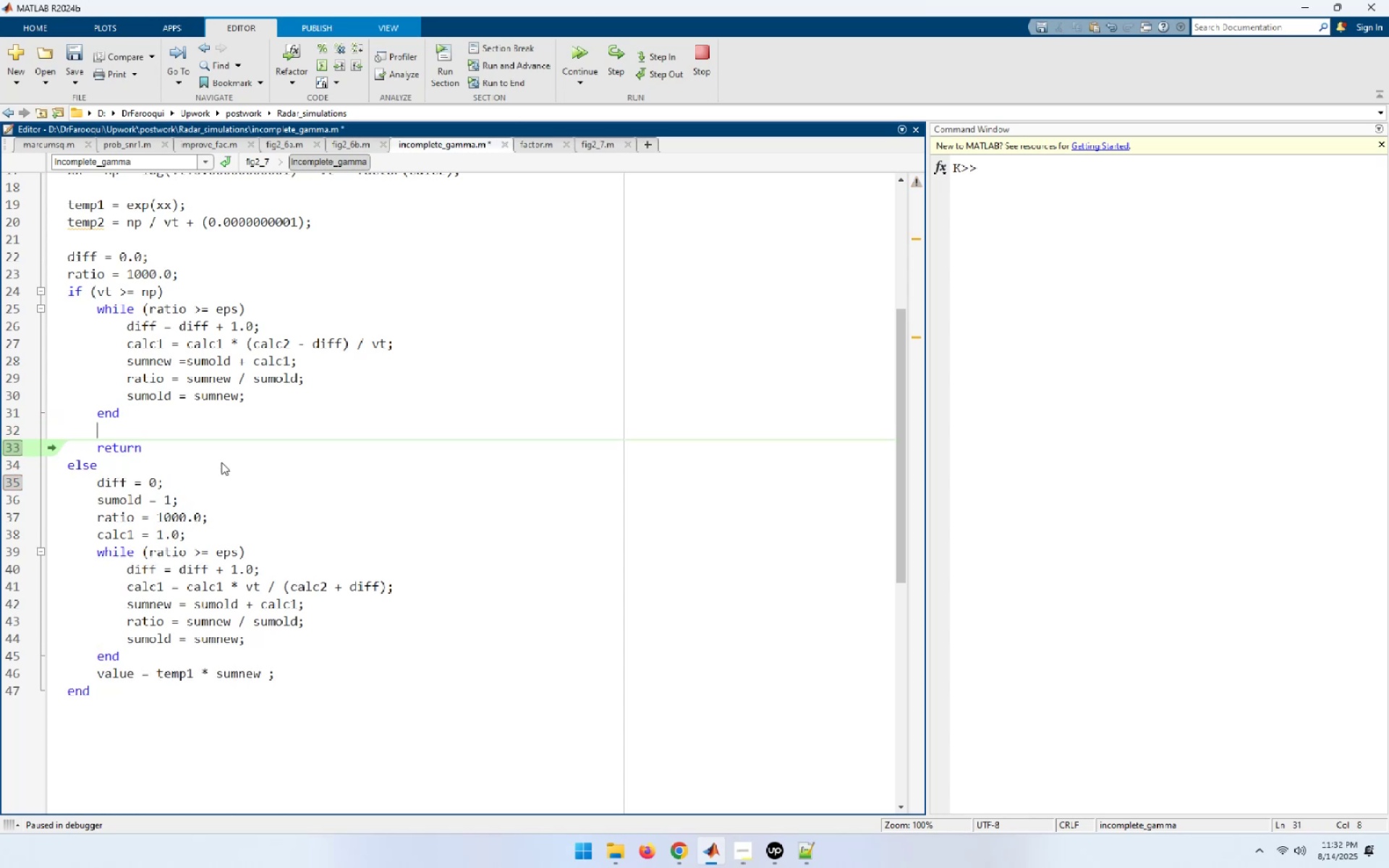 
key(Control+ControlLeft)
 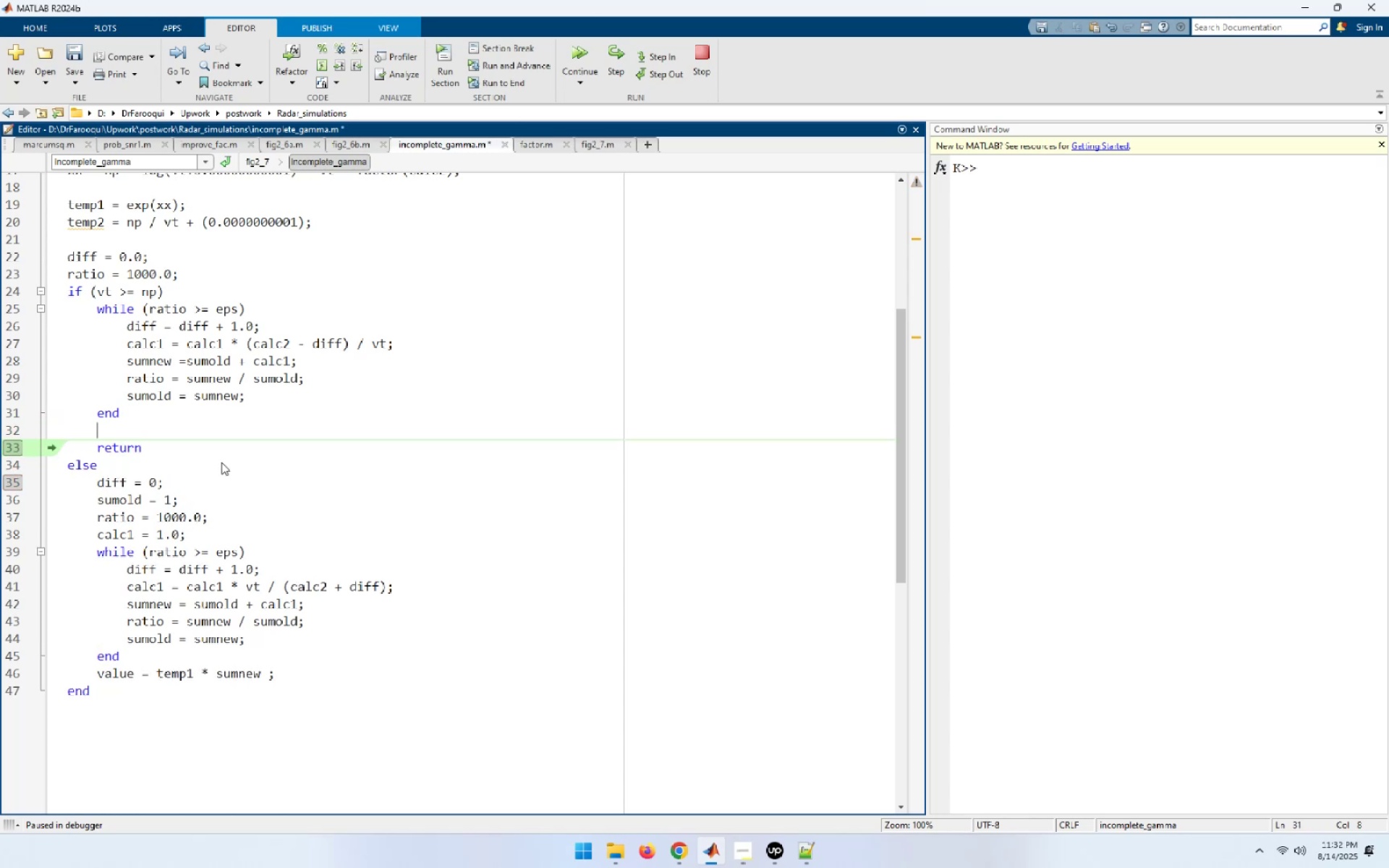 
key(Control+V)
 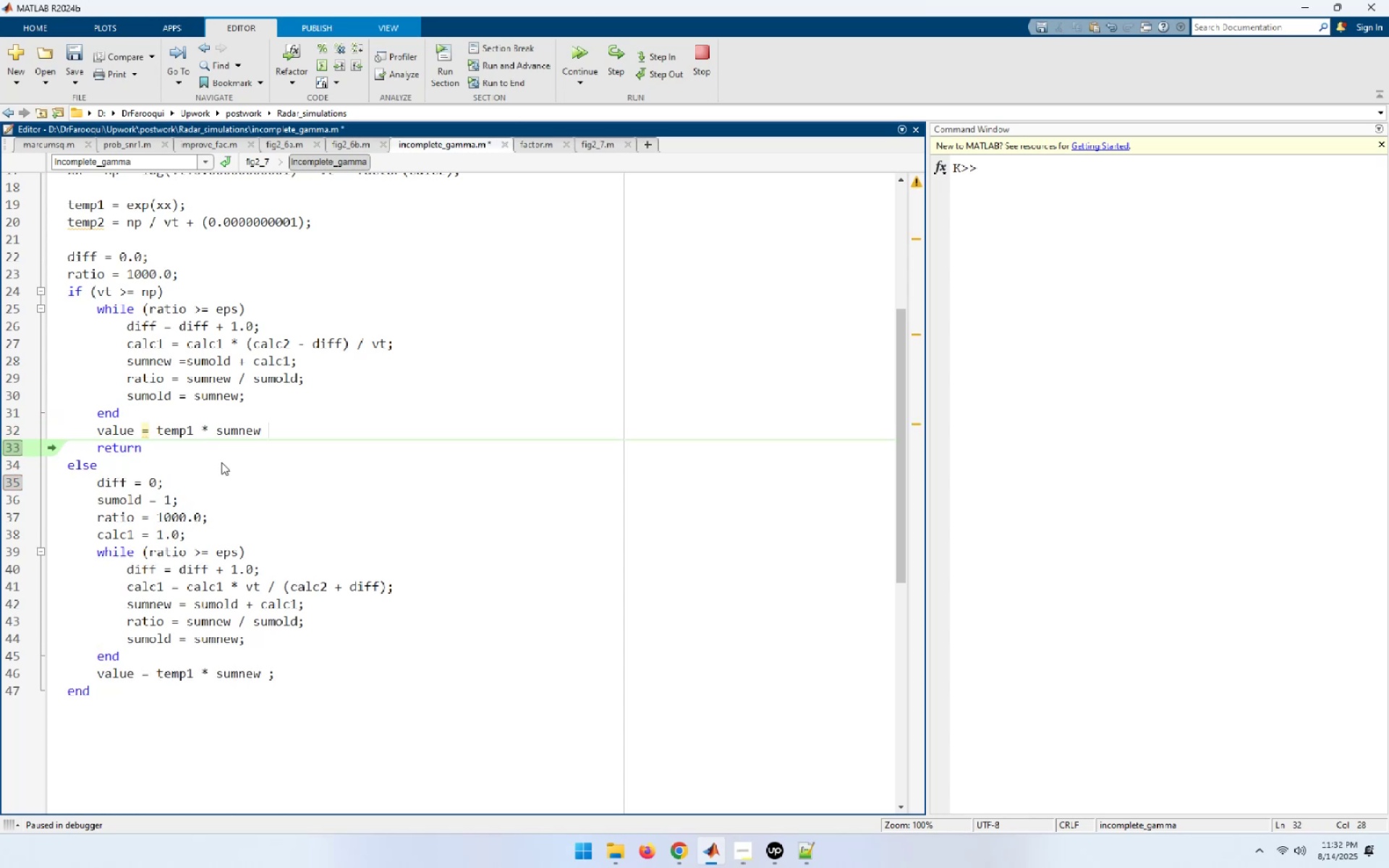 
double_click([235, 435])
 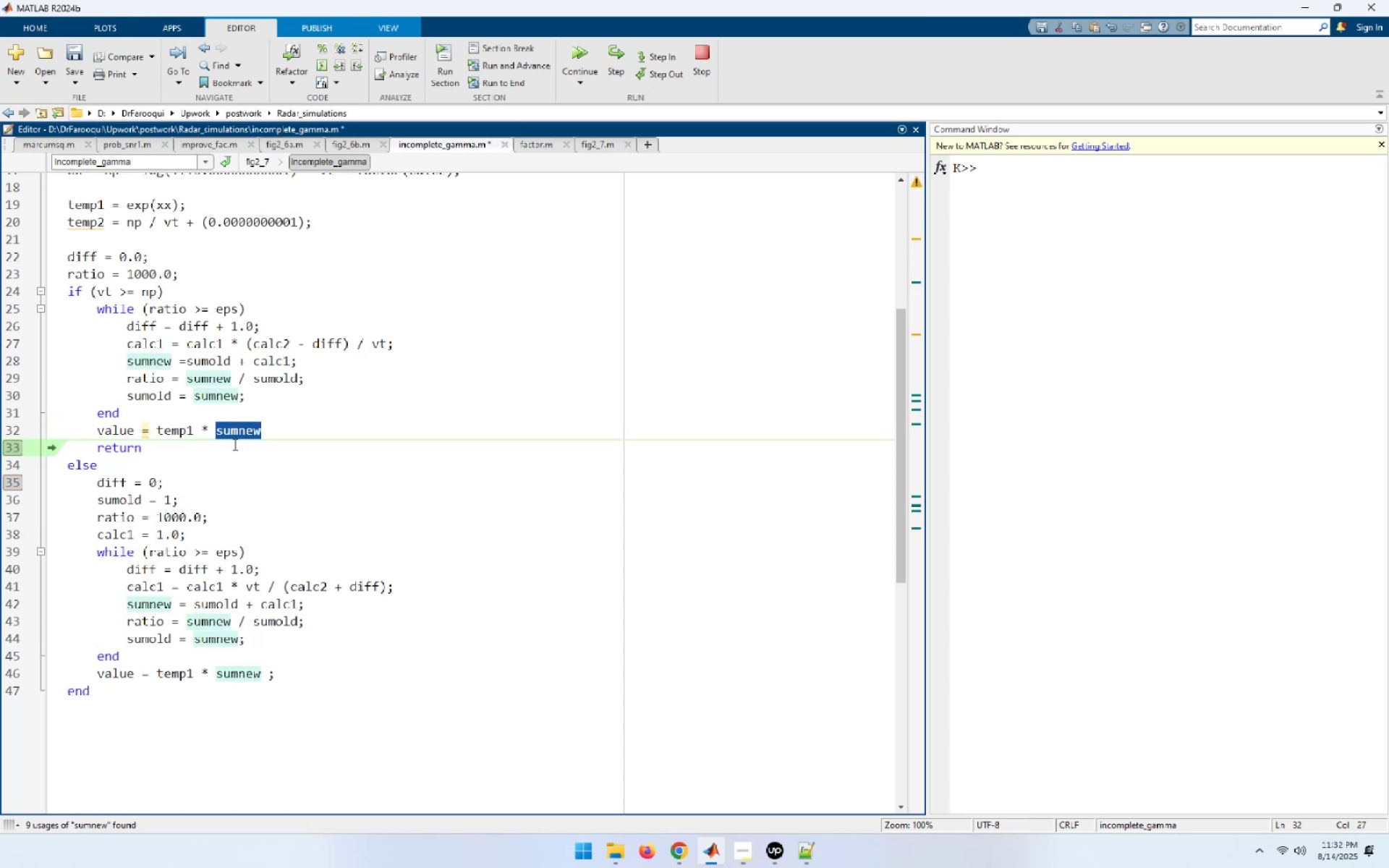 
left_click([271, 430])
 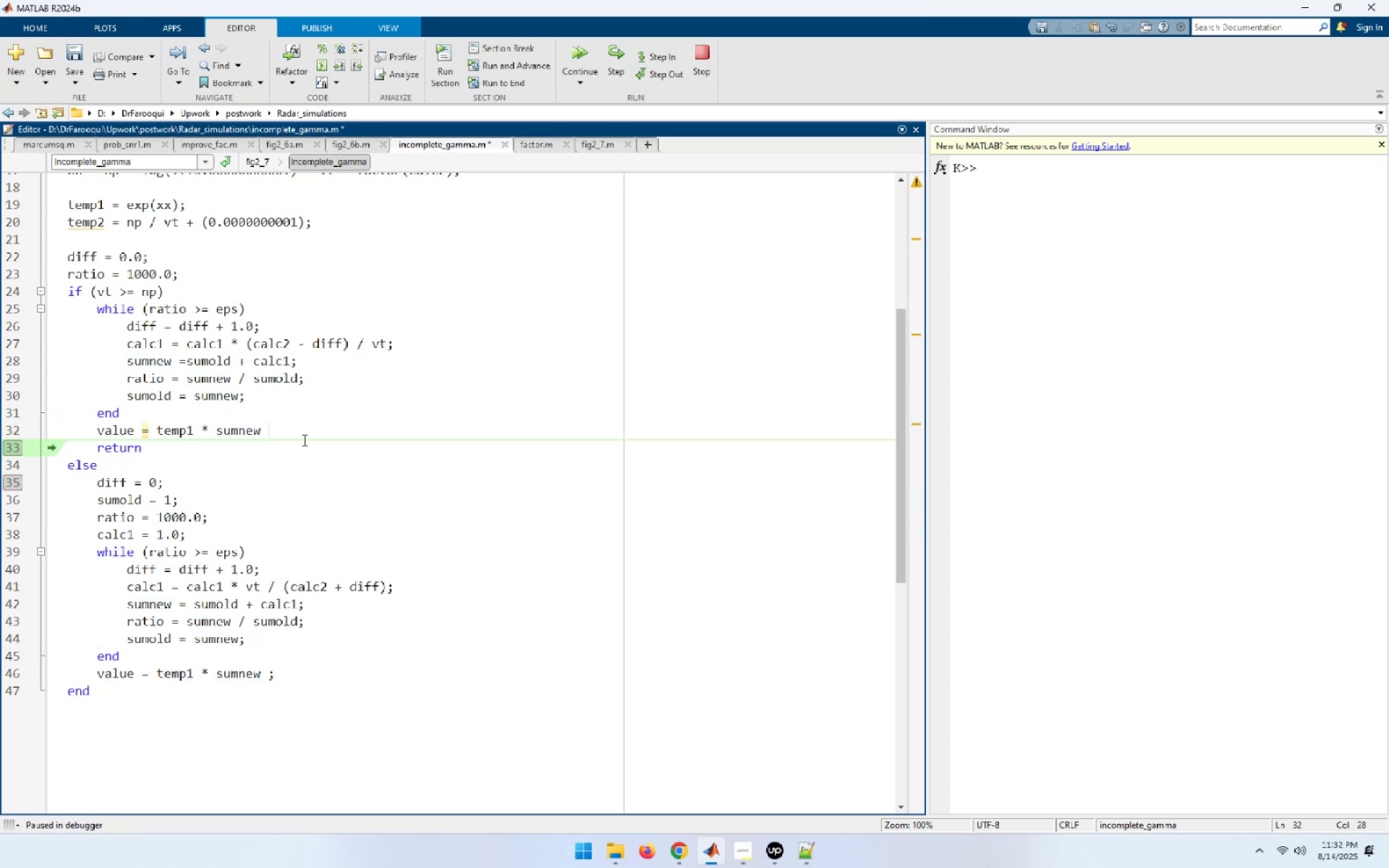 
key(ArrowLeft)
 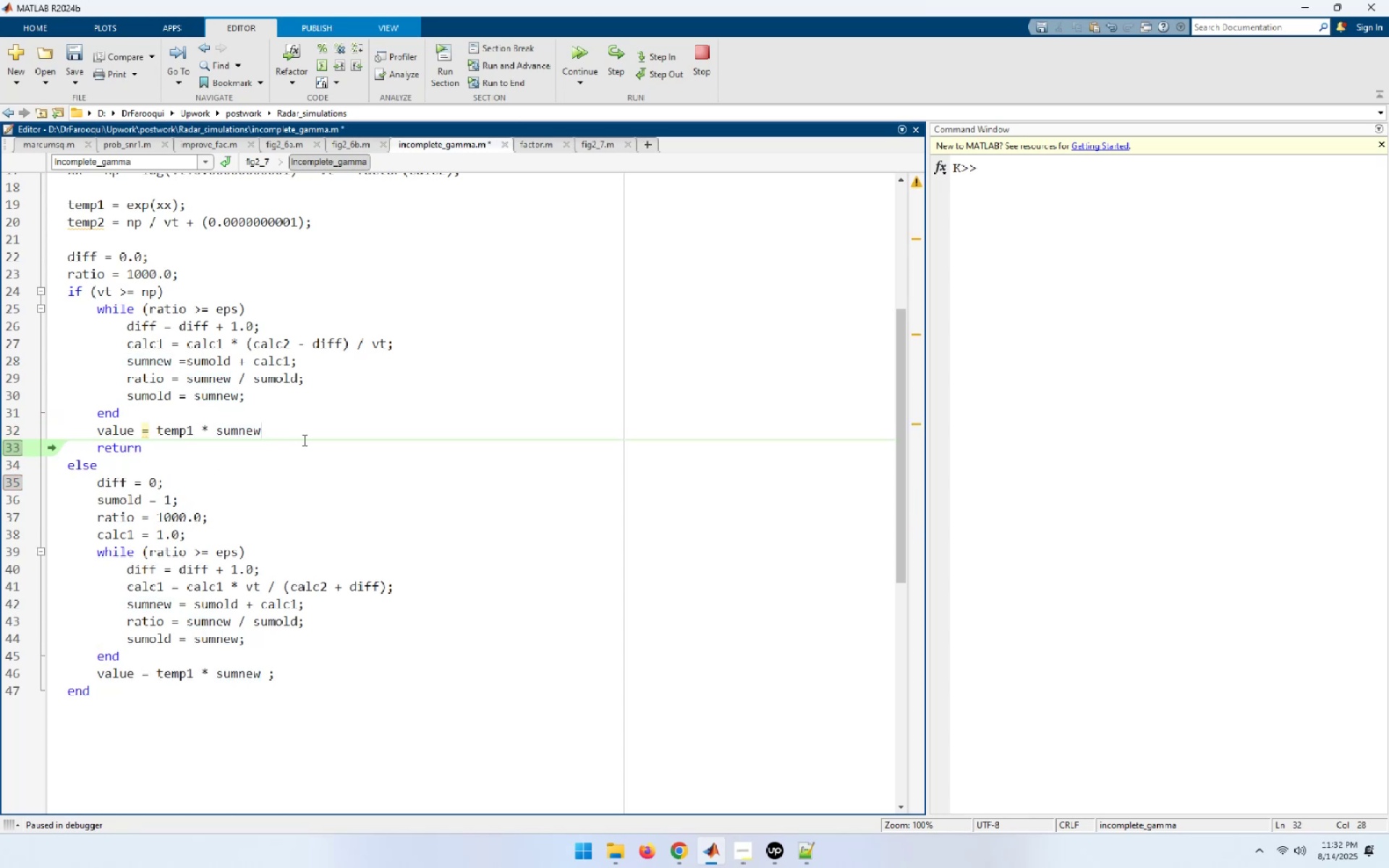 
key(Semicolon)
 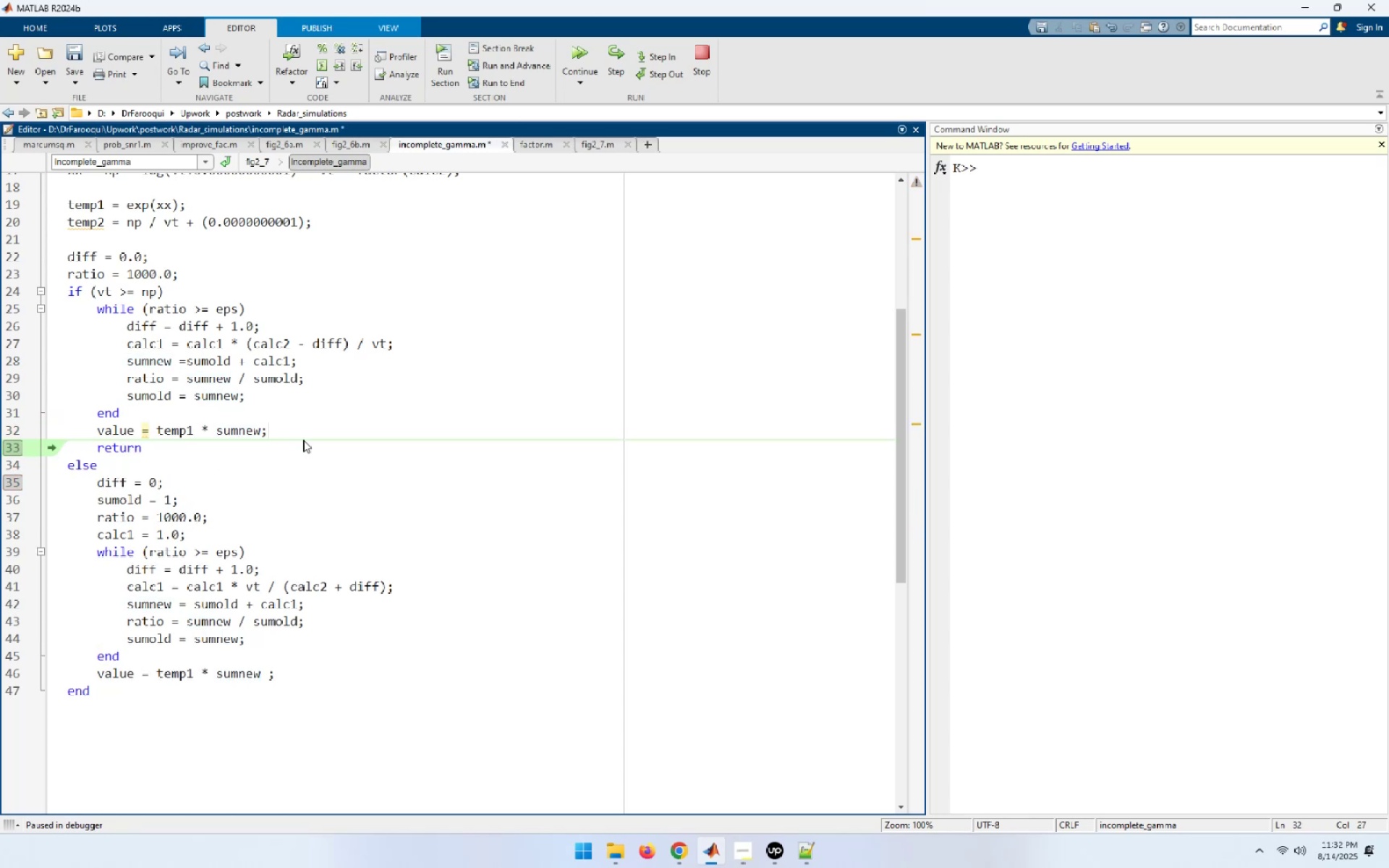 
key(Control+S)
 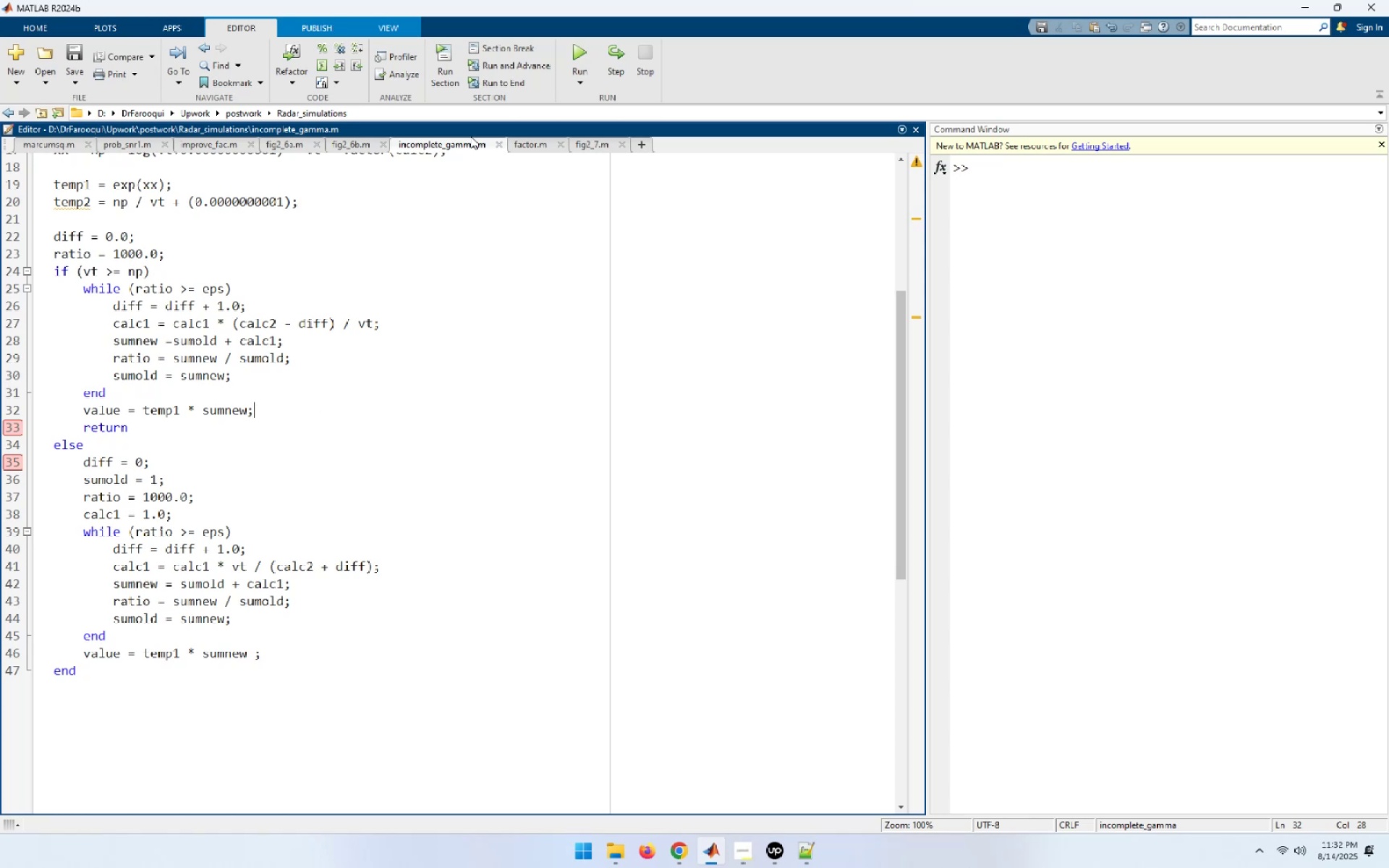 
left_click([594, 148])
 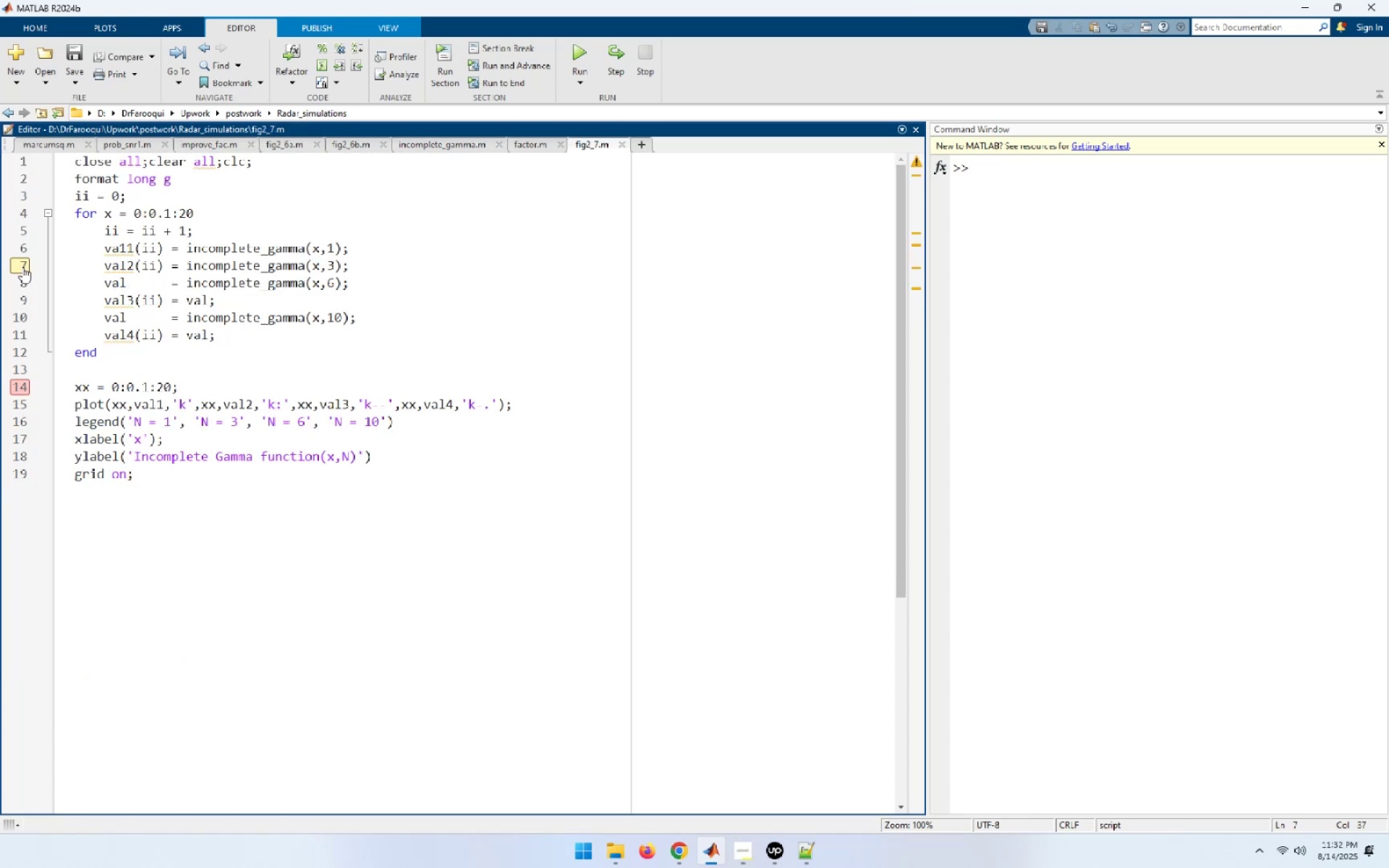 
right_click([22, 267])
 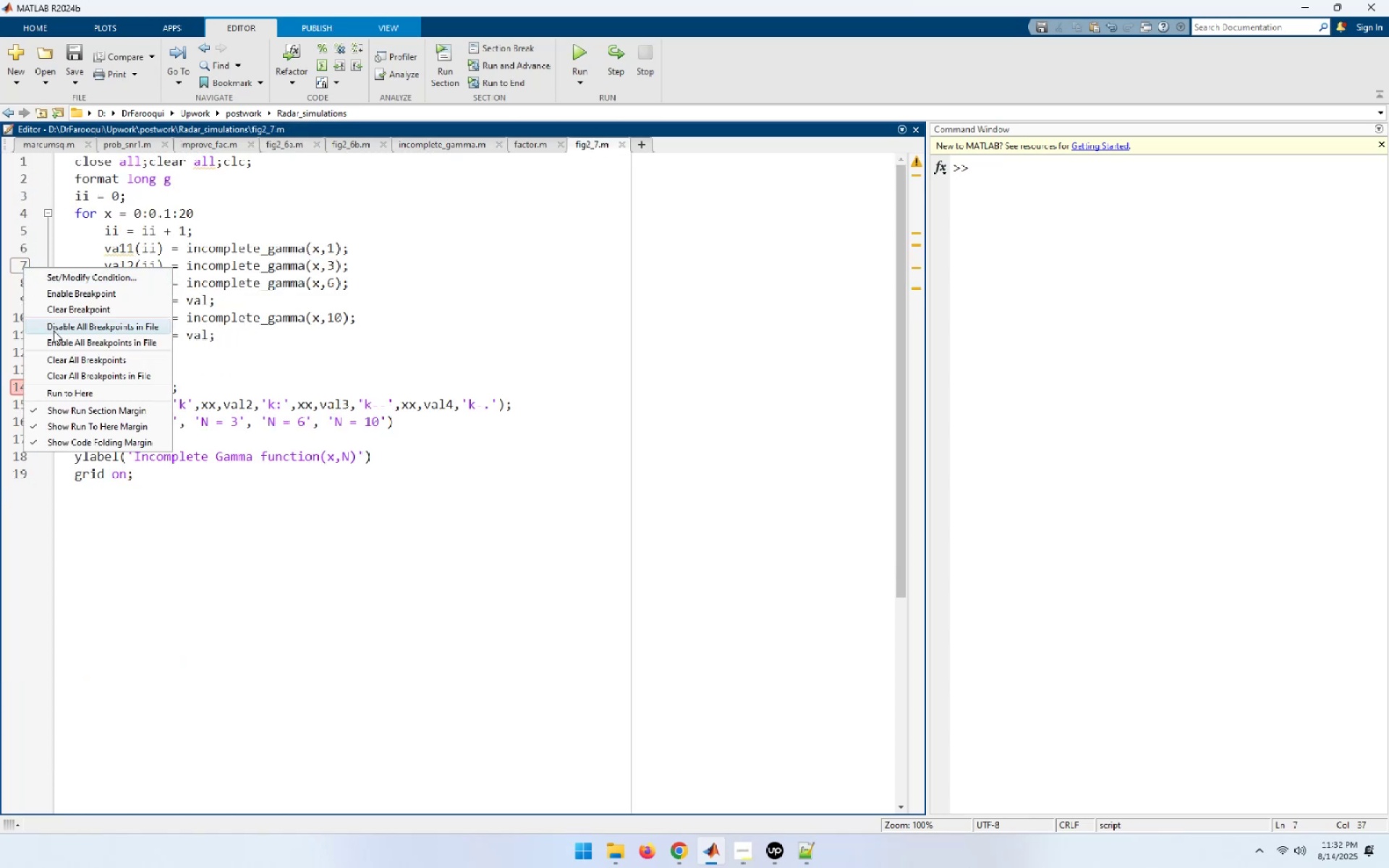 
left_click([58, 312])
 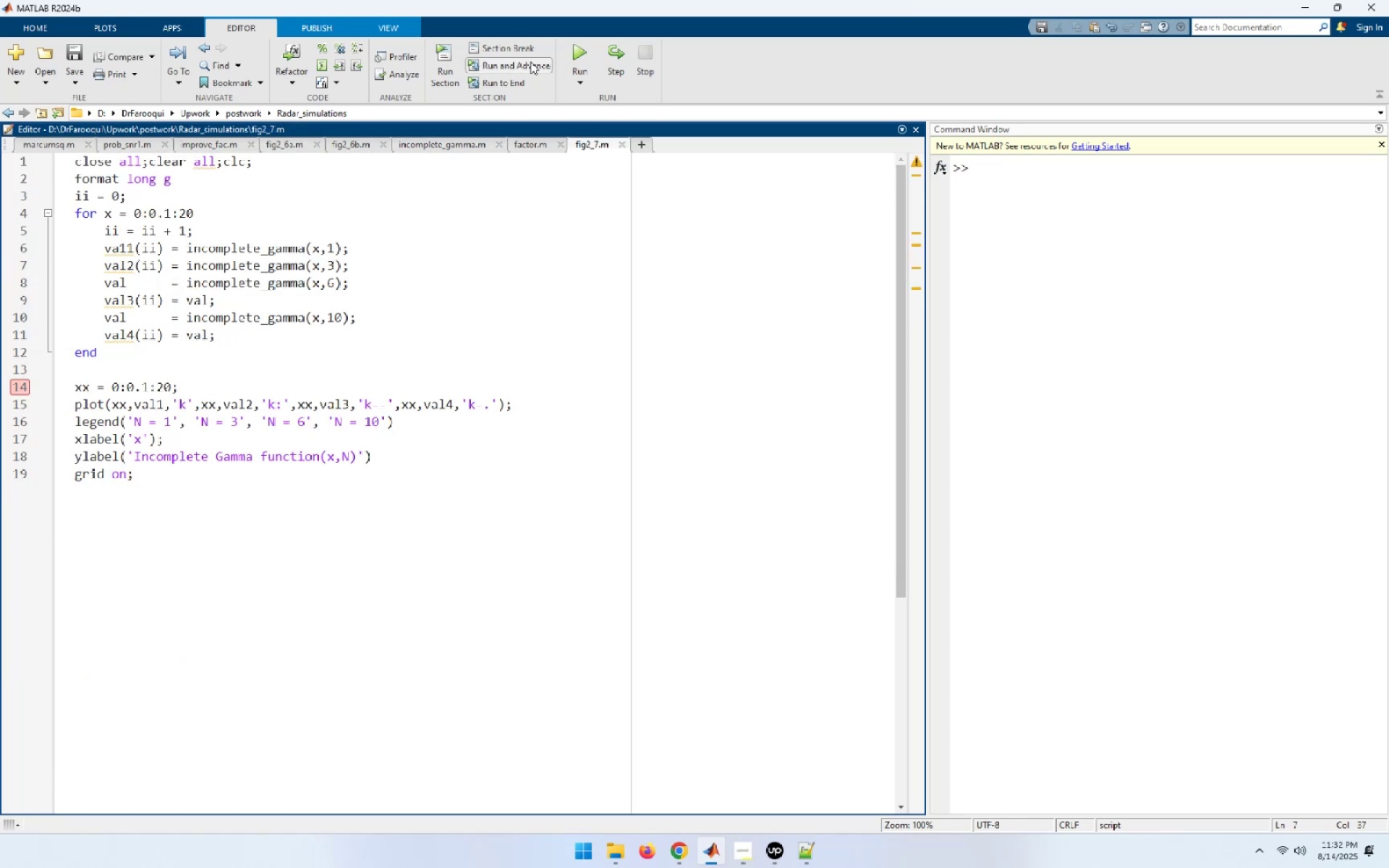 
left_click([570, 53])
 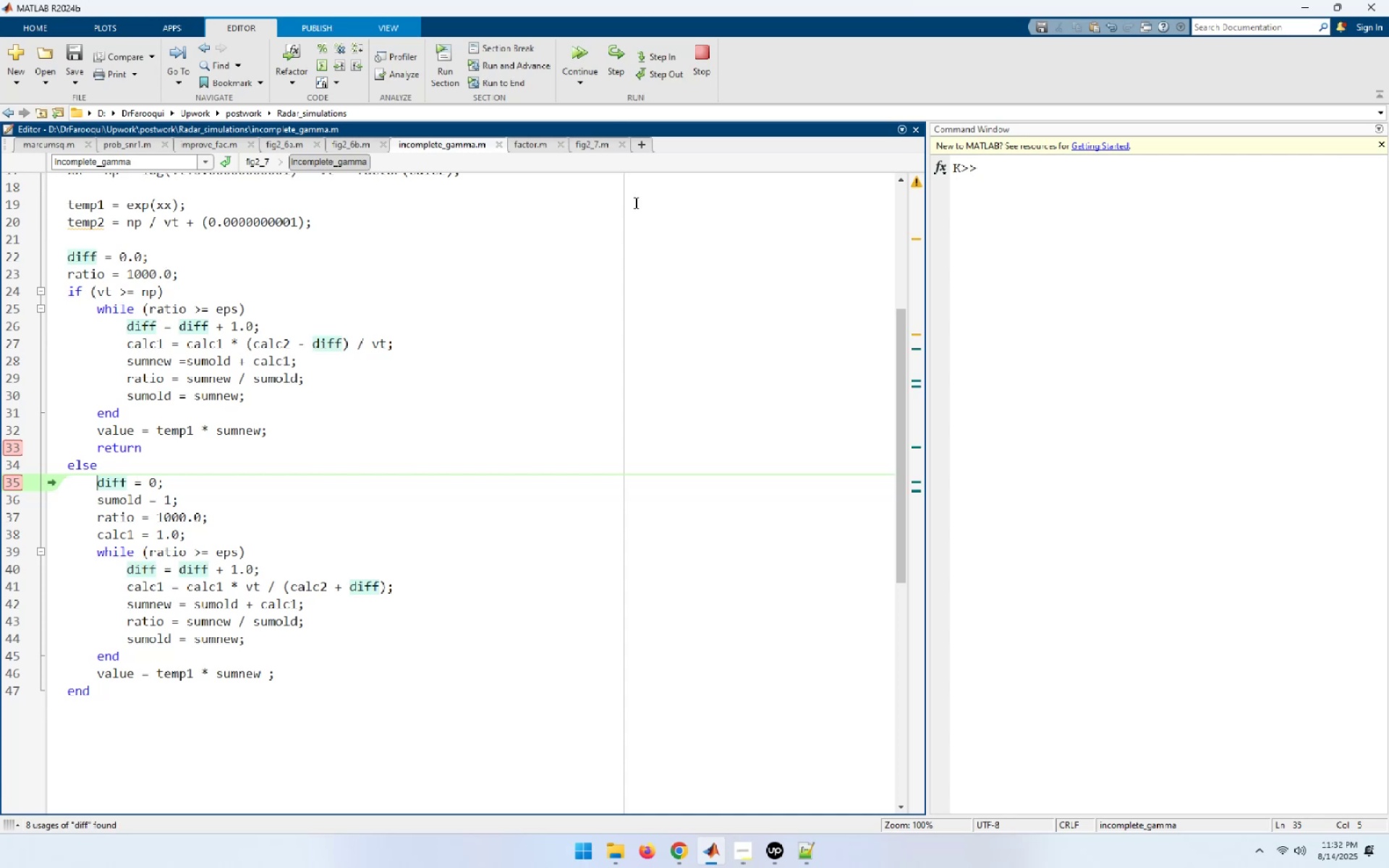 
wait(10.97)
 